 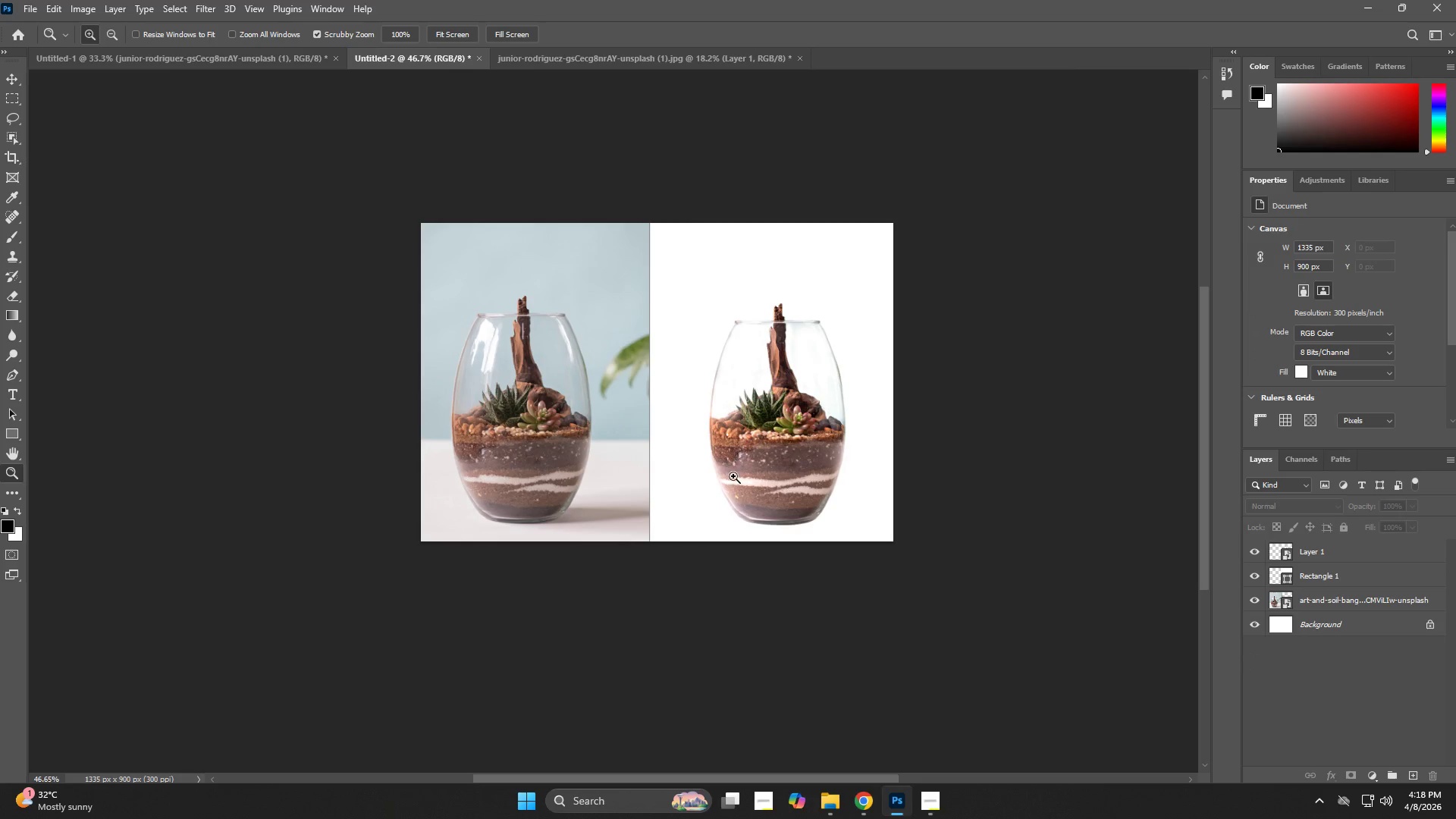 
left_click([1330, 556])
 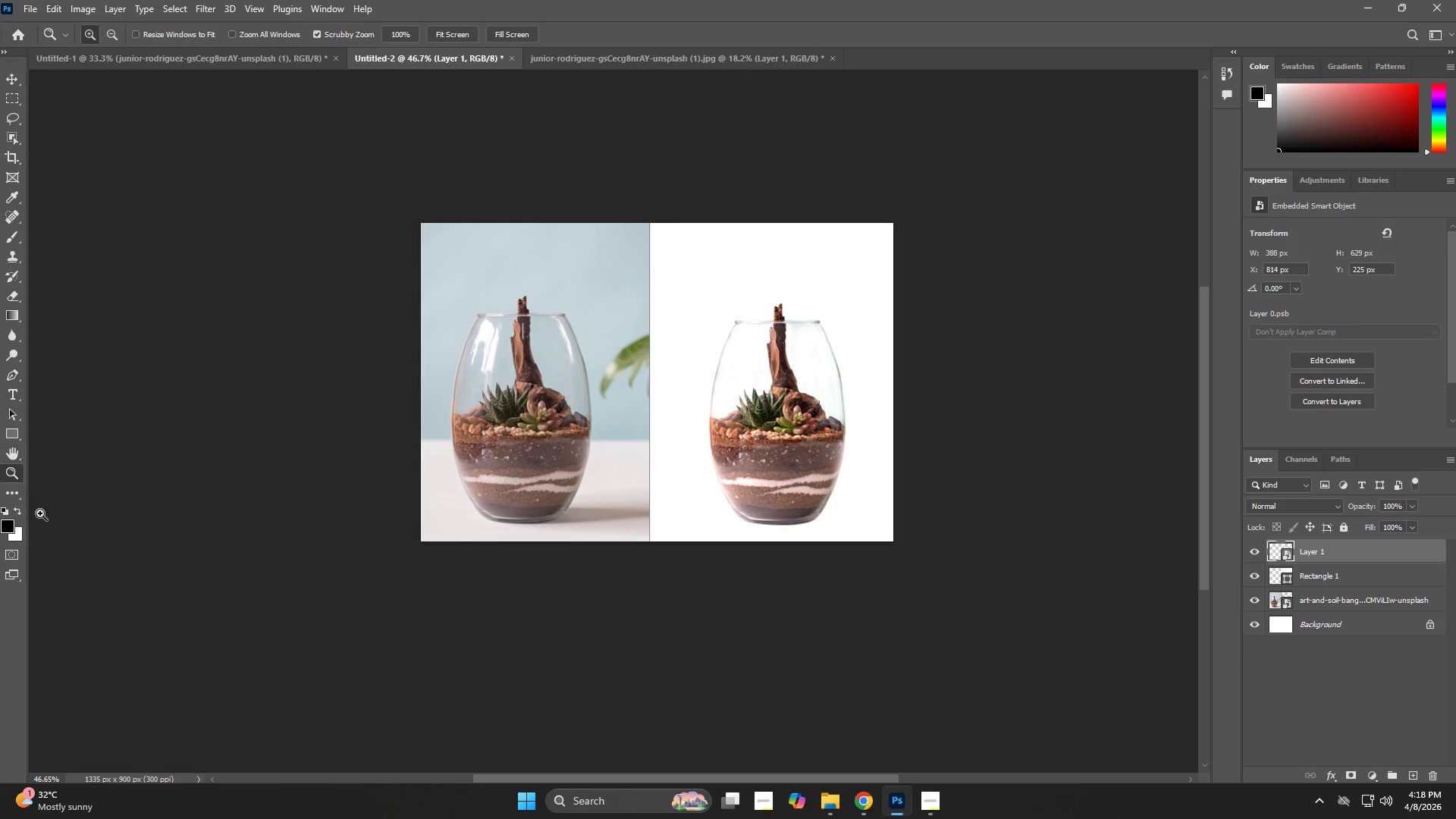 
mouse_move([12, 482])
 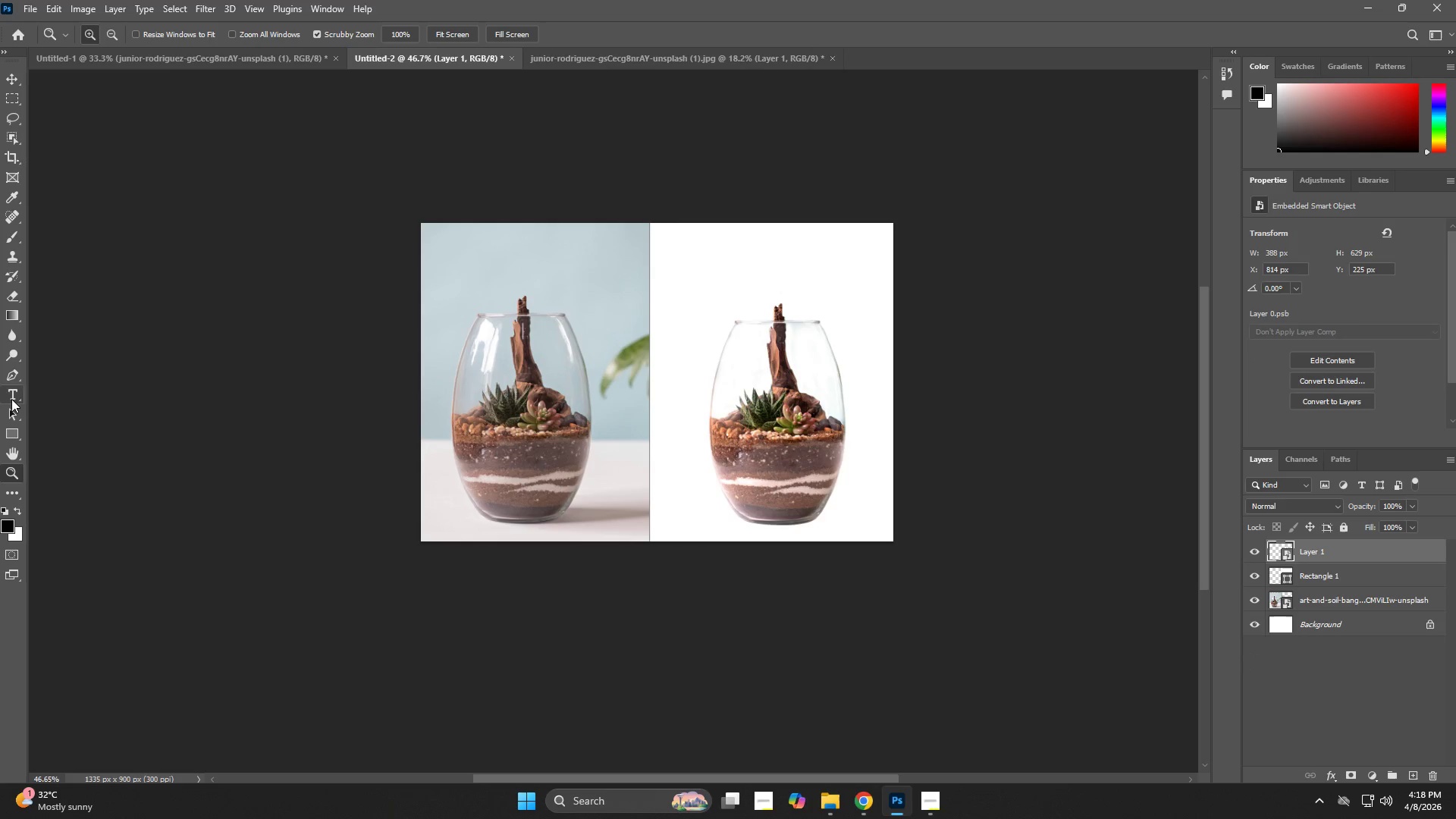 
left_click([11, 398])
 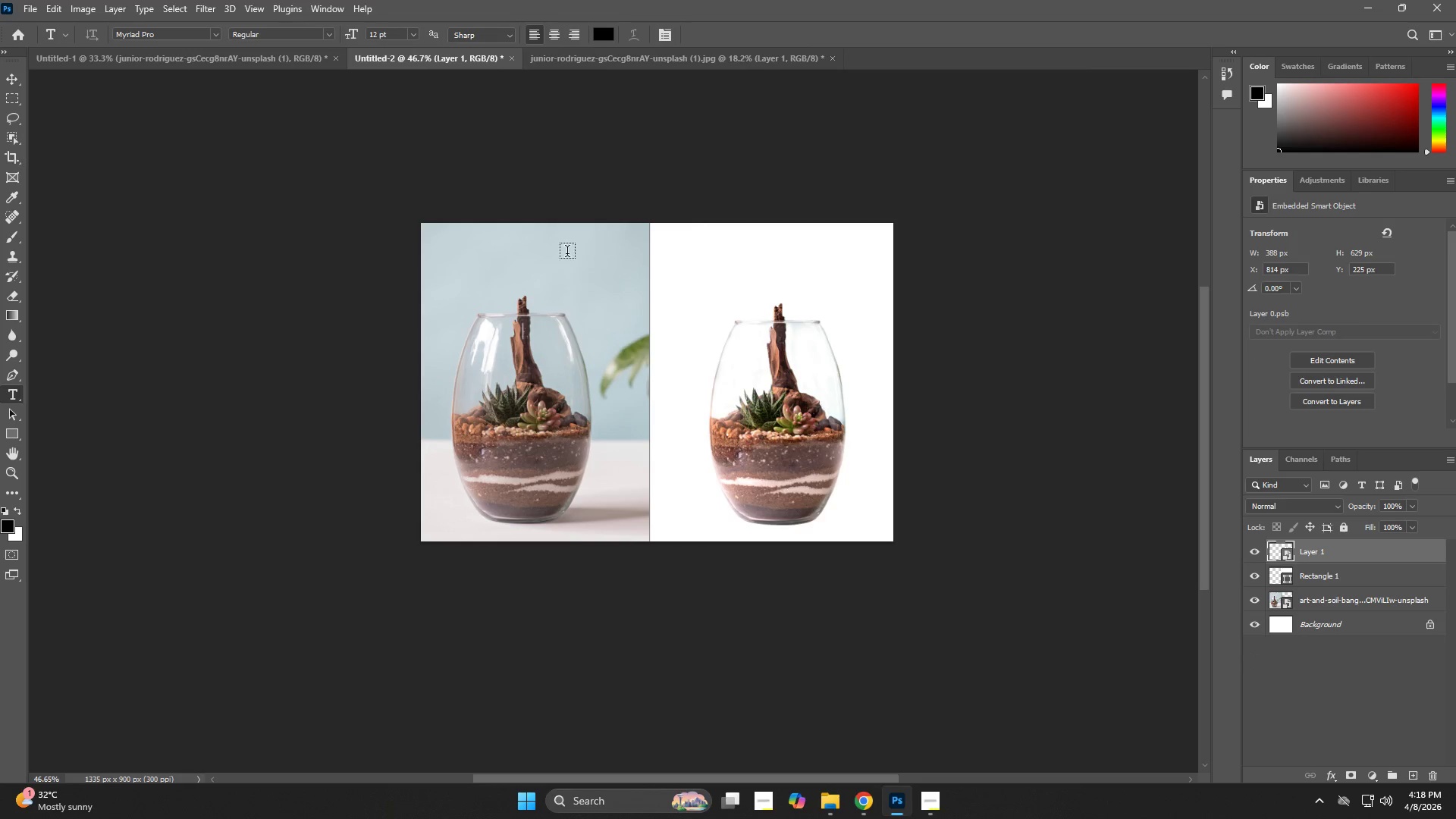 
left_click([529, 265])
 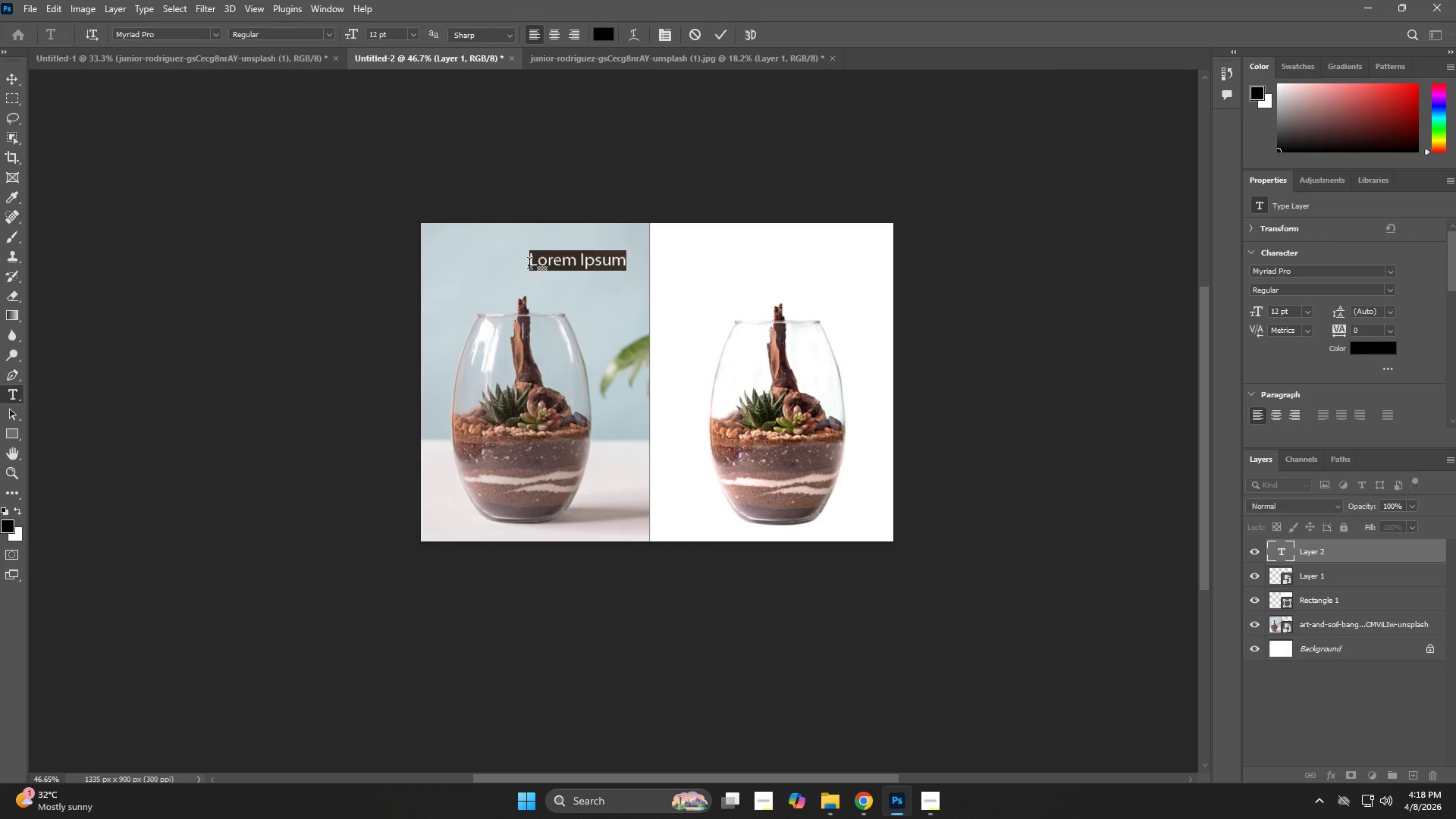 
type(before)
 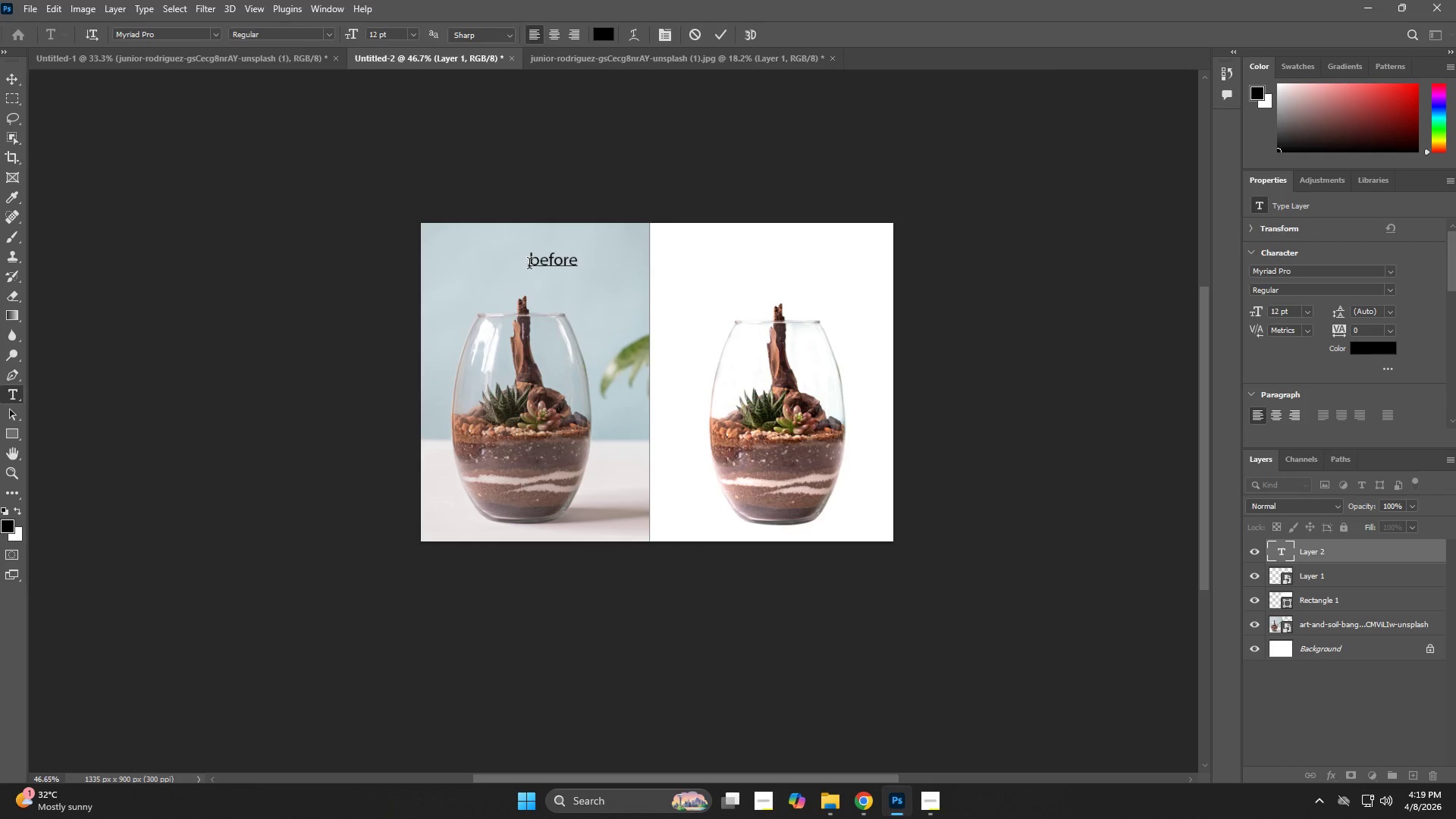 
key(Control+A)
 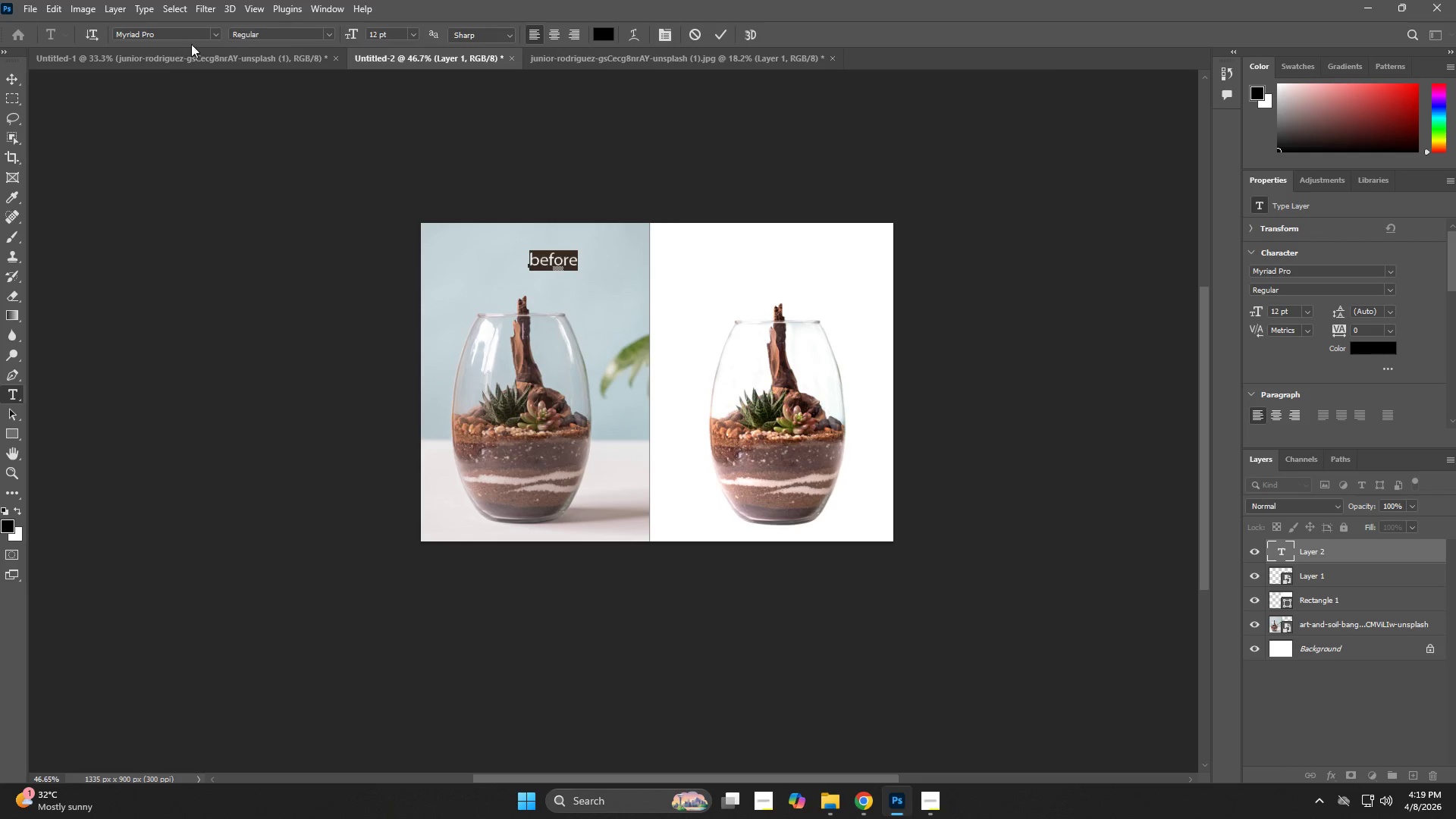 
left_click([220, 30])
 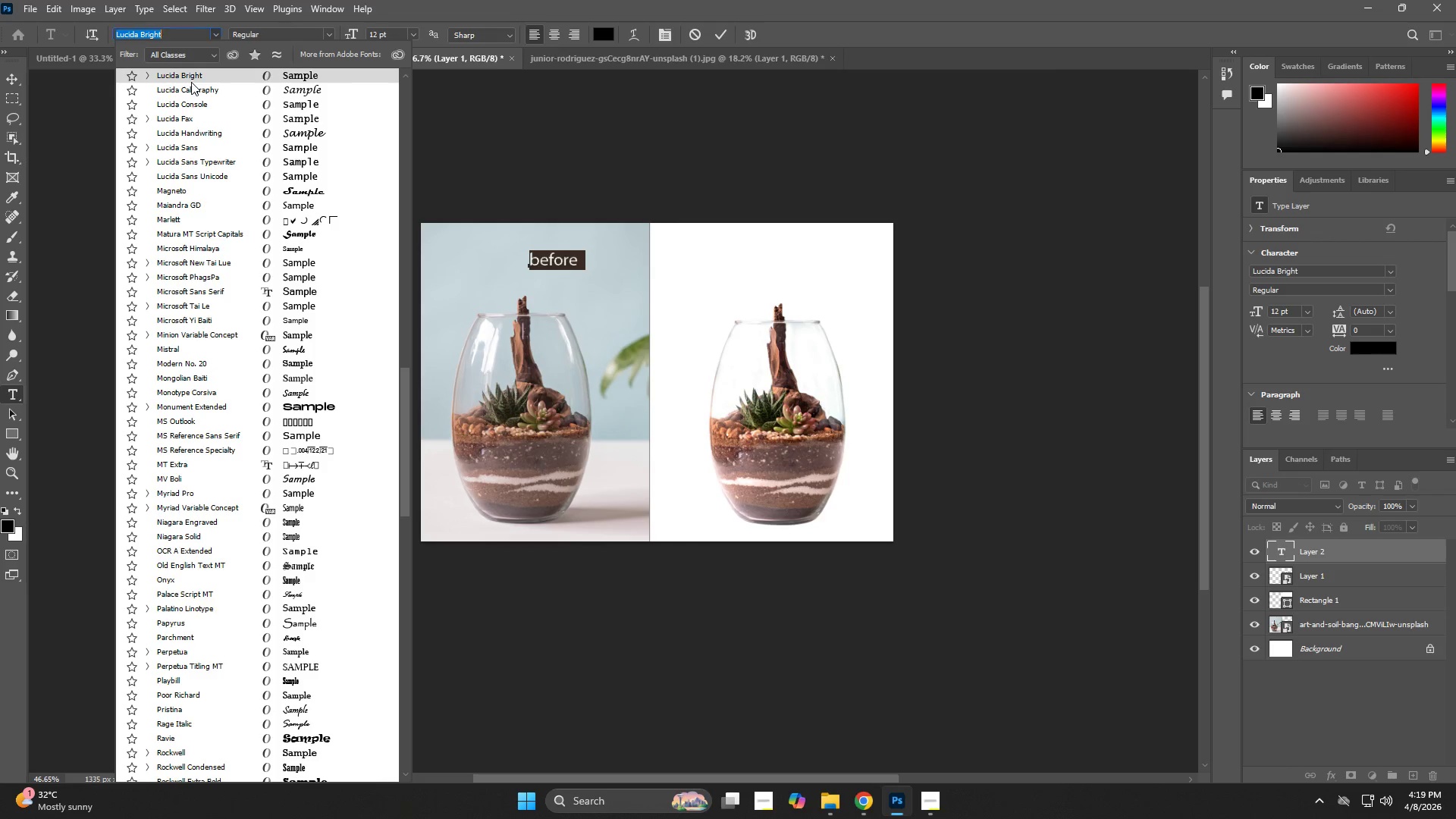 
scroll: coordinate [206, 137], scroll_direction: up, amount: 78.0
 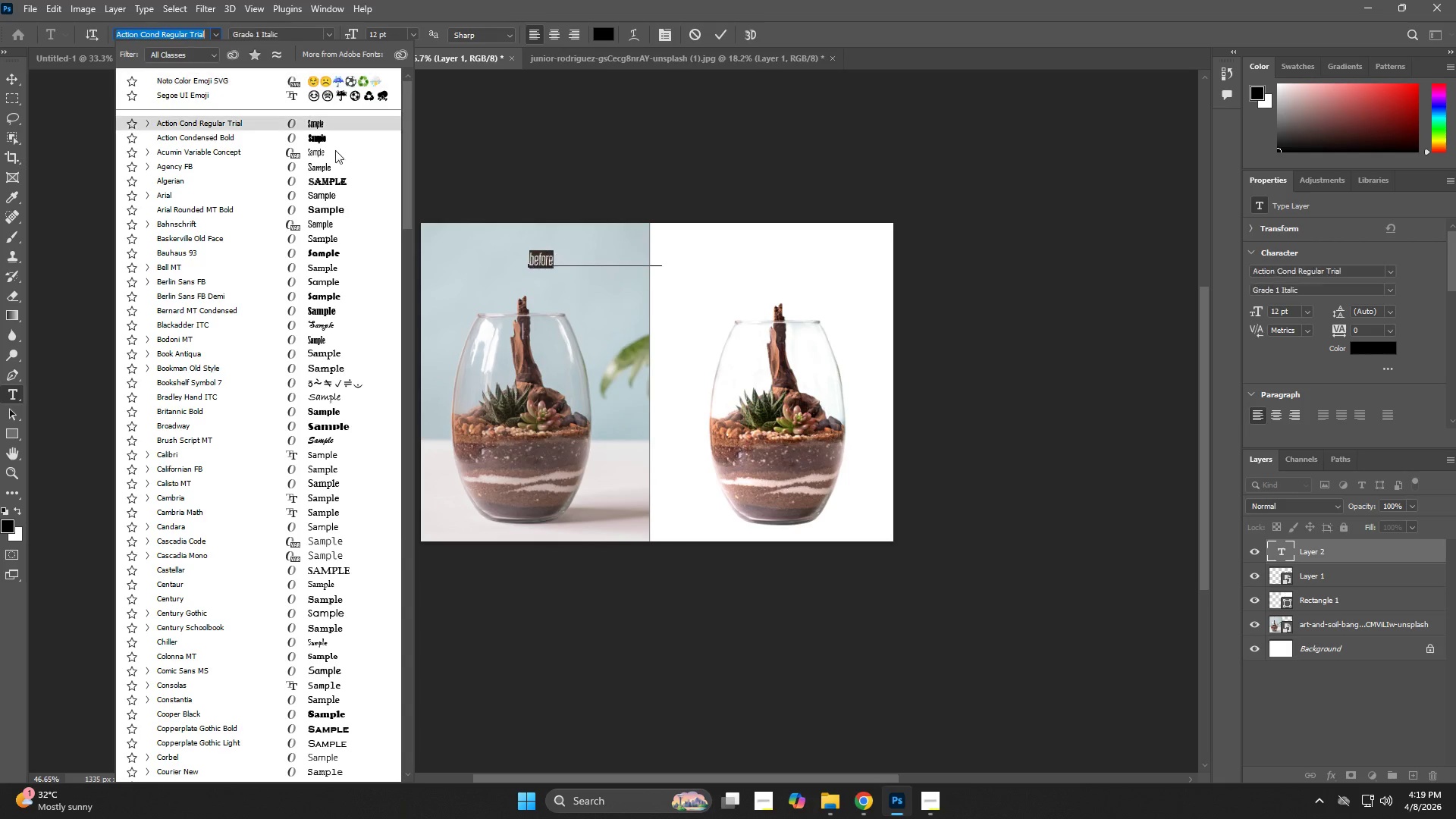 
left_click_drag(start_coordinate=[413, 198], to_coordinate=[413, 192])
 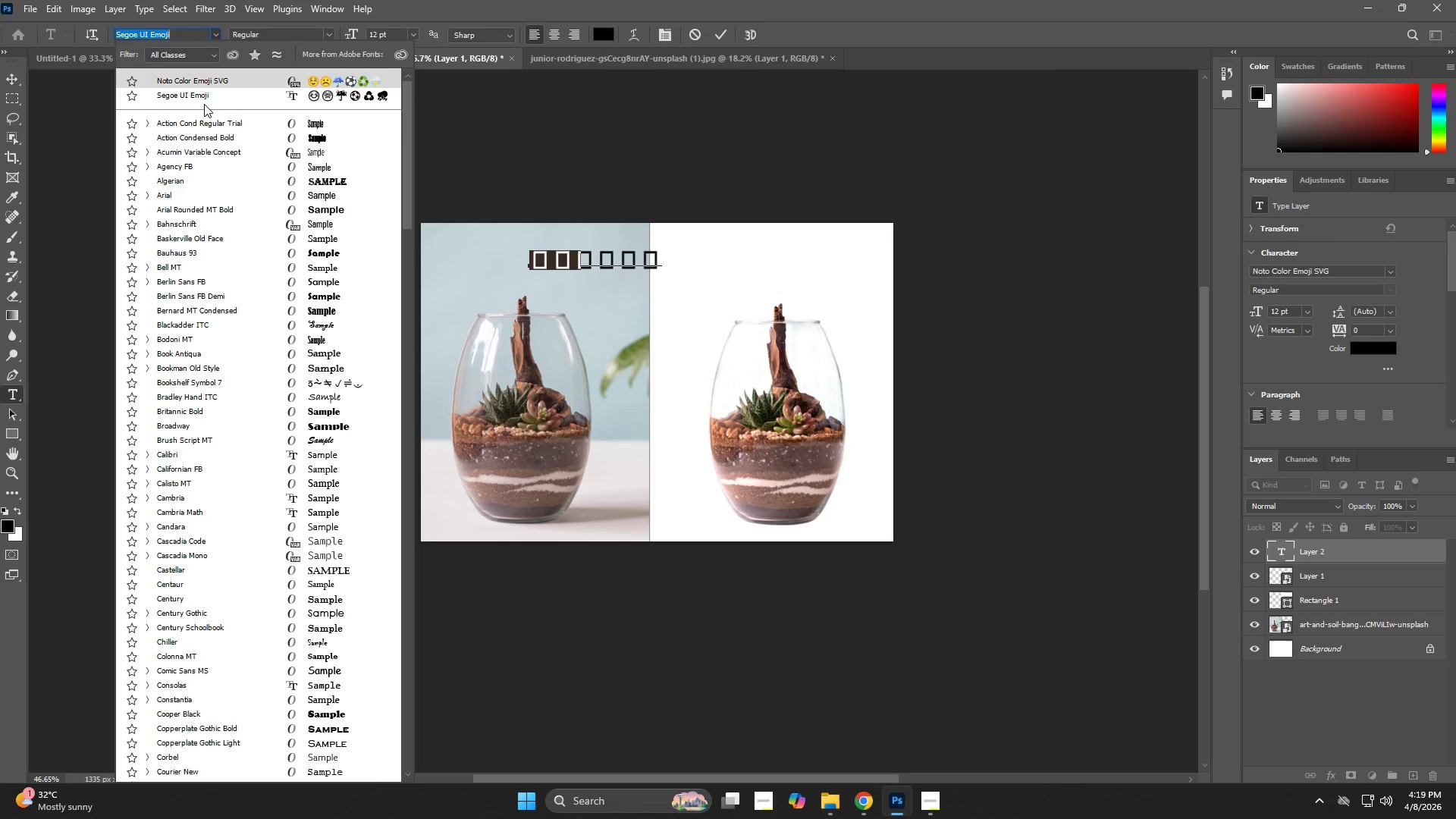 
left_click([201, 143])
 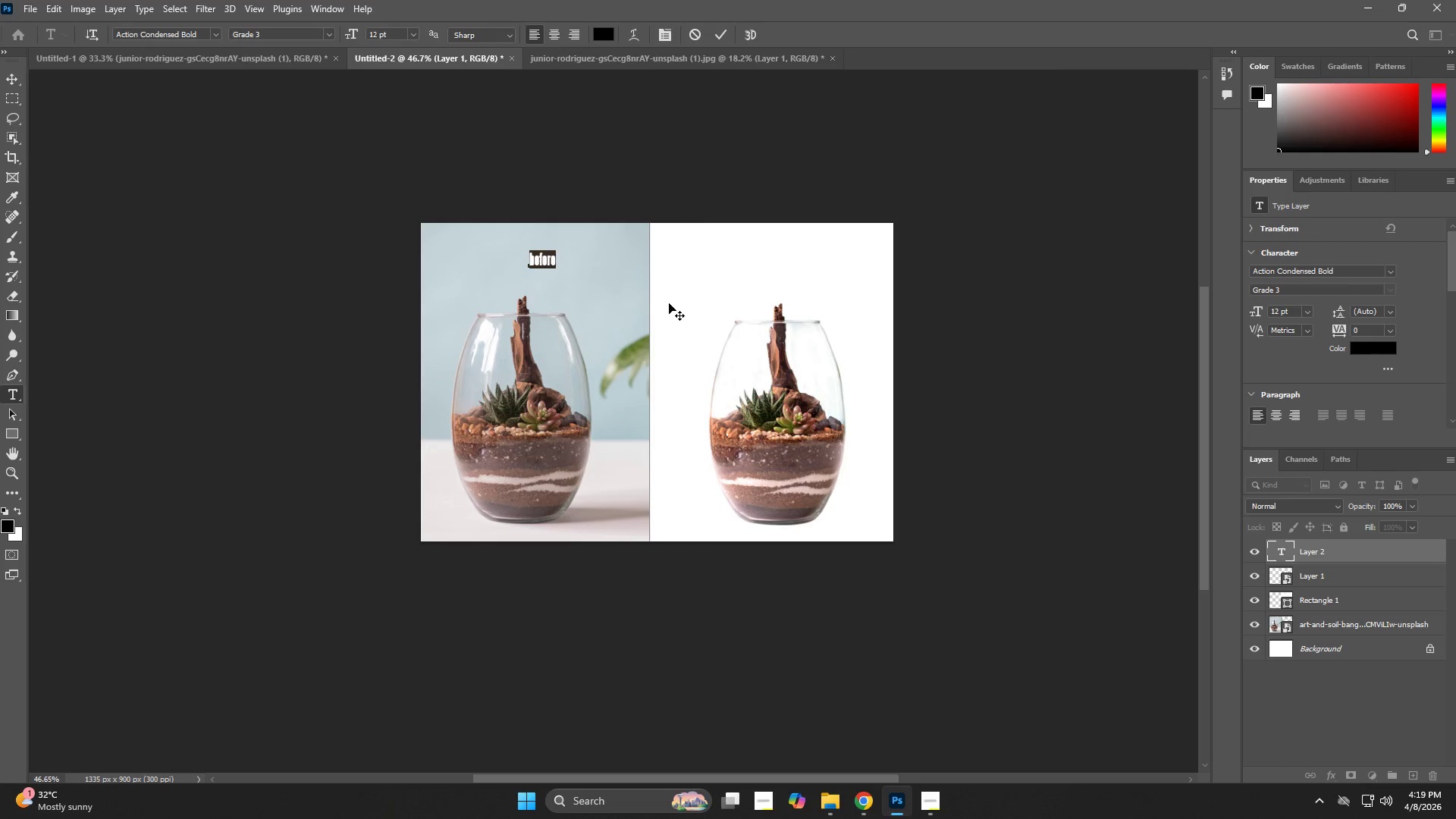 
key(NumpadEnter)
 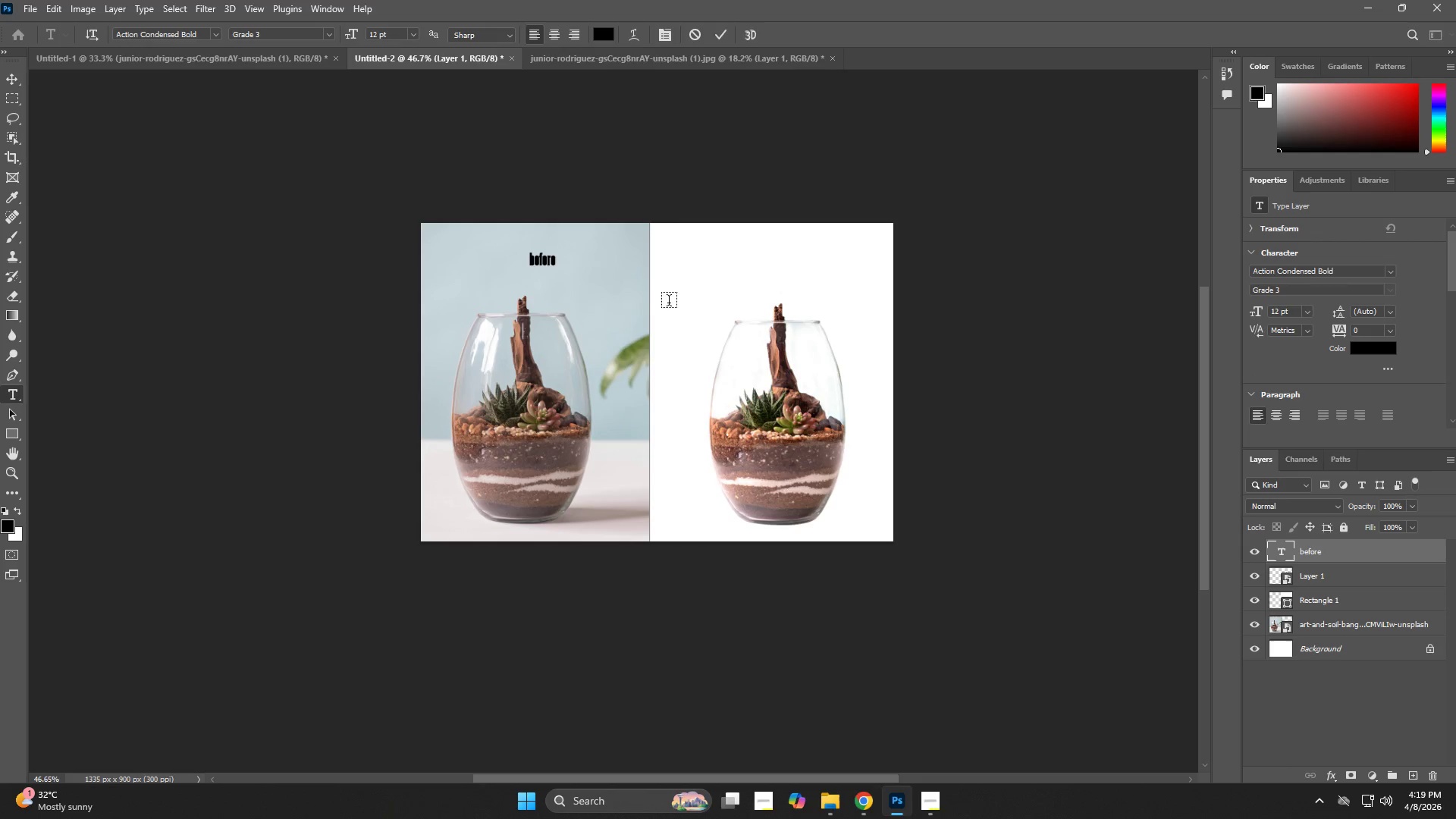 
key(Control+T)
 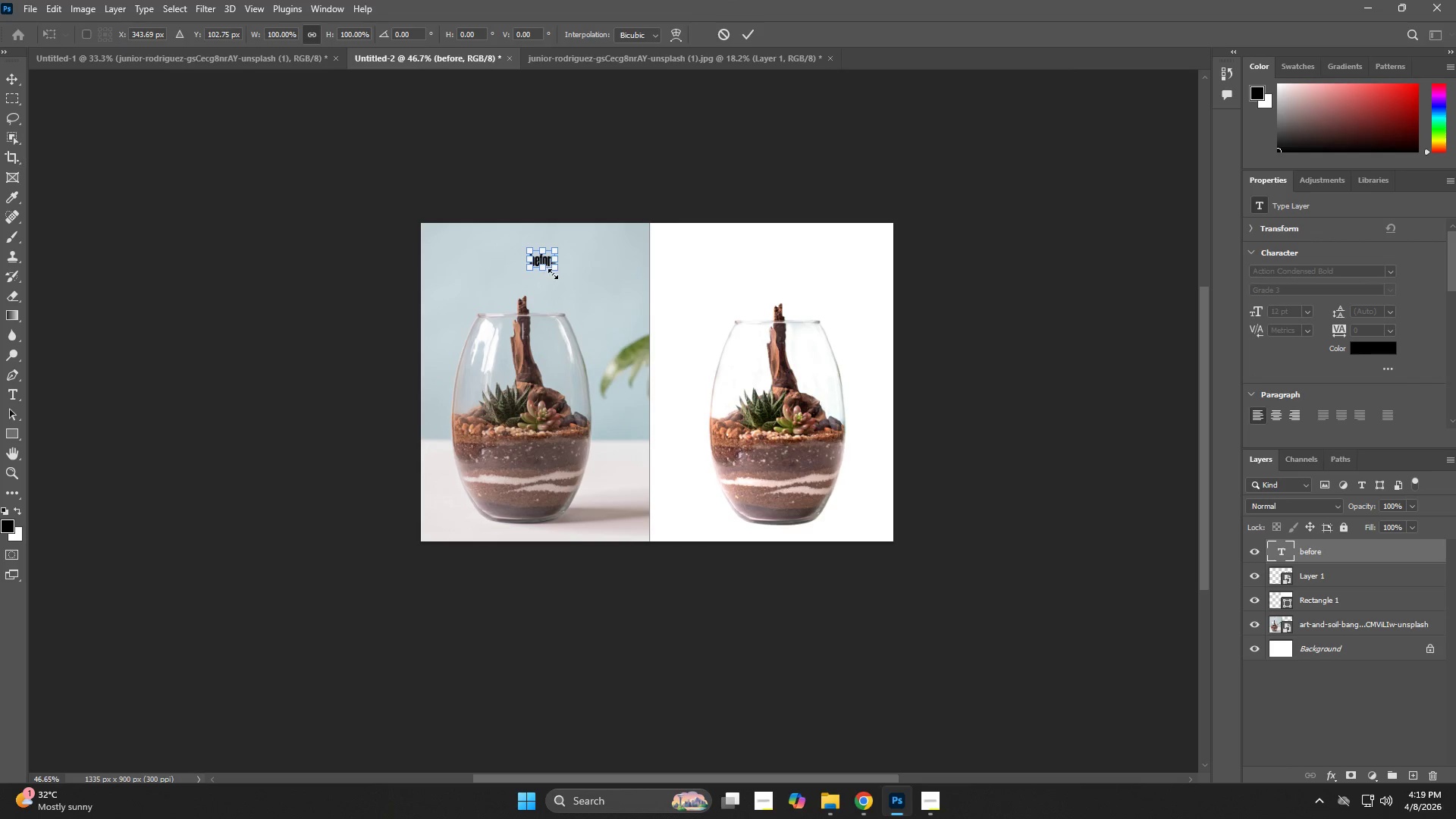 
hold_key(key=AltLeft, duration=1.5)
left_click_drag(start_coordinate=[555, 258], to_coordinate=[591, 260])
 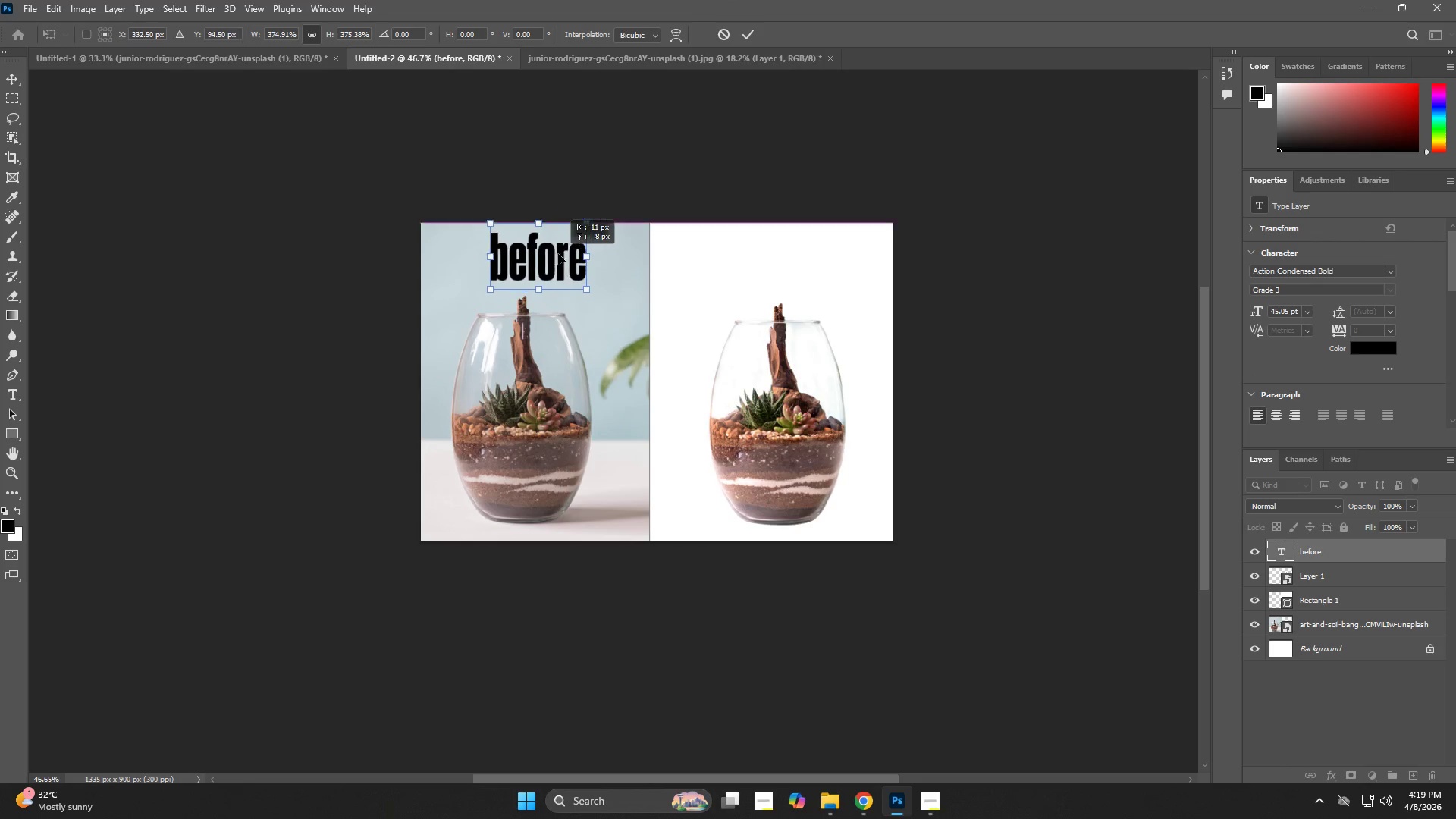 
key(Alt+AltLeft)
 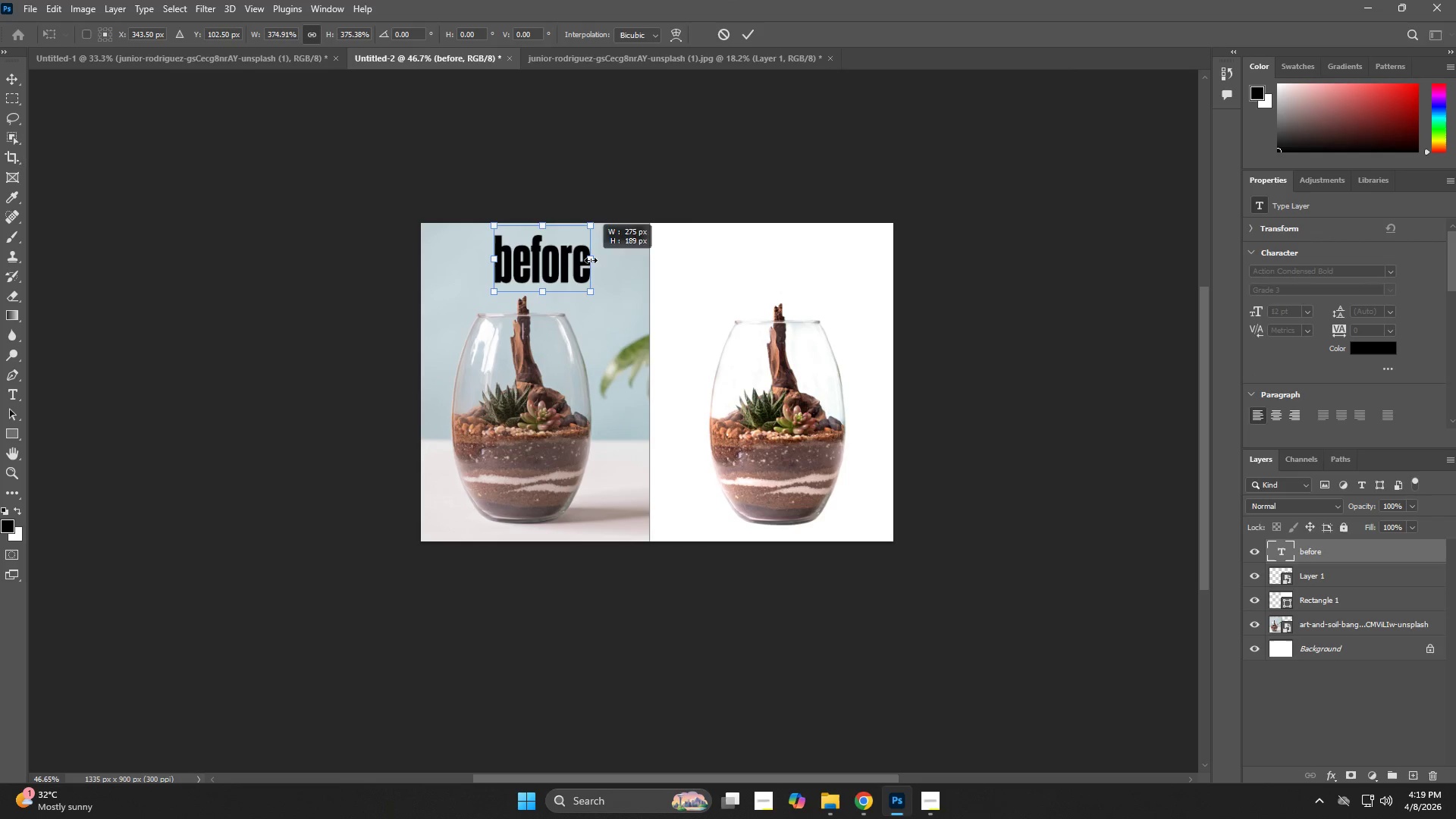 
key(Alt+AltLeft)
 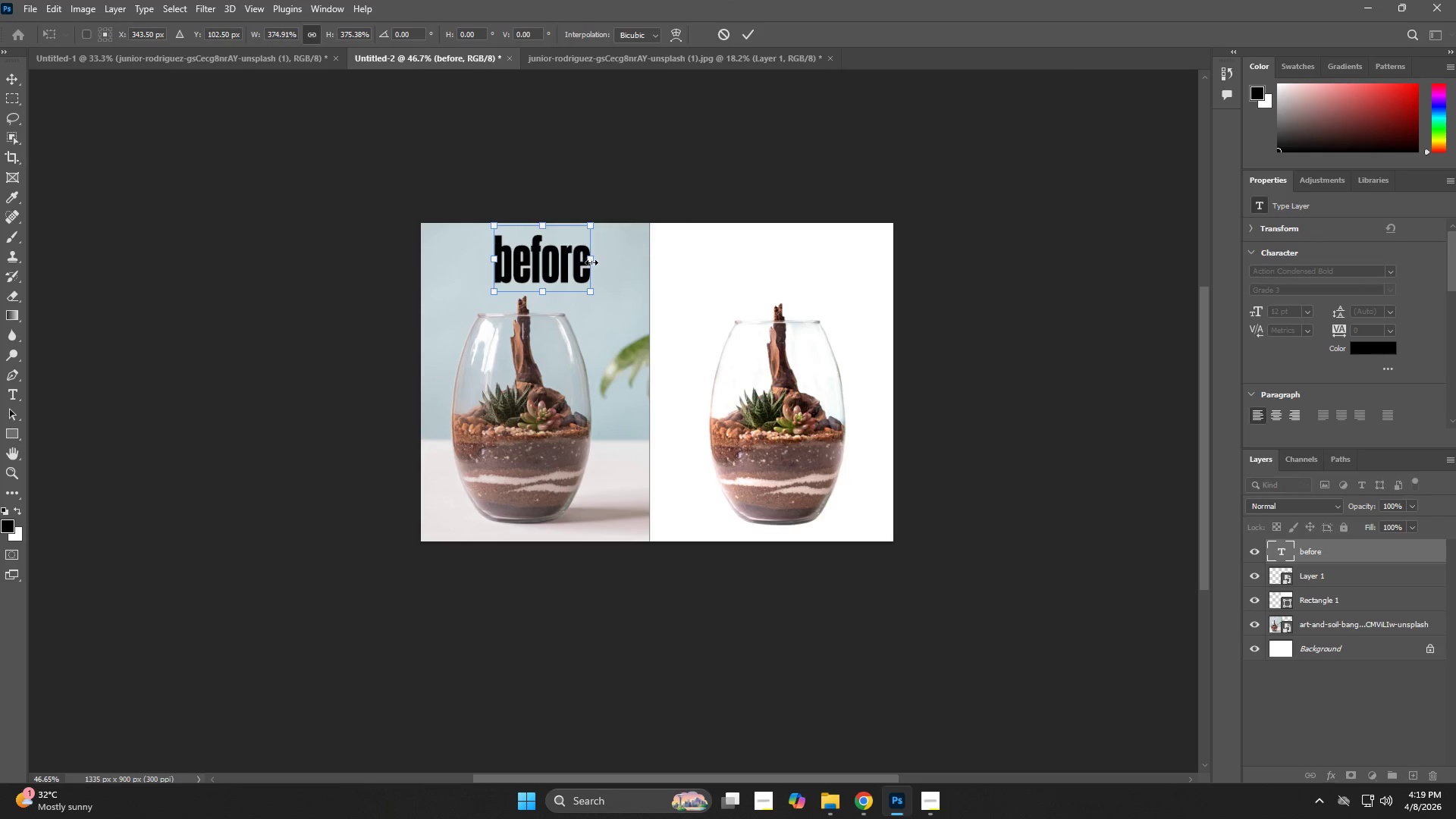 
key(Alt+AltLeft)
 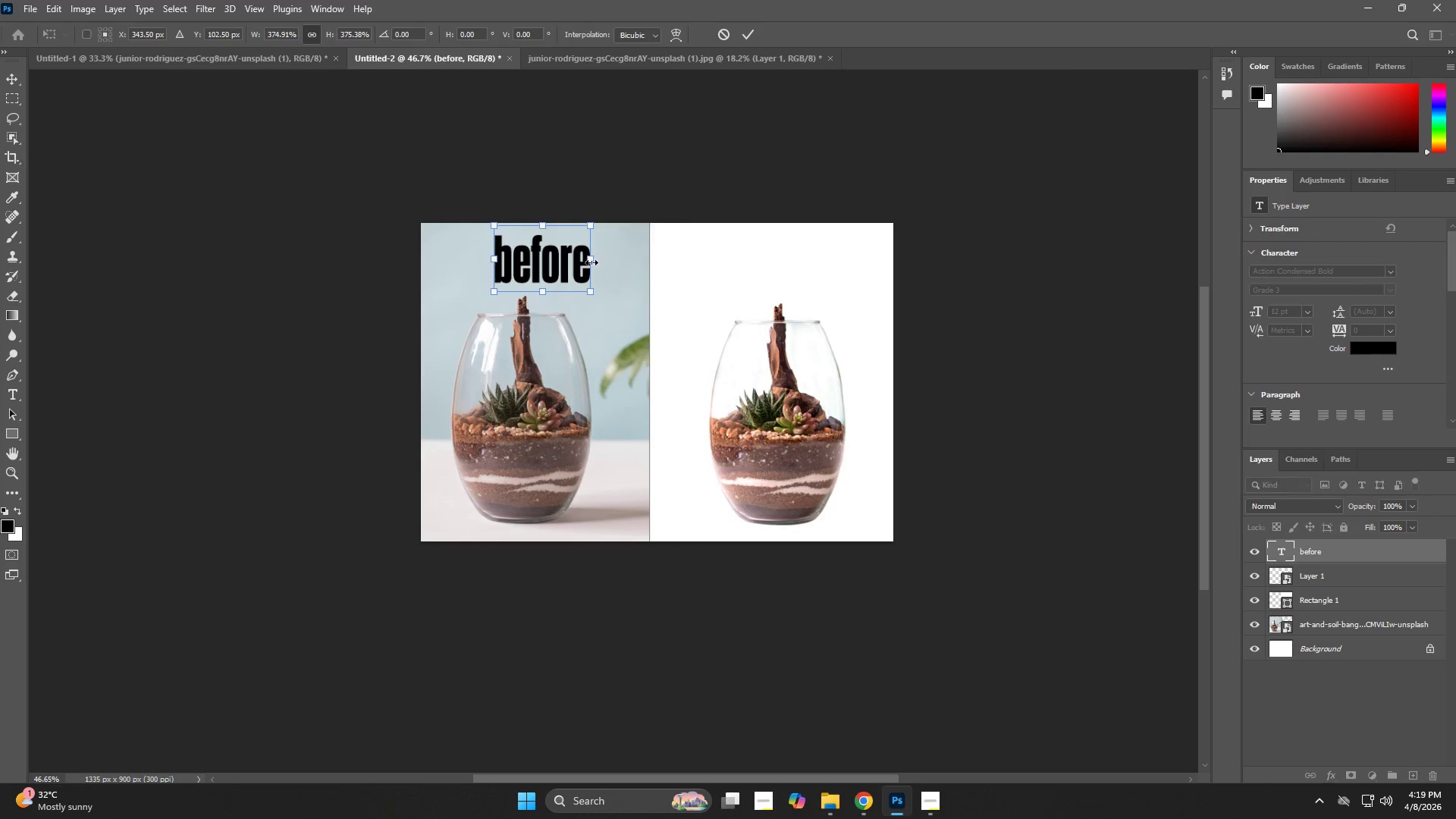 
key(Alt+AltLeft)
 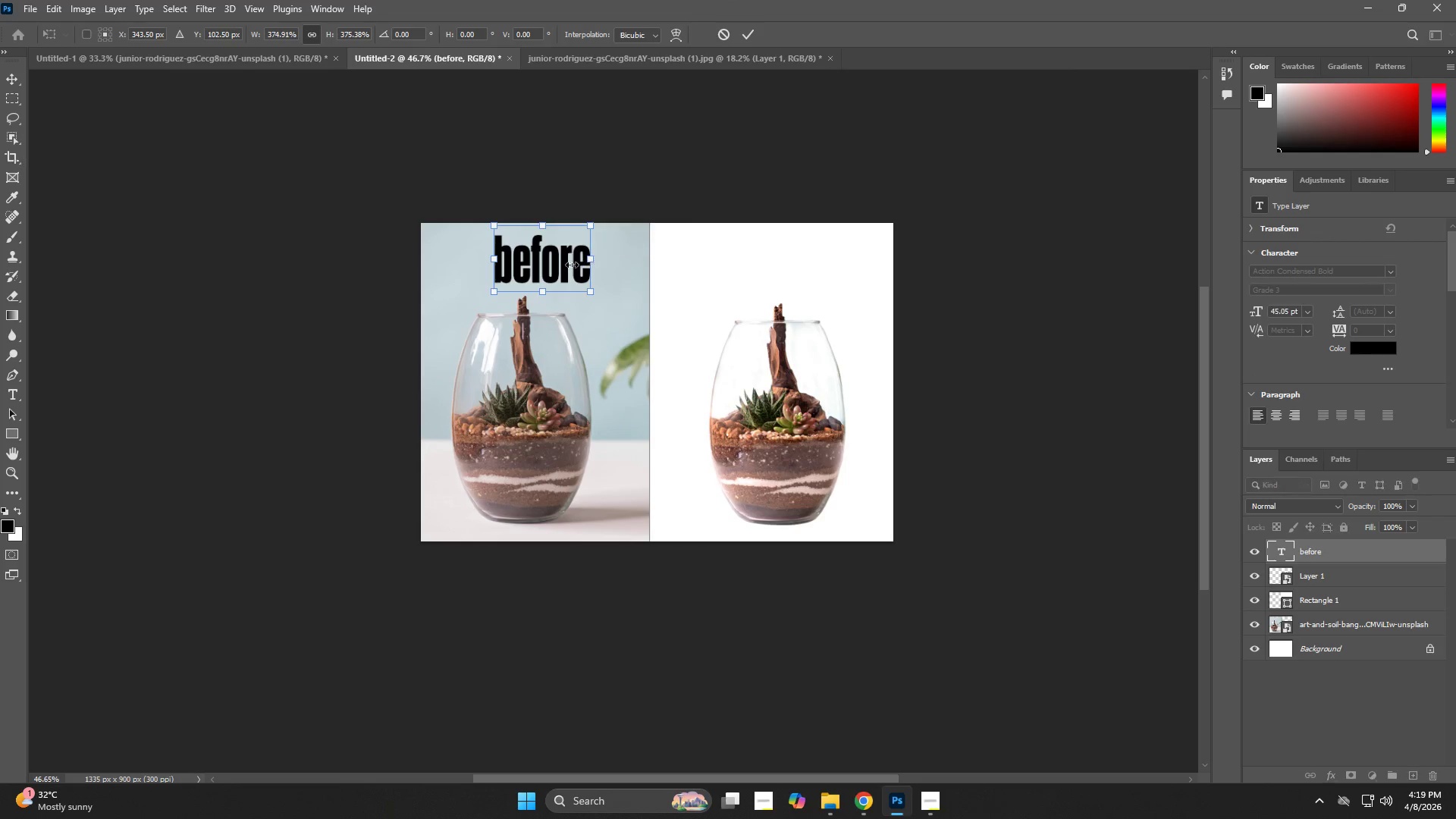 
hold_key(key=AltLeft, duration=23.7)
left_click_drag(start_coordinate=[562, 262], to_coordinate=[557, 253])
 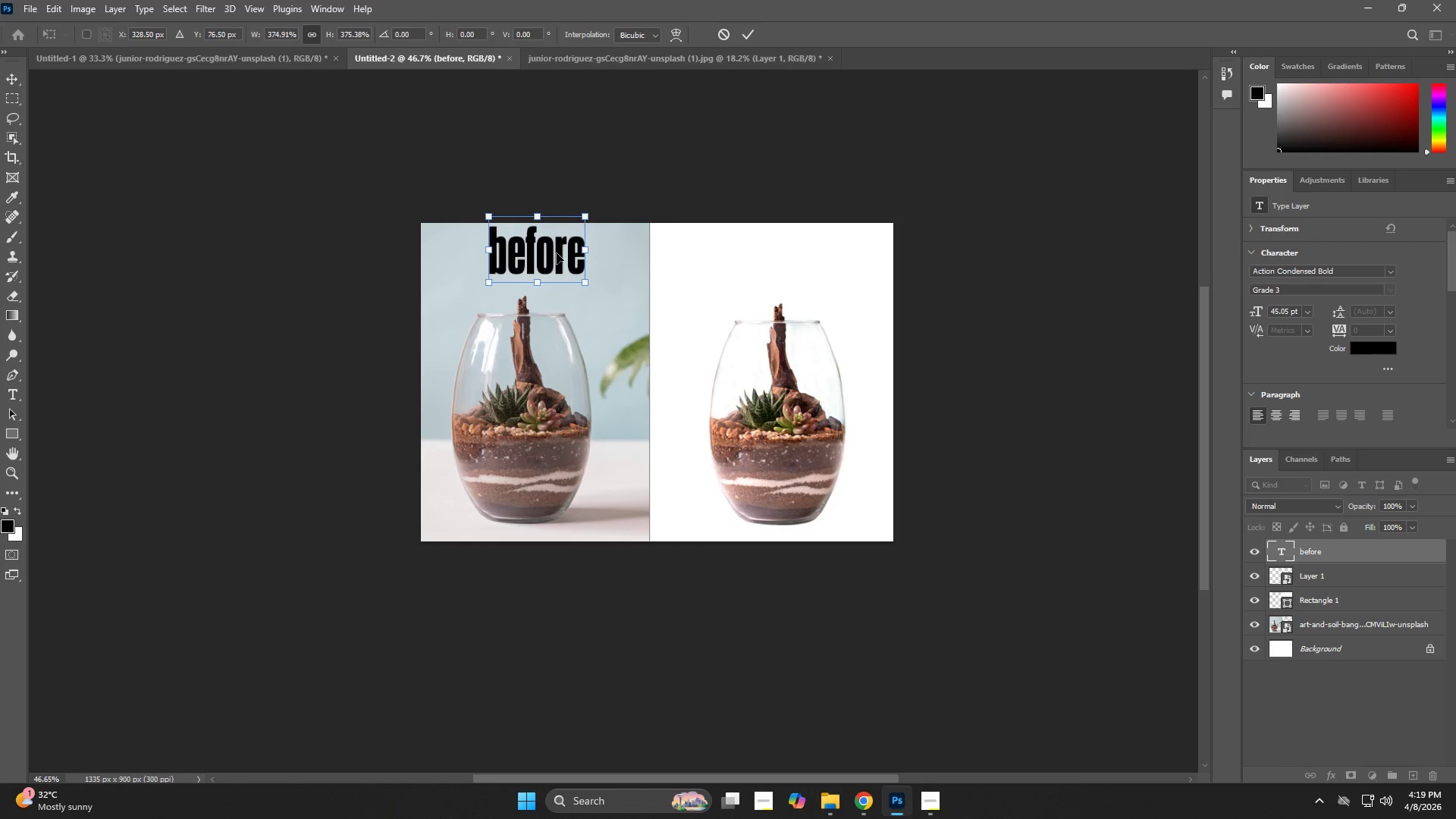 
double_click([557, 253])
 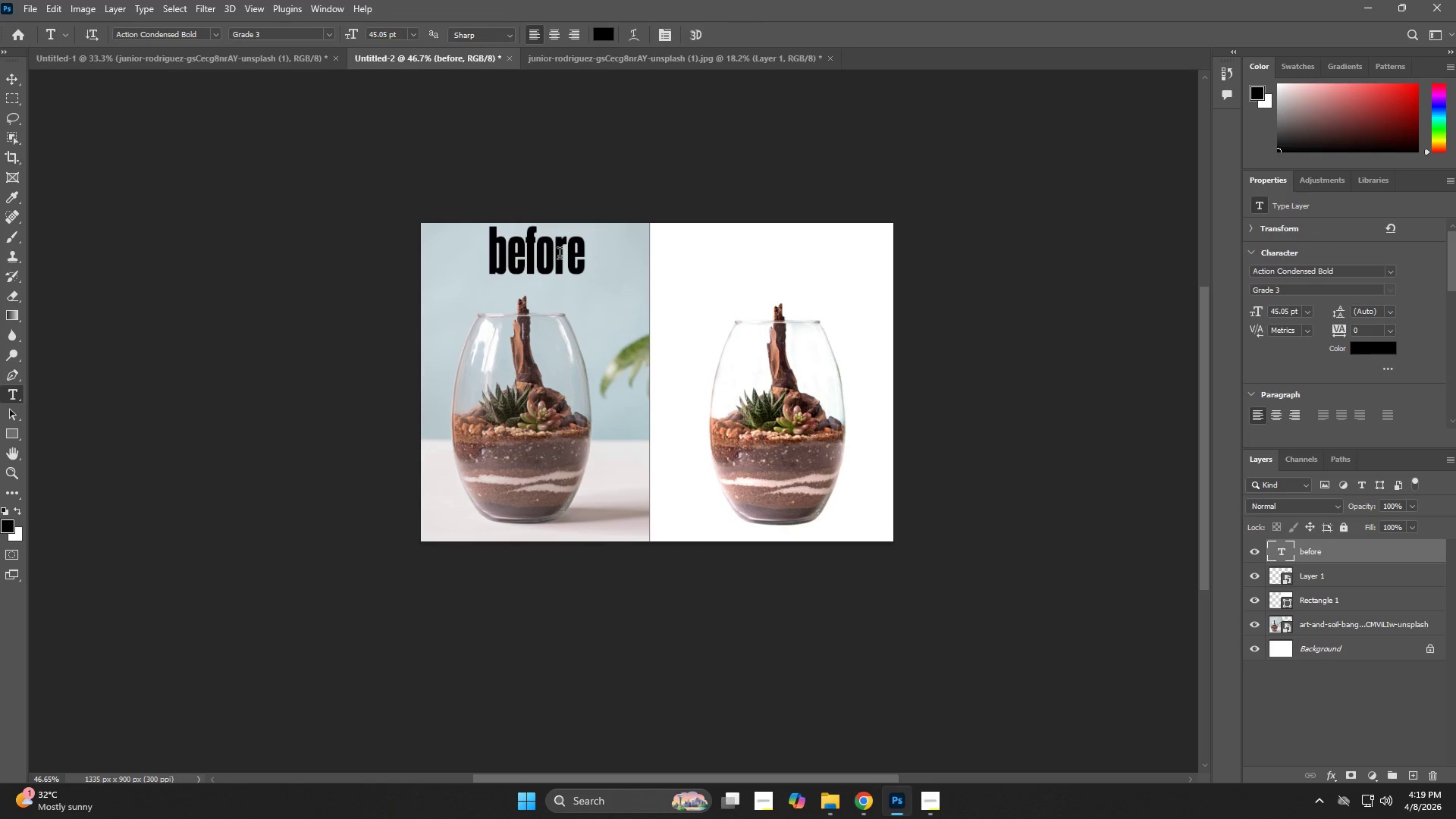 
key(V)
 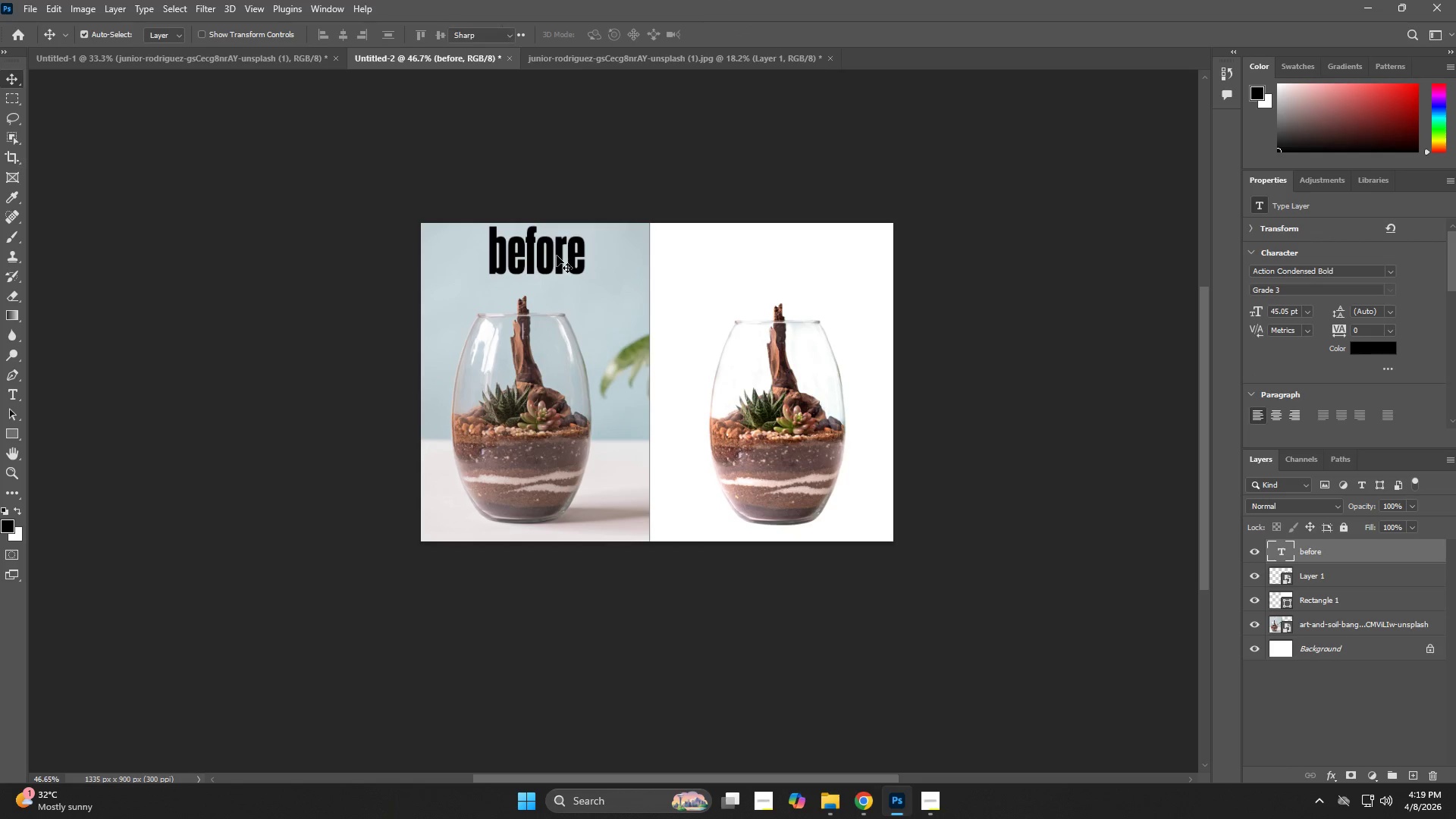 
double_click([557, 256])
 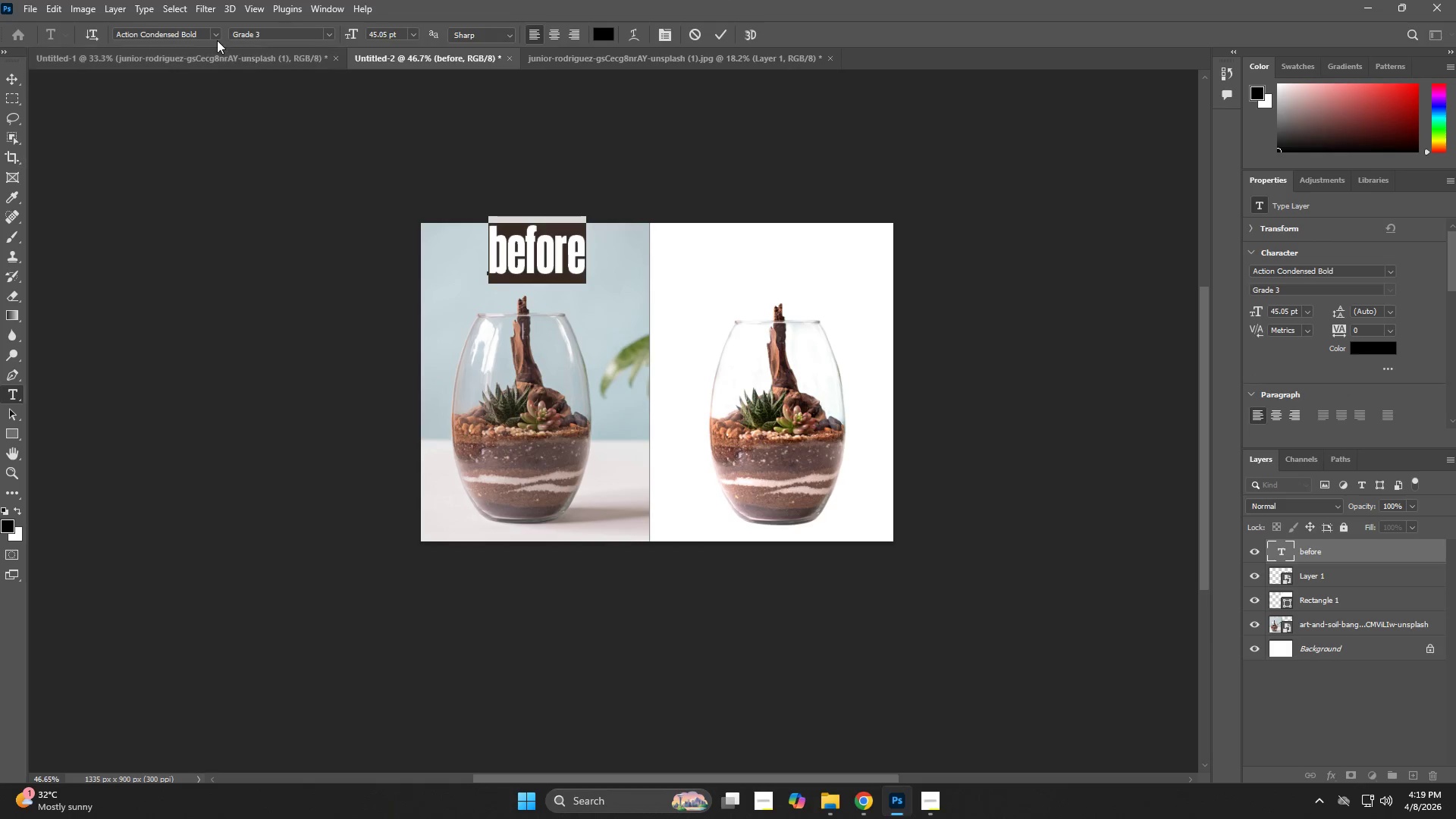 
left_click([215, 36])
 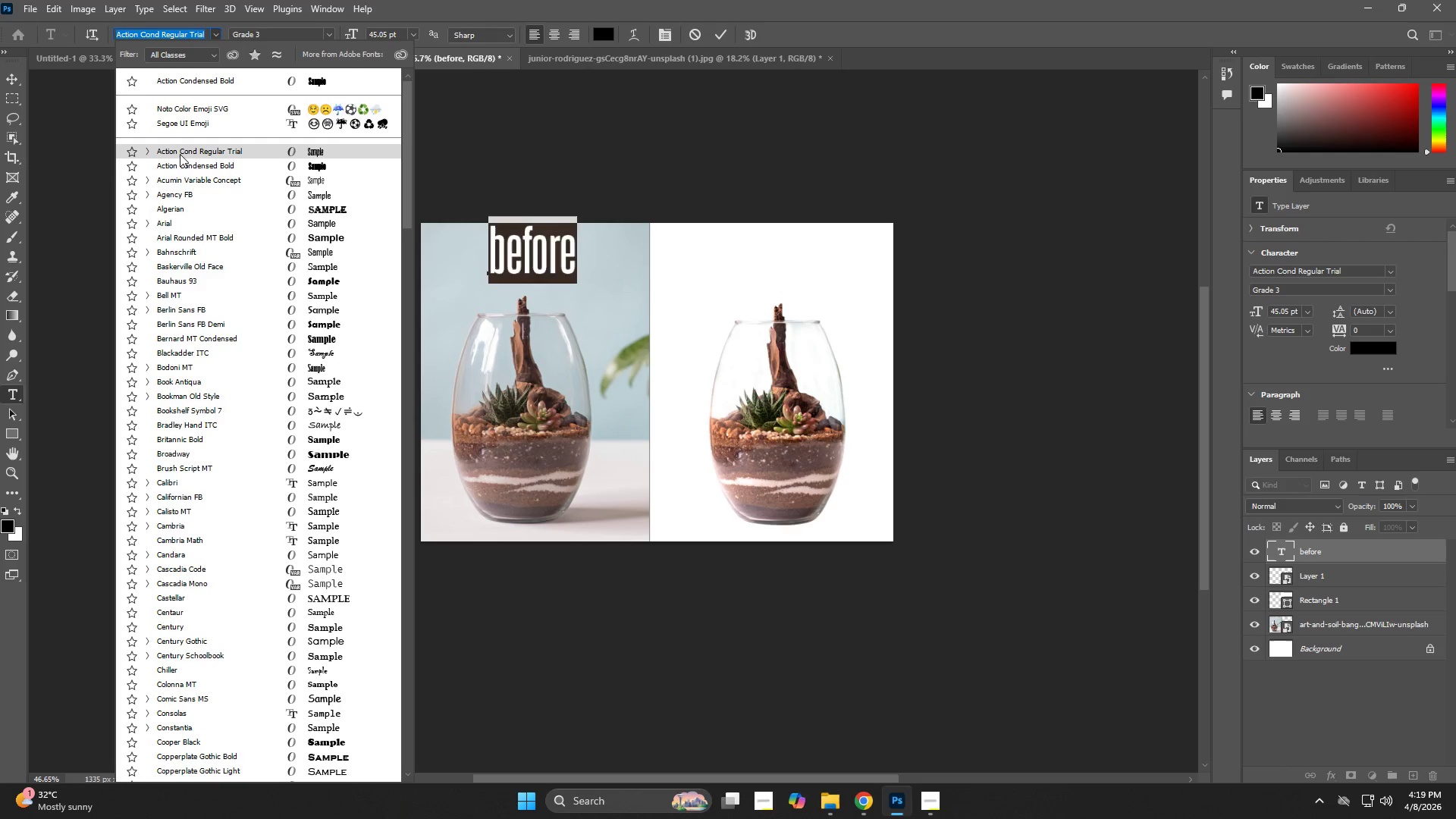 
left_click([180, 154])
 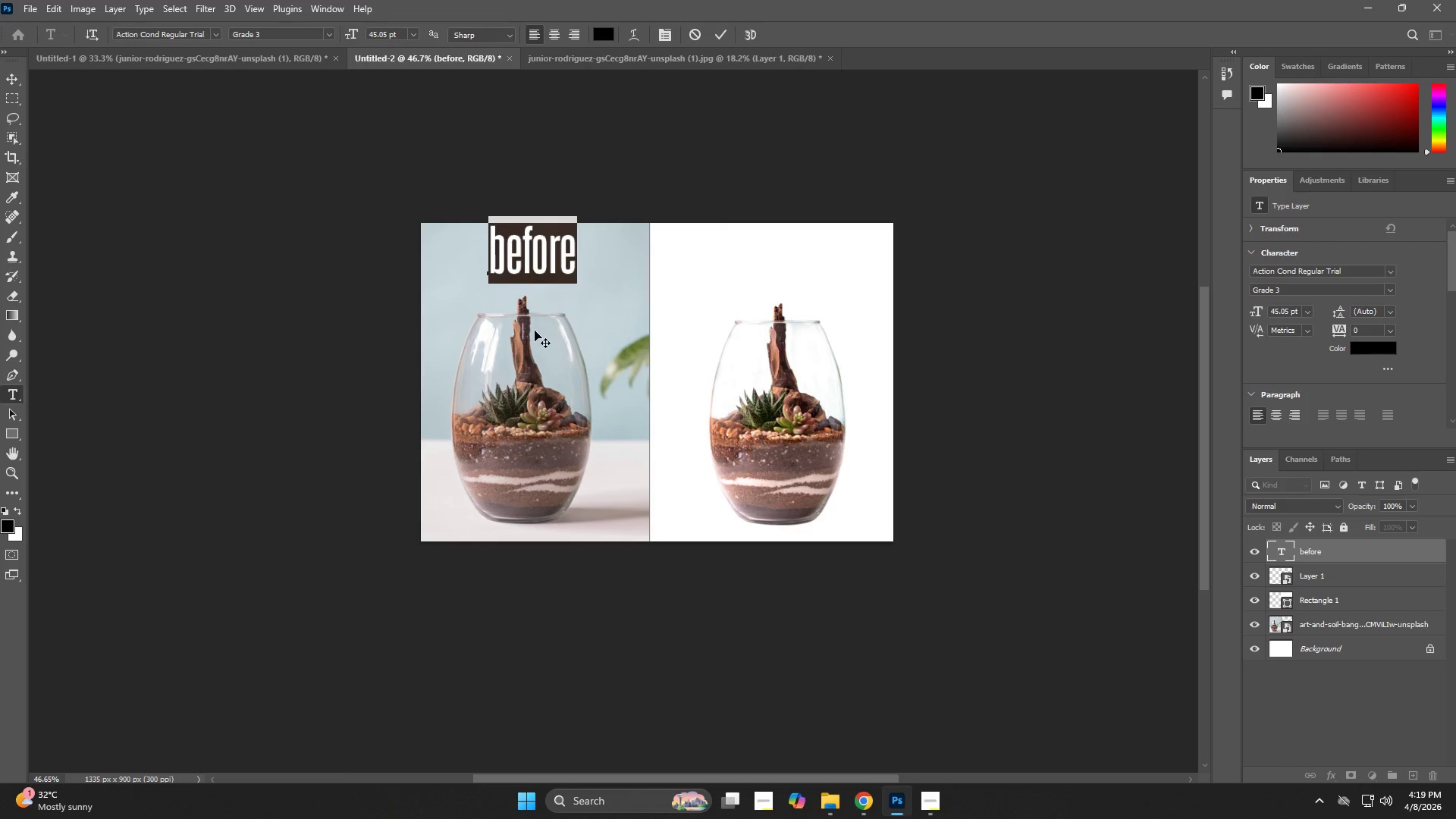 
key(NumpadEnter)
 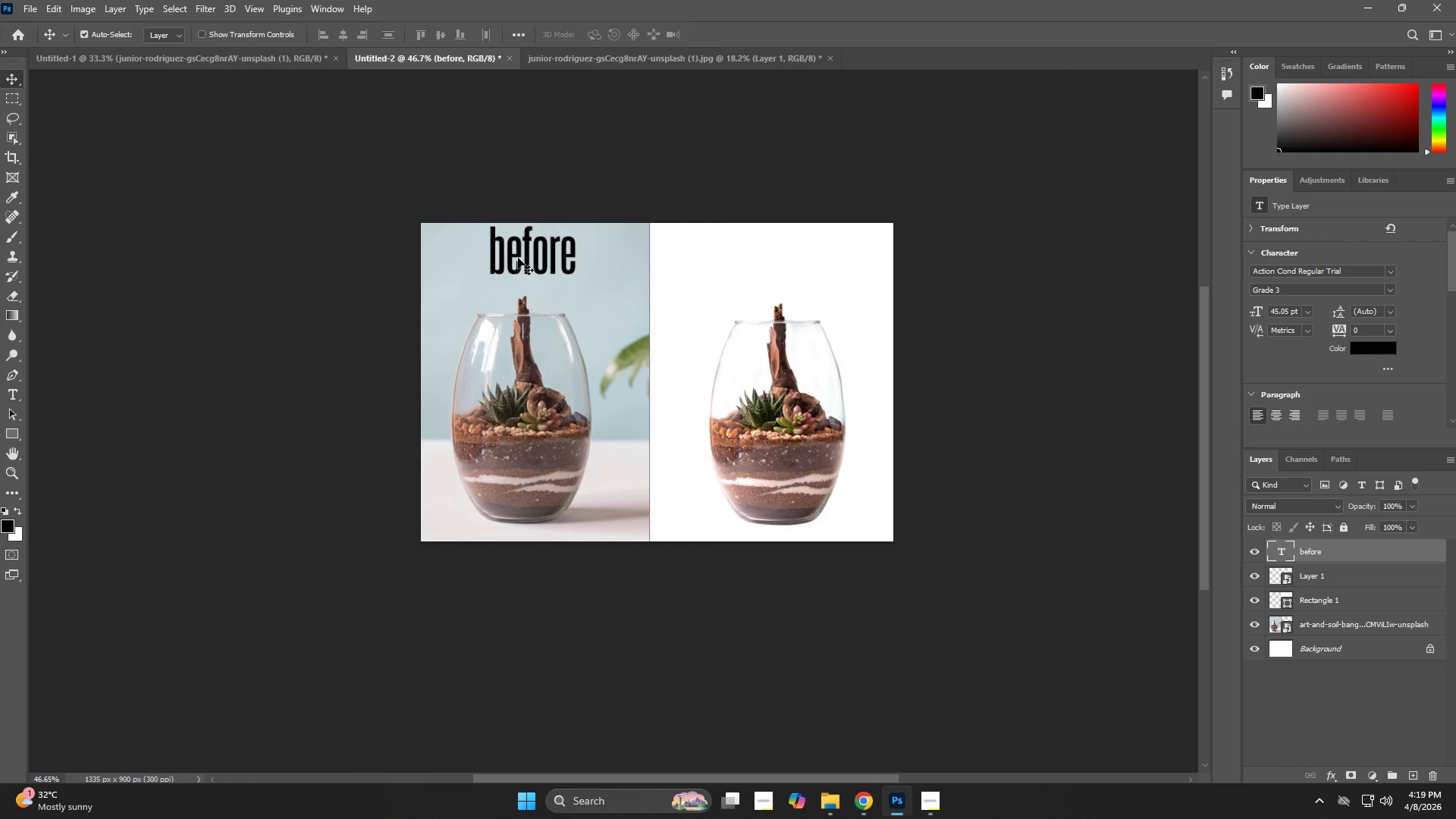 
double_click([516, 256])
 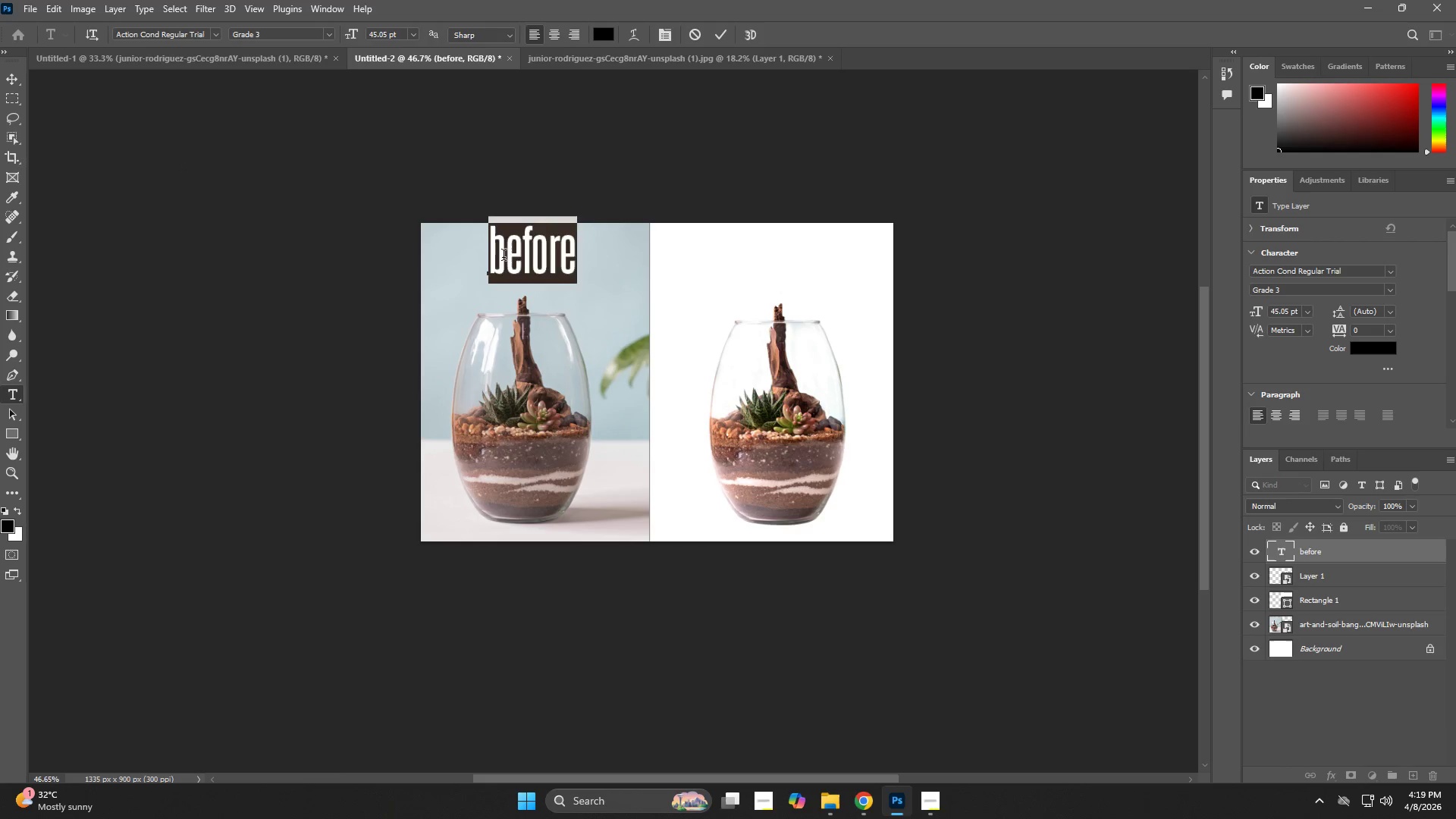 
left_click_drag(start_coordinate=[504, 257], to_coordinate=[483, 262])
 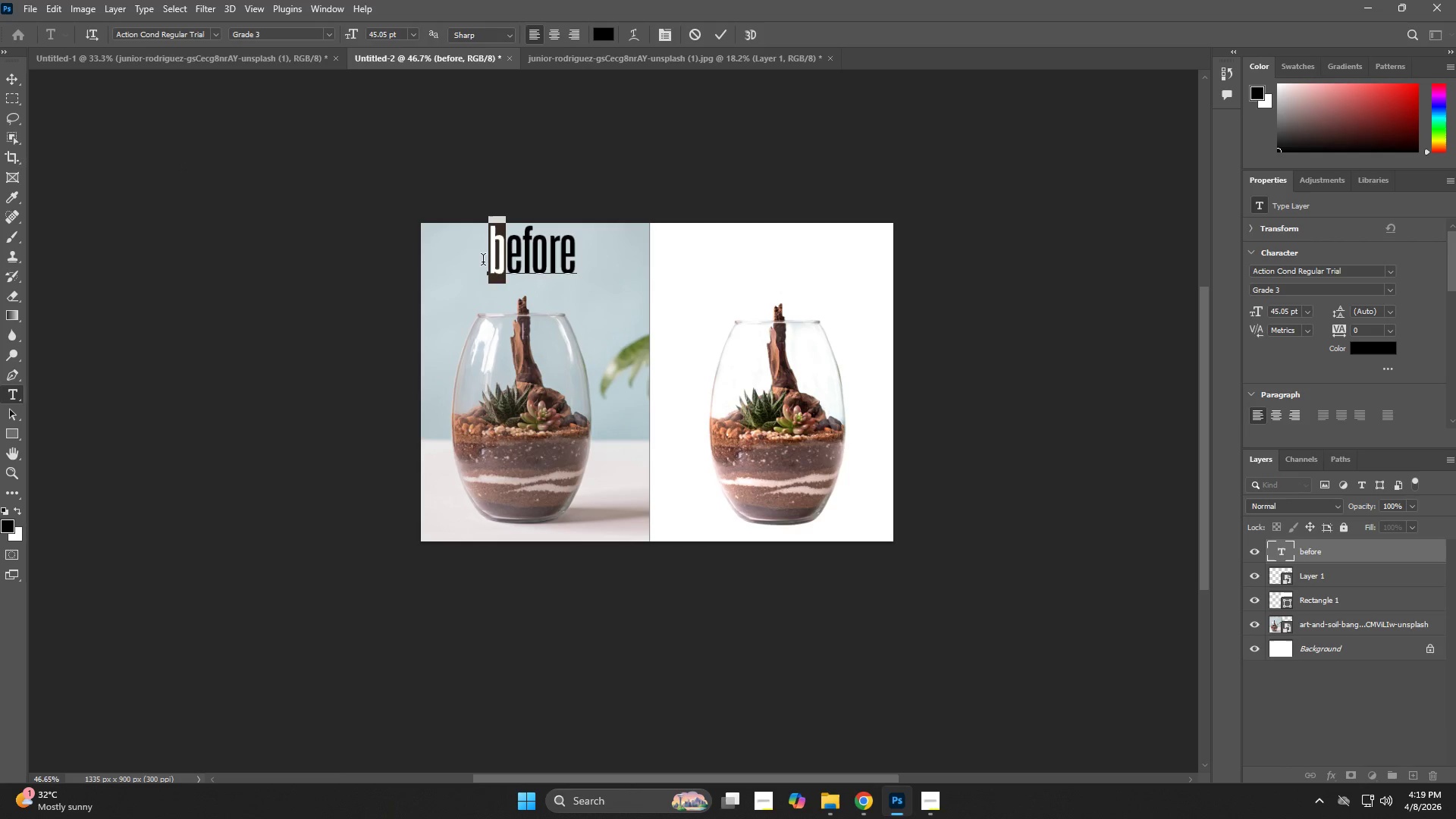 
key(CapsLock)
 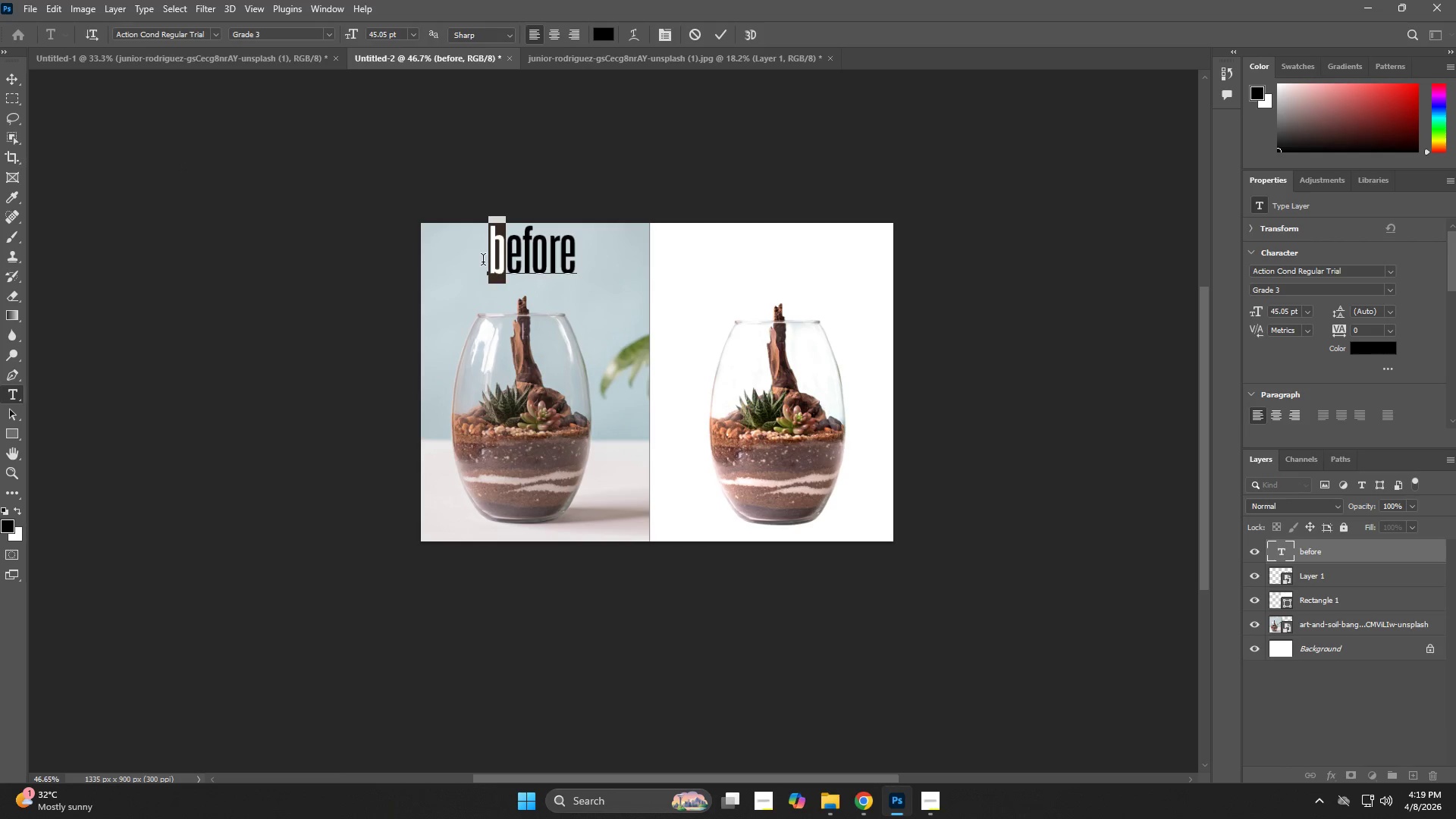 
key(B)
 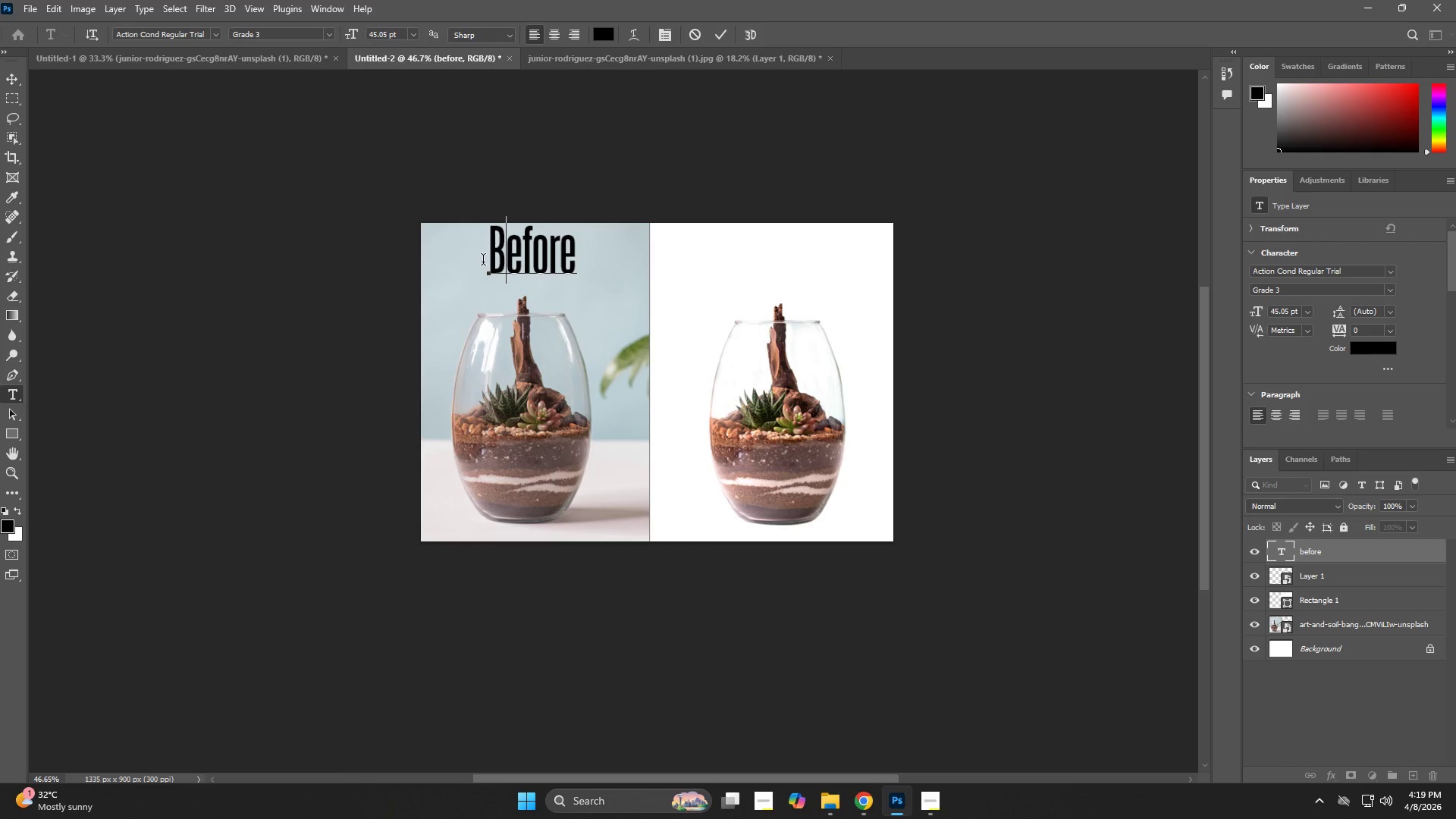 
key(CapsLock)
 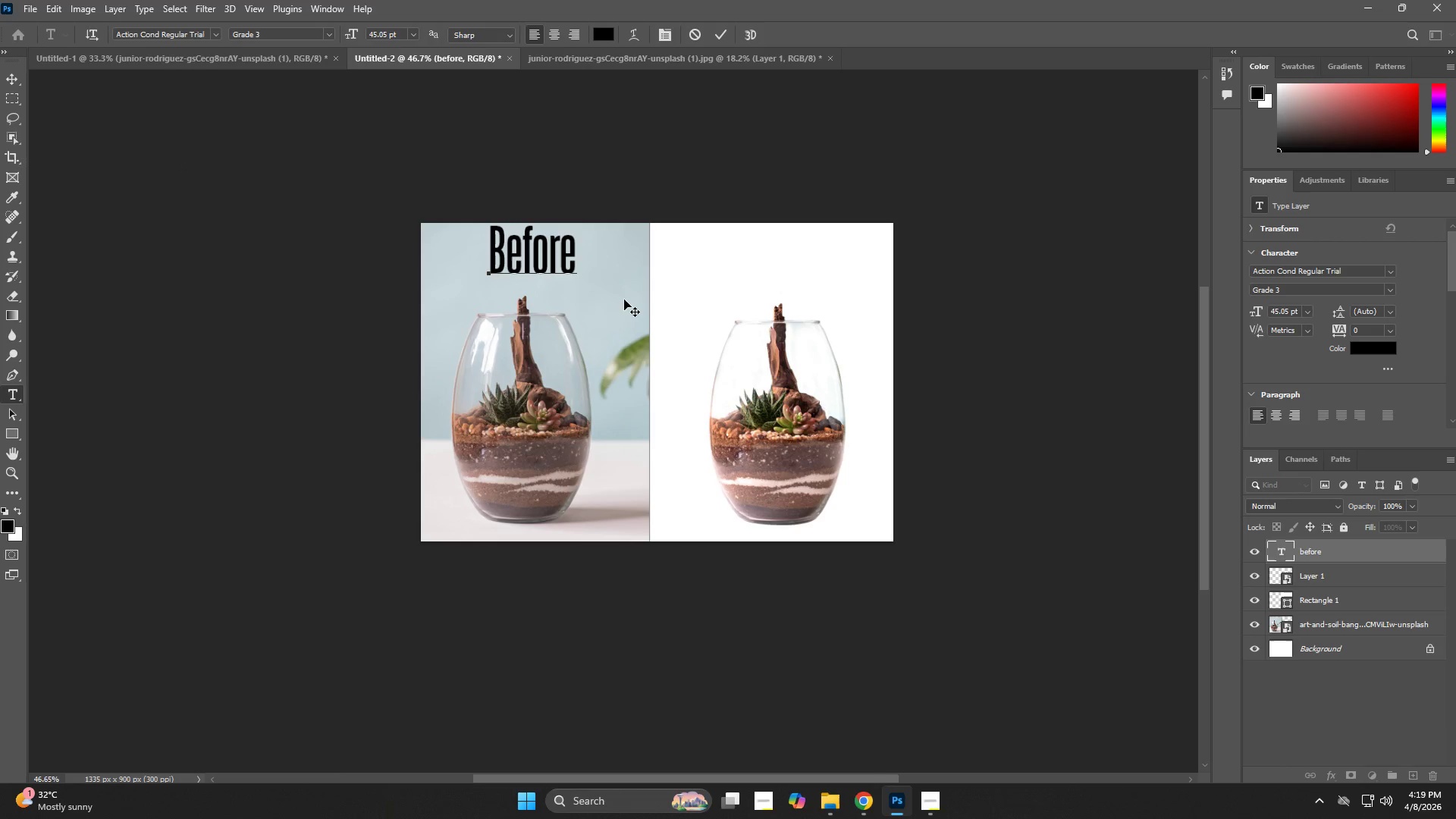 
key(NumpadEnter)
type(zzv)
 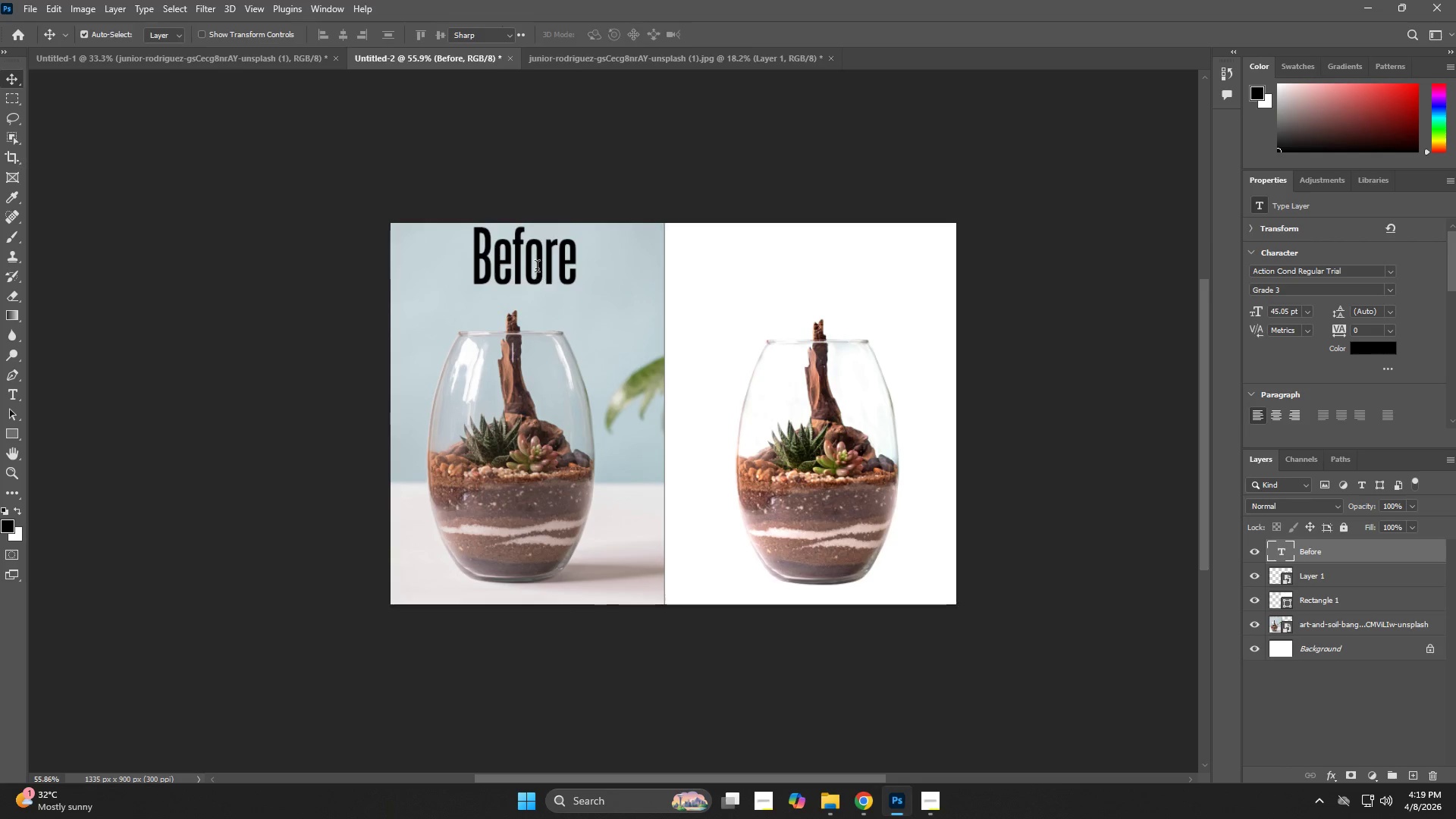 
left_click_drag(start_coordinate=[573, 222], to_coordinate=[592, 231])
 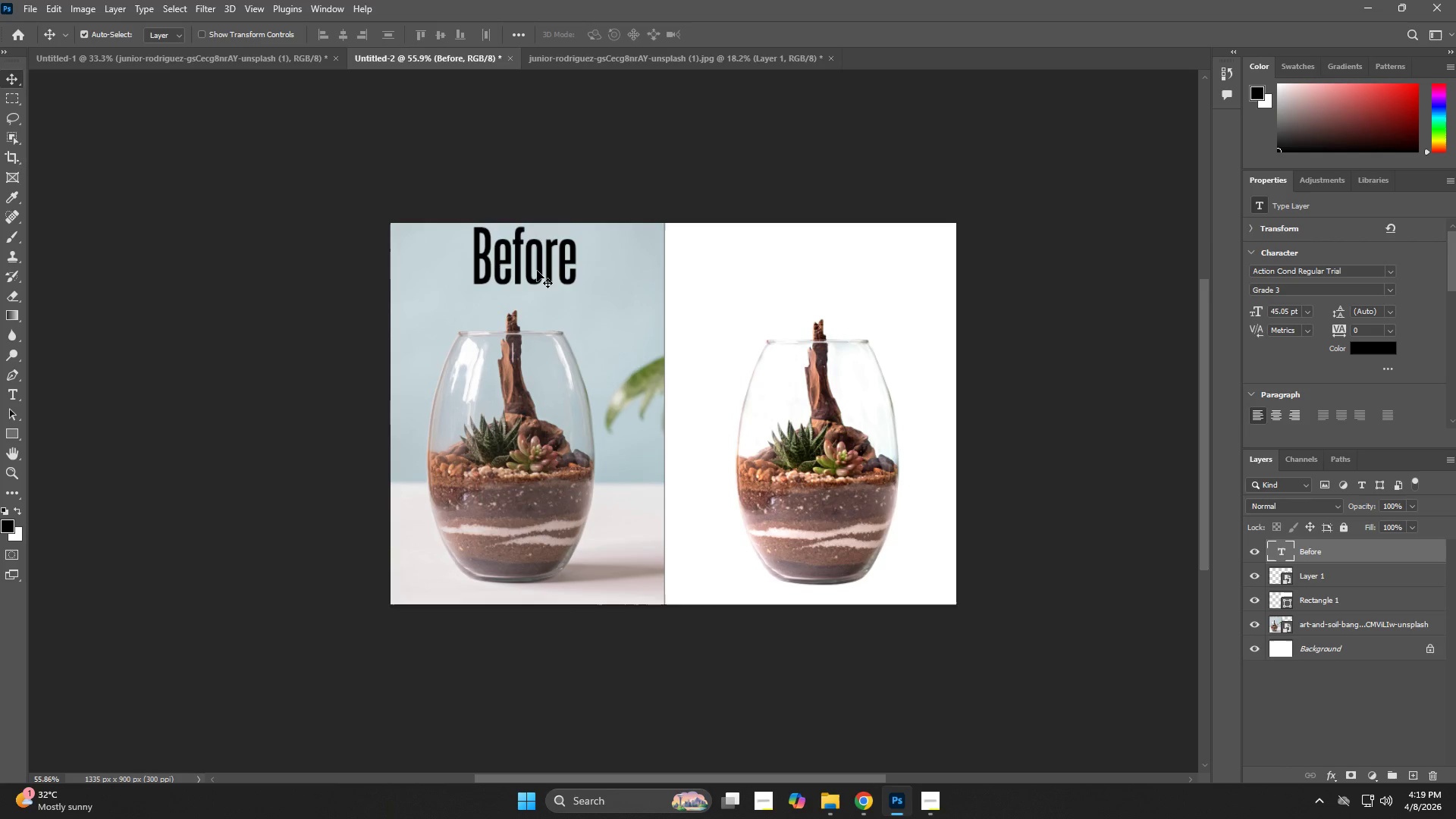 
double_click([537, 268])
 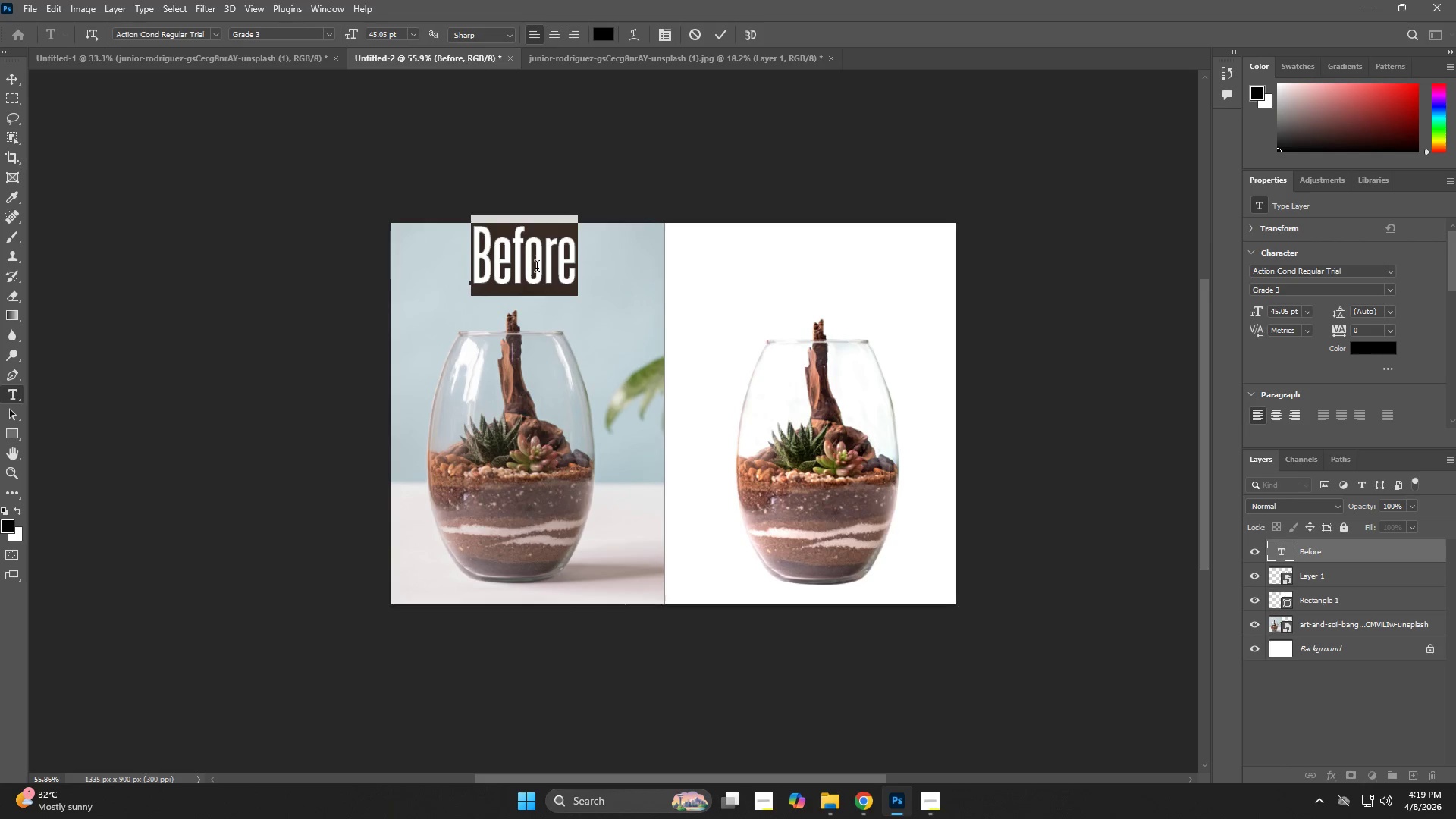 
type(BEFORE)
key(NumpadEnter)
 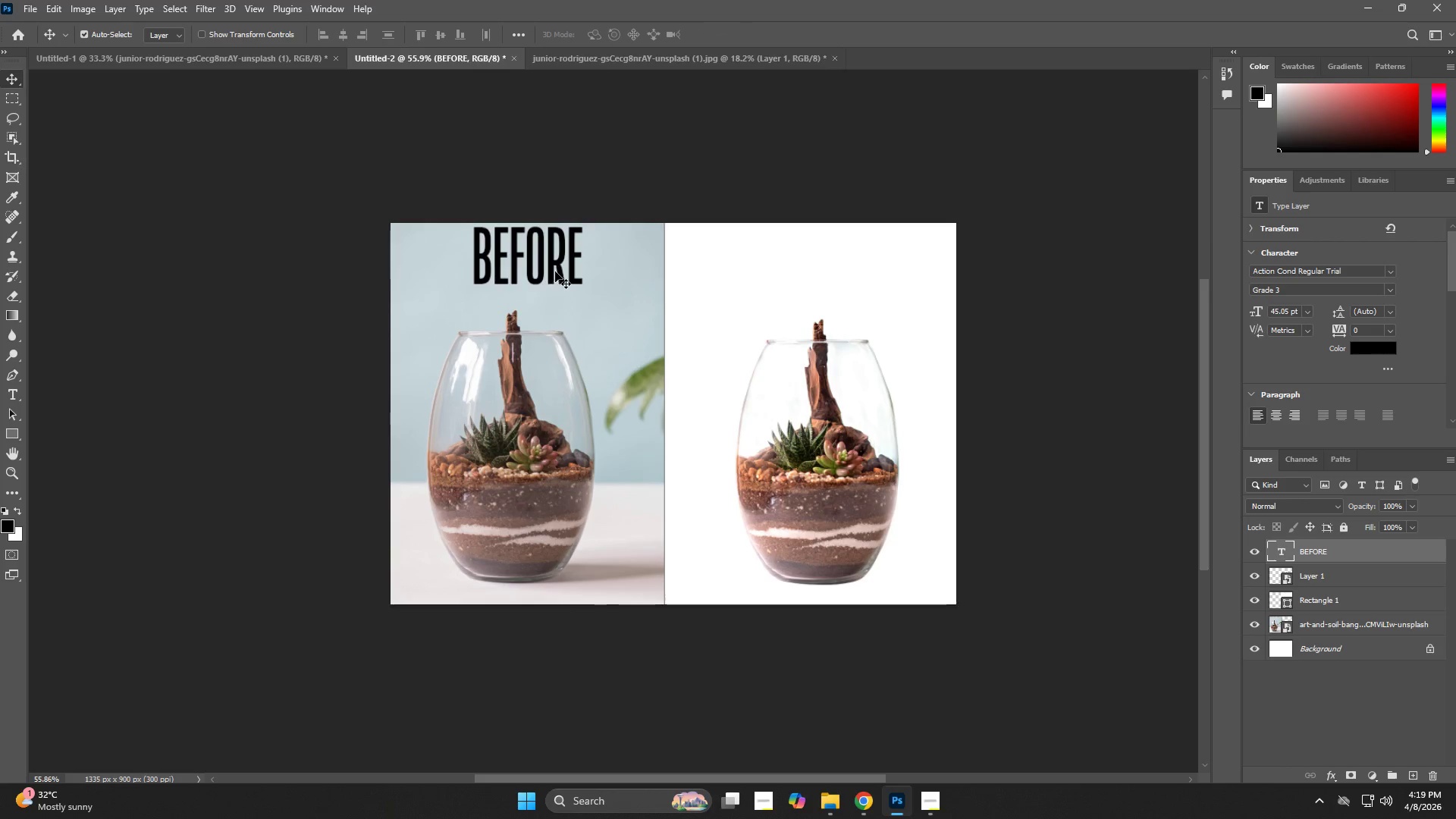 
left_click_drag(start_coordinate=[555, 271], to_coordinate=[548, 280])
 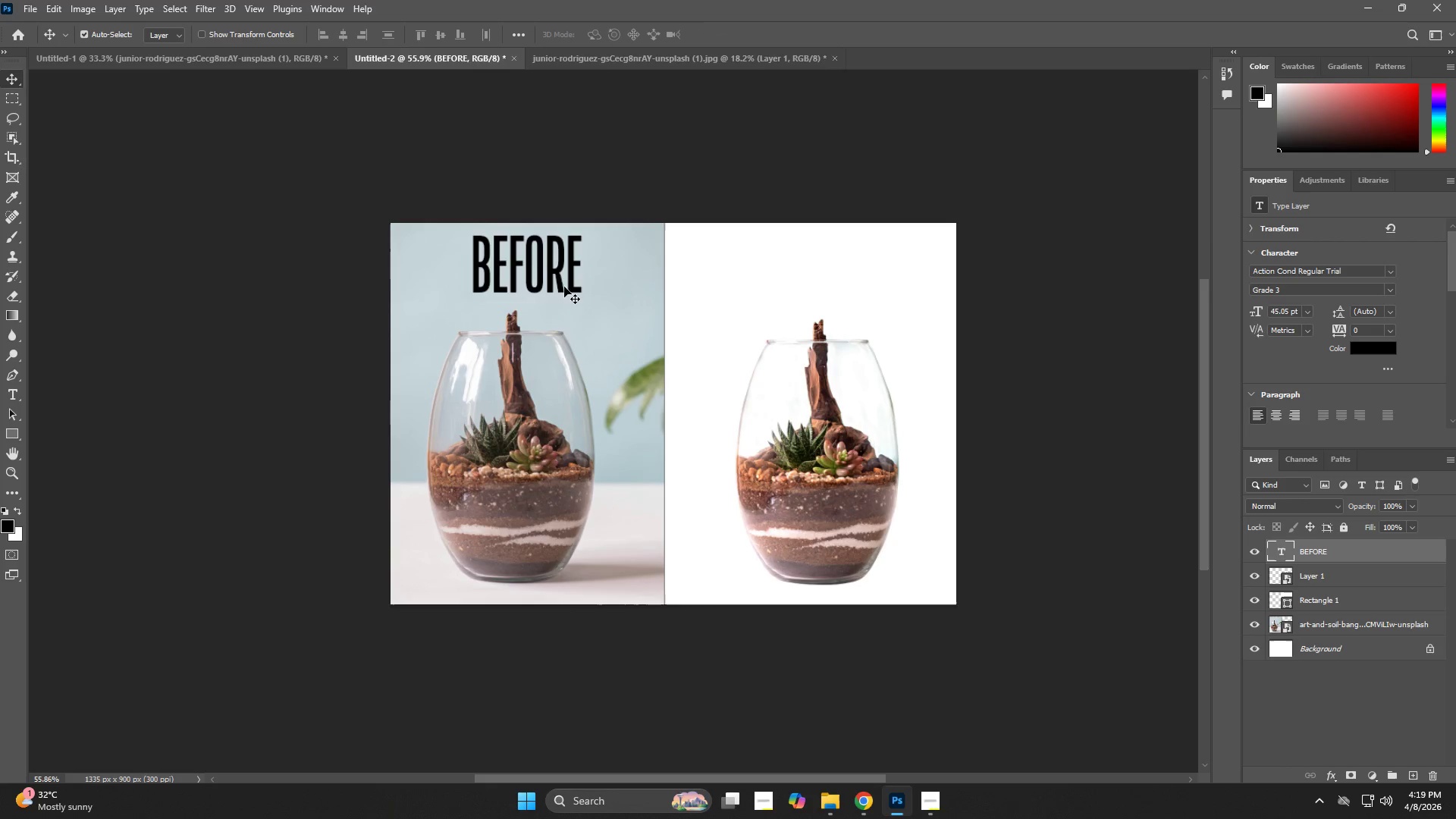 
hold_key(key=AltLeft, duration=1.5)
left_click_drag(start_coordinate=[538, 268], to_coordinate=[846, 265])
 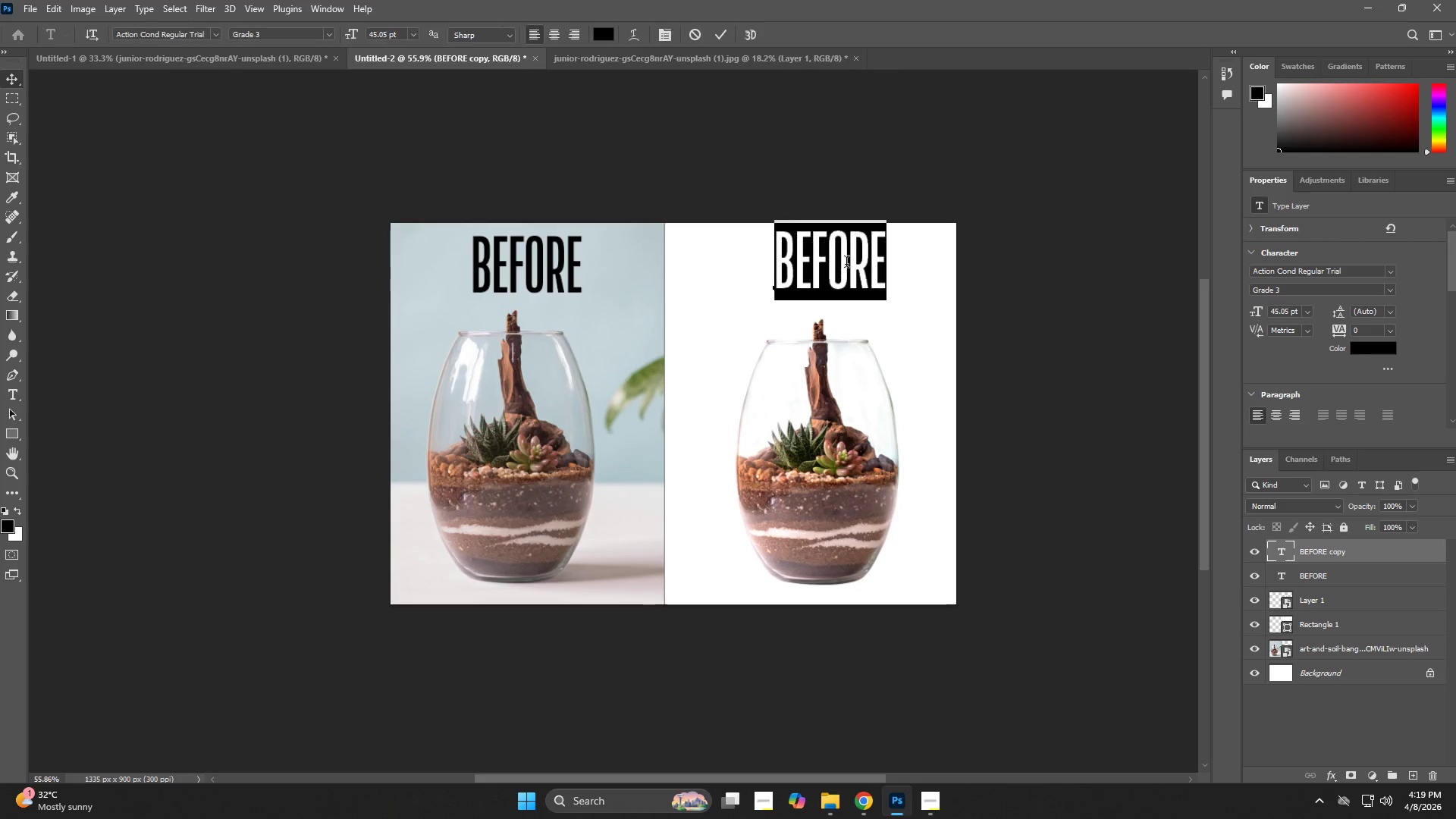 
key(Alt+AltLeft)
 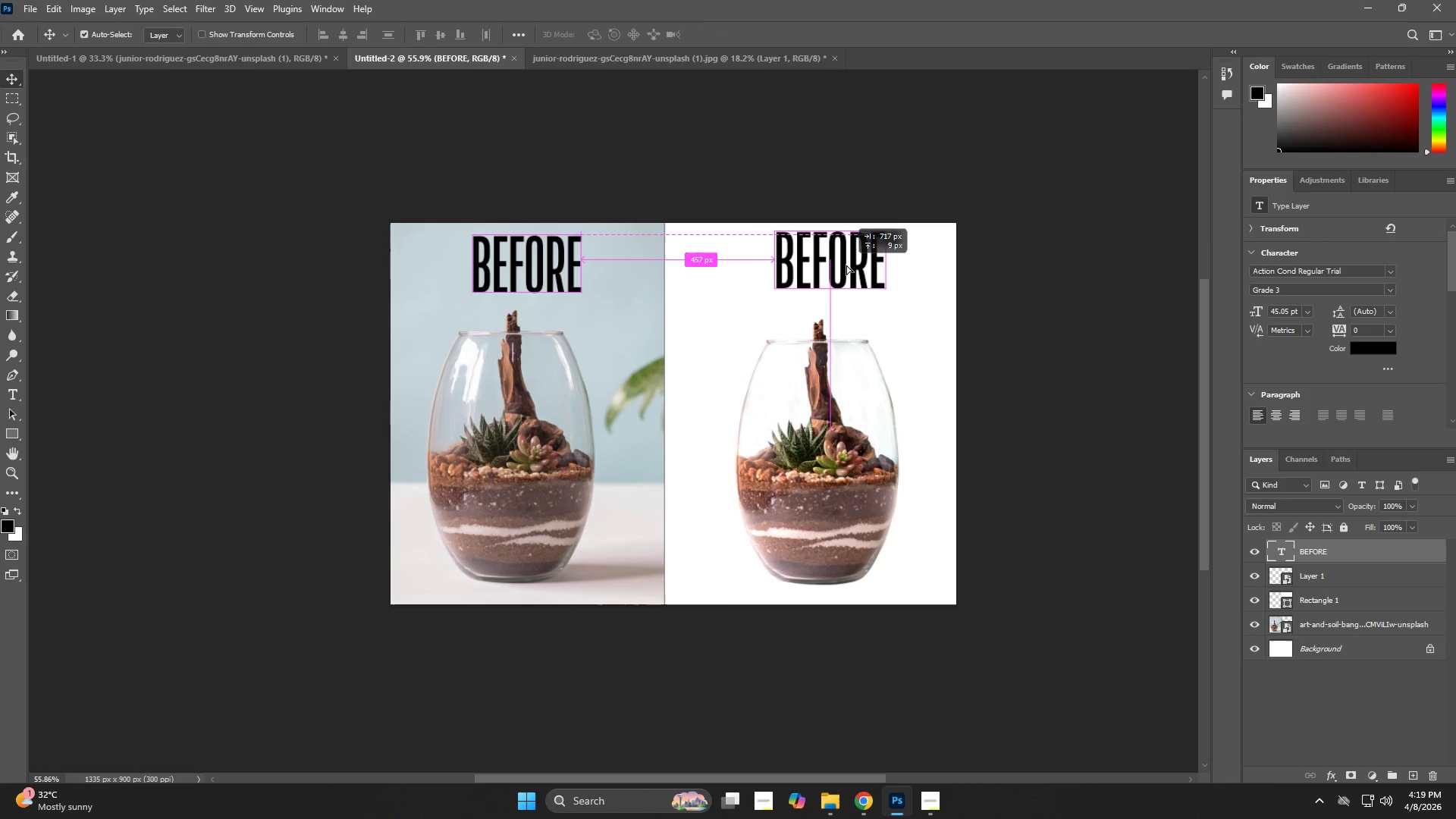 
key(Alt+AltLeft)
 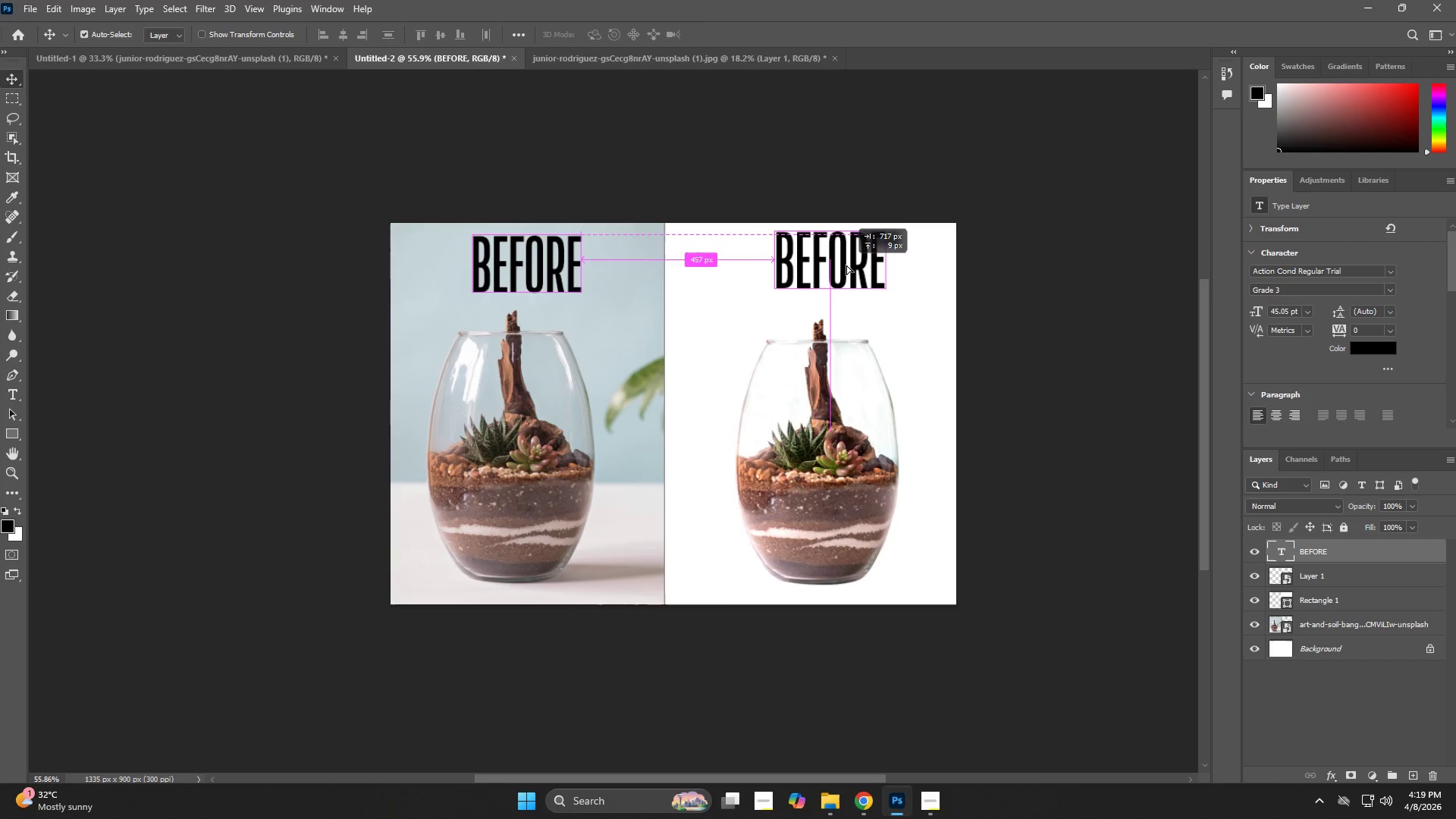 
key(Alt+AltLeft)
 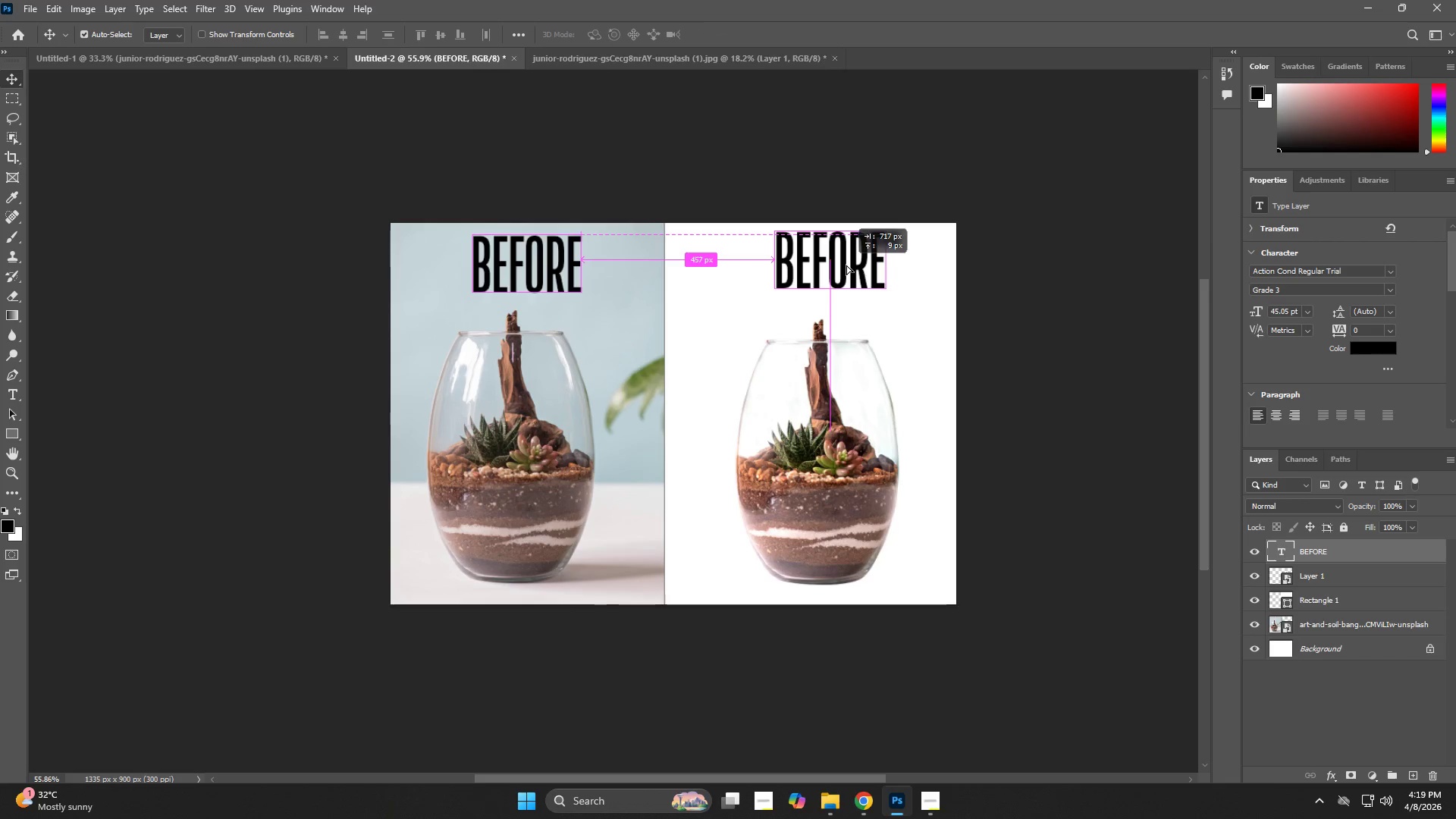 
key(Alt+AltLeft)
 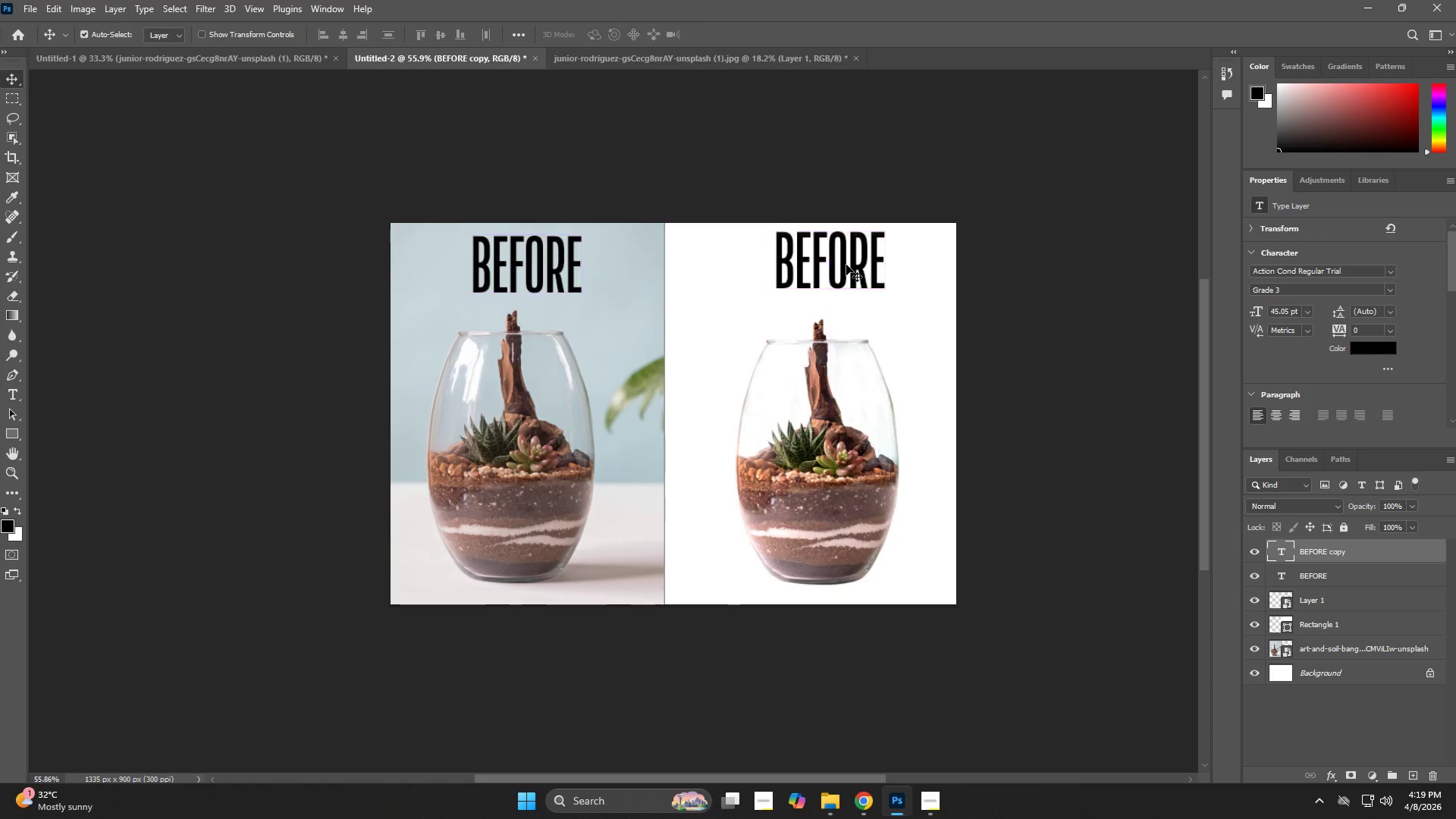 
double_click([846, 265])
 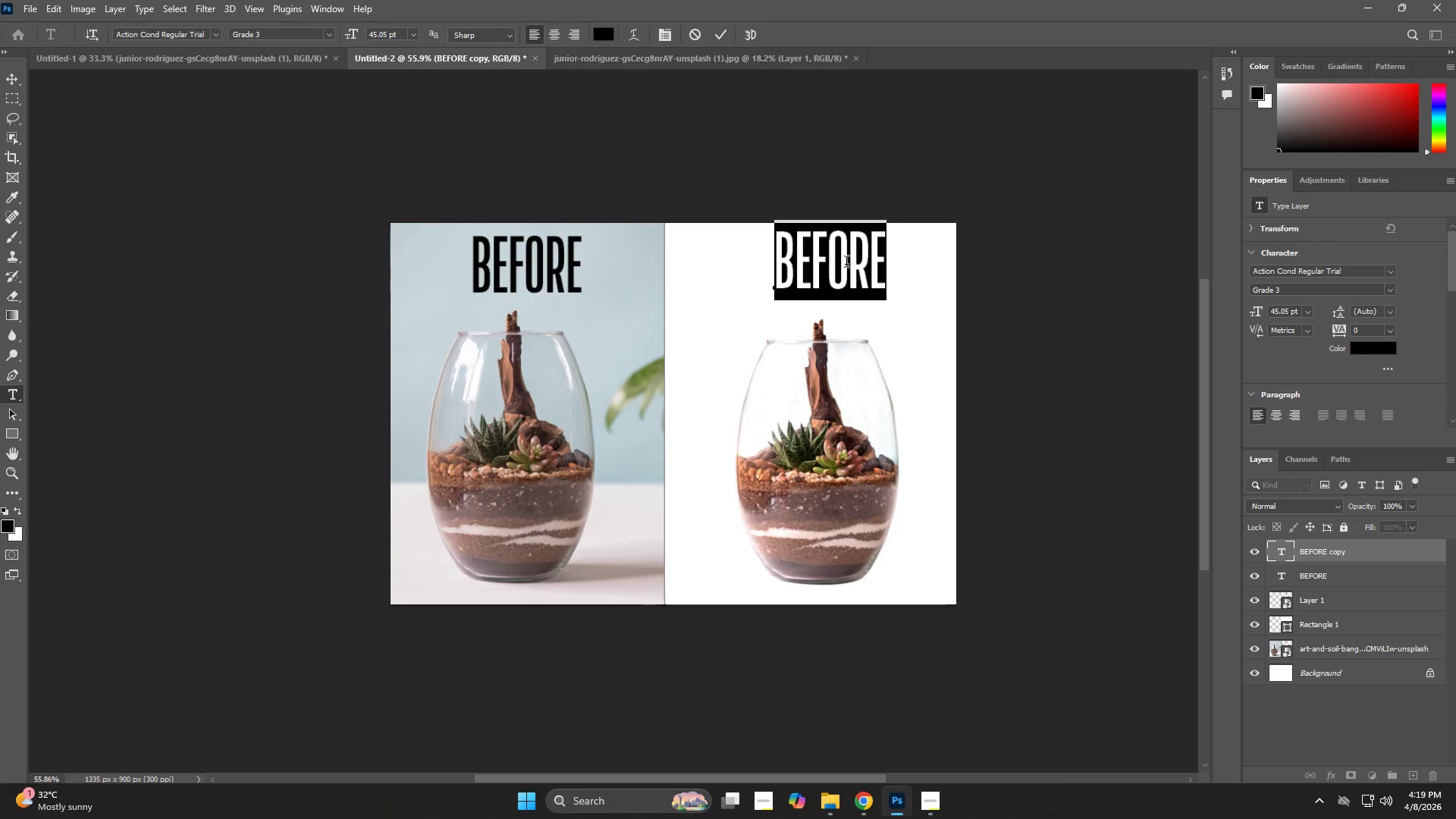 
type(AFTER)
key(NumpadEnter)
type(Z)
 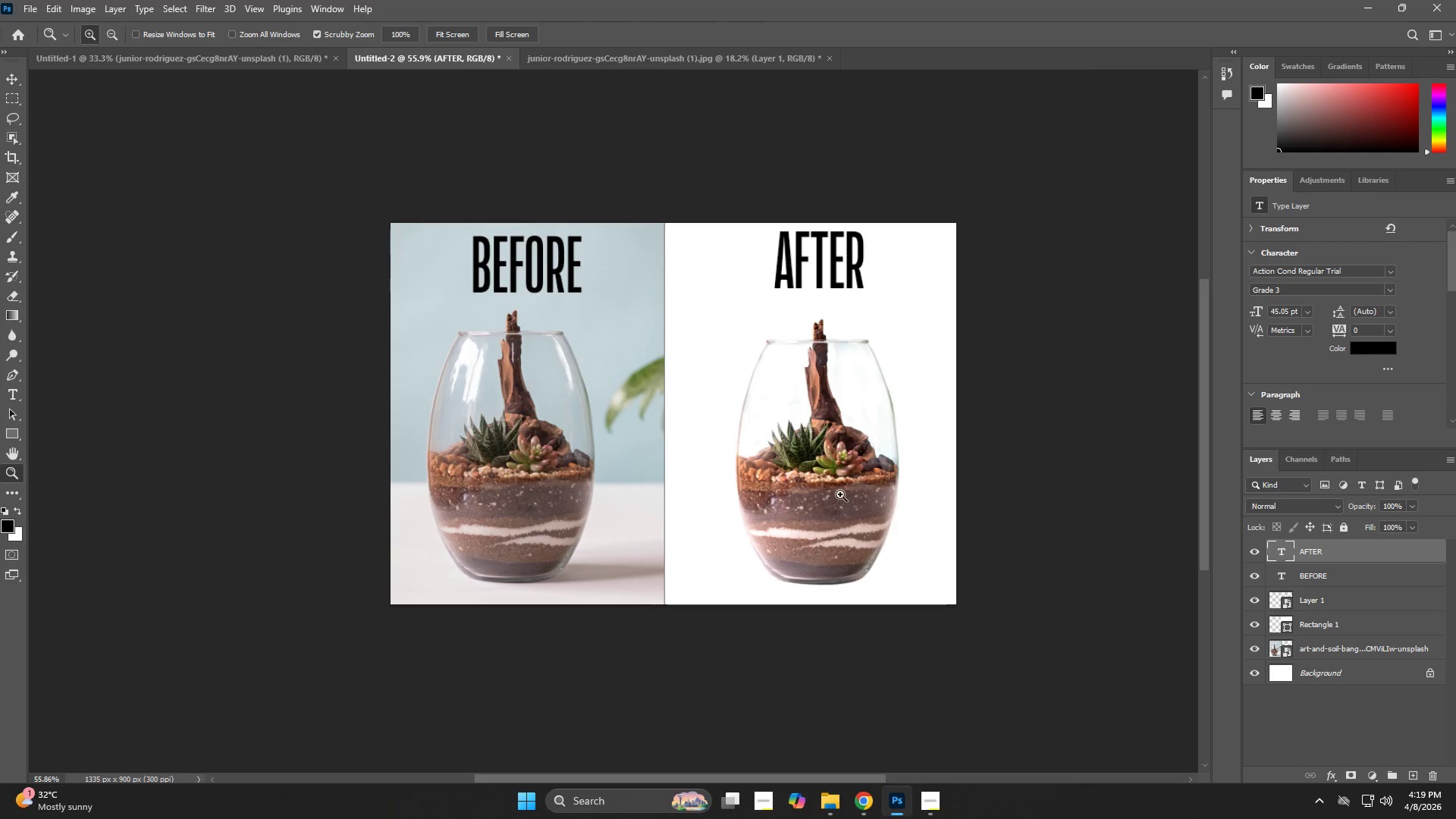 
key(Alt+Control+Shift+AltLeft)
 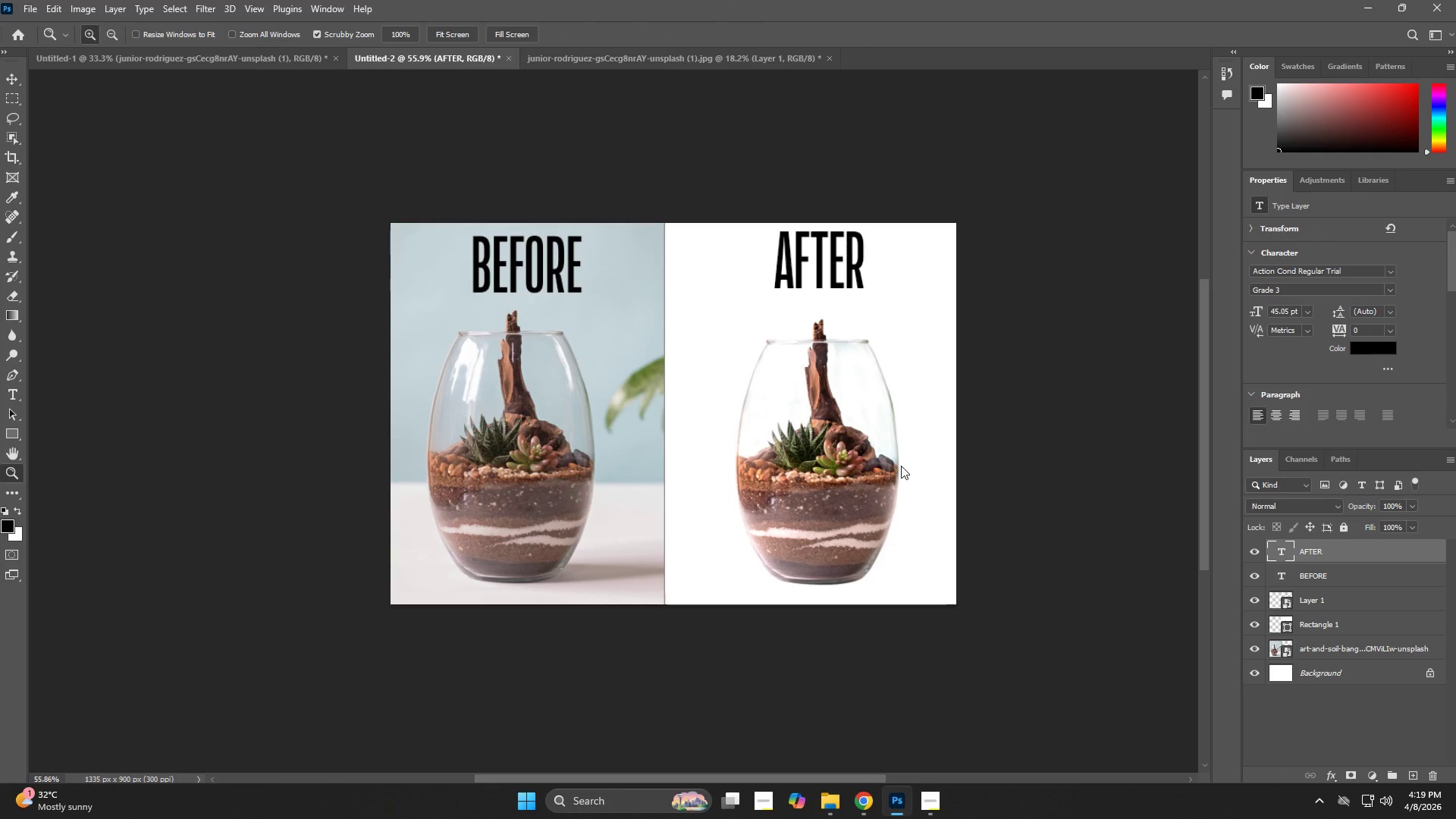 
key(Alt+Control+Shift+S)
 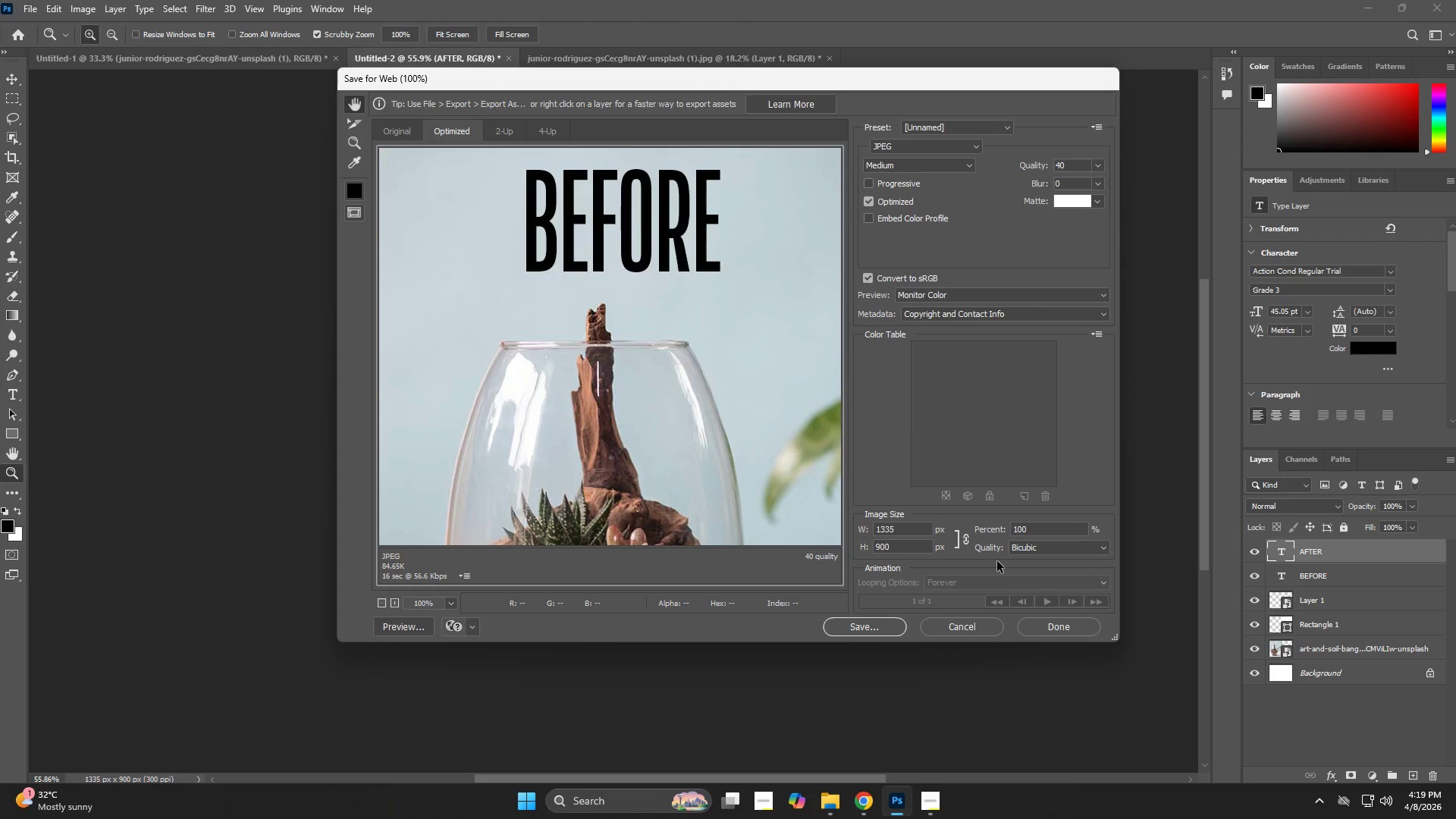 
left_click([968, 629])
 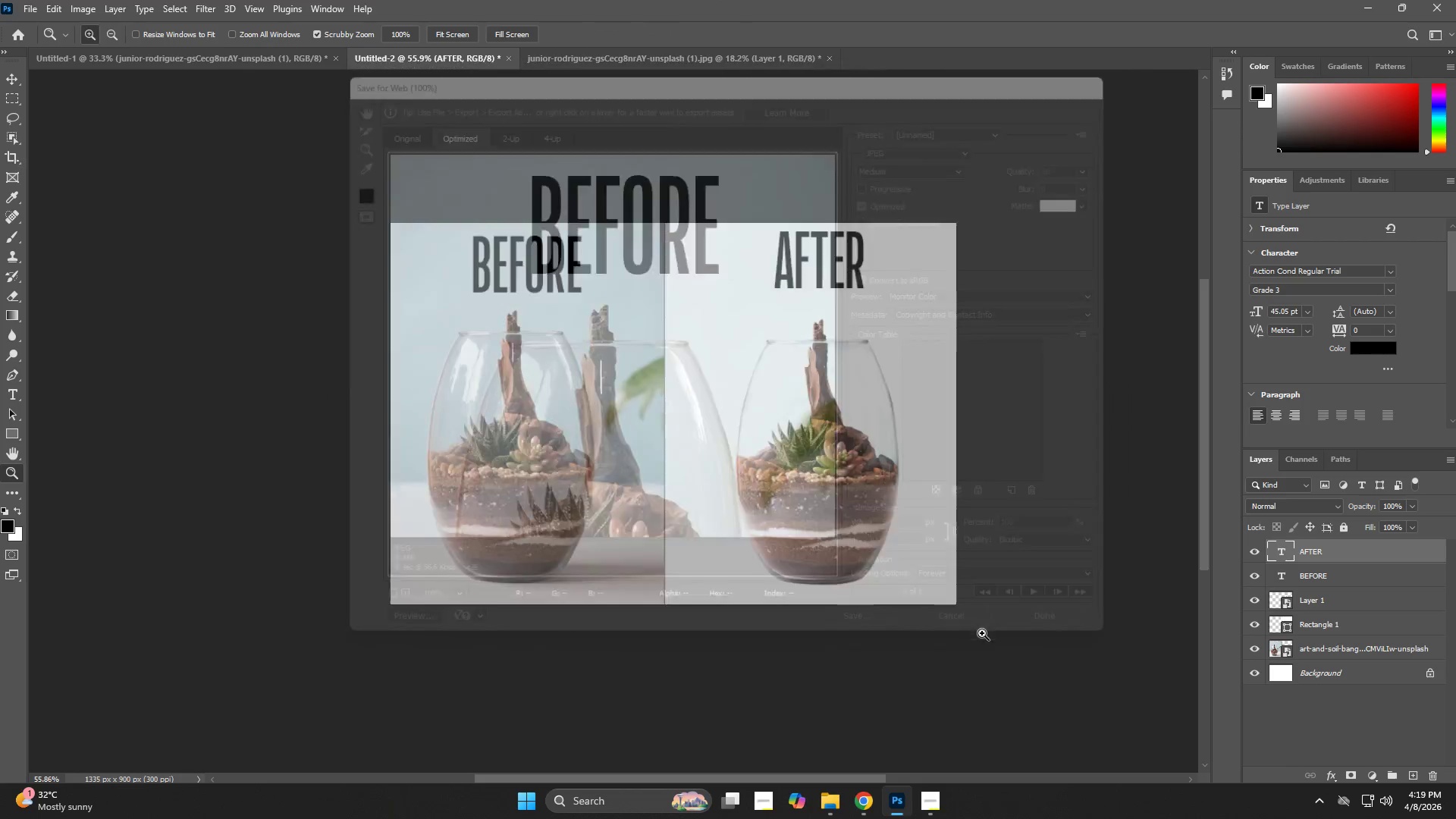 
key(Alt+Control+Shift+W)
 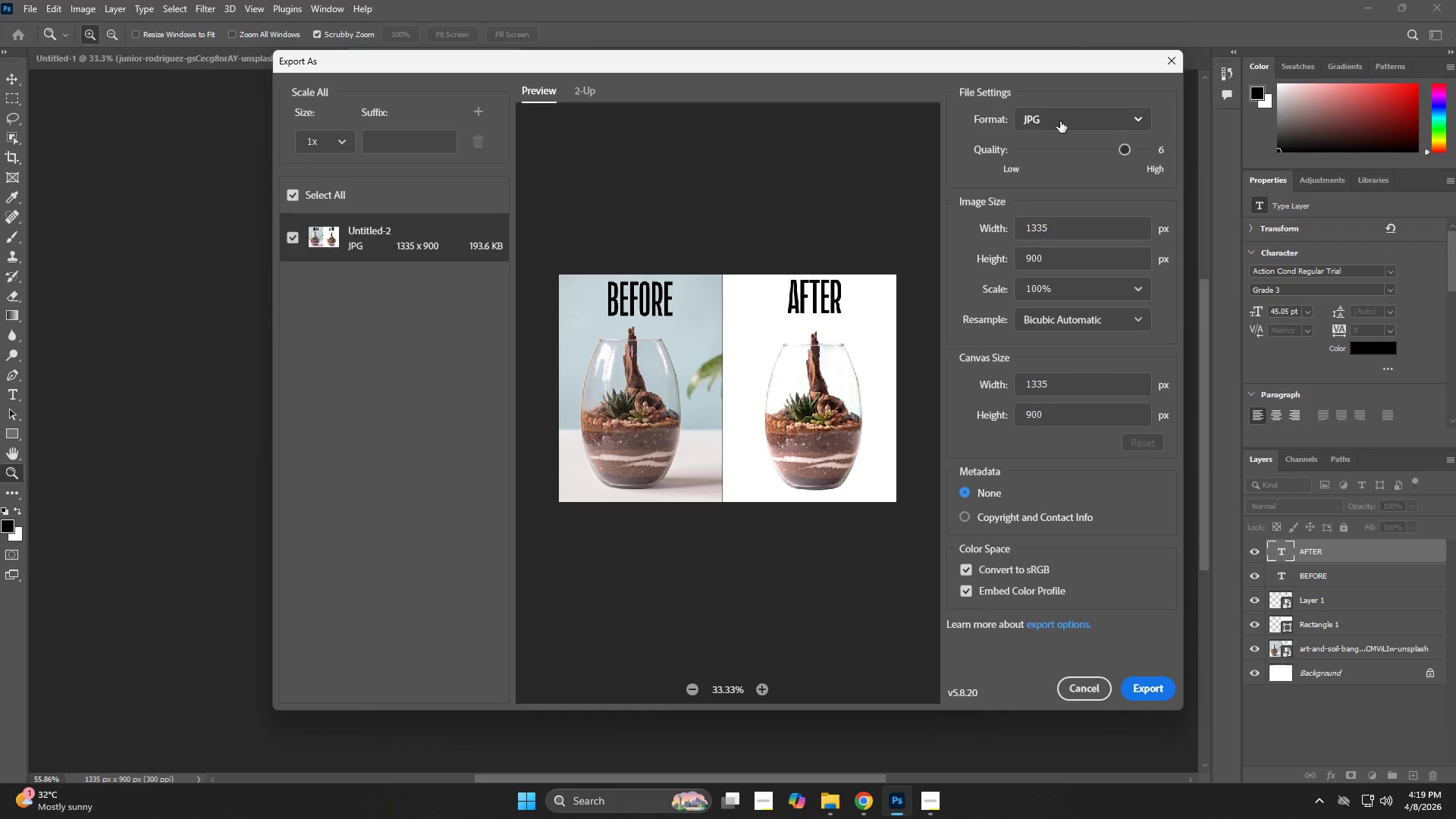 
left_click([1455, 818])
 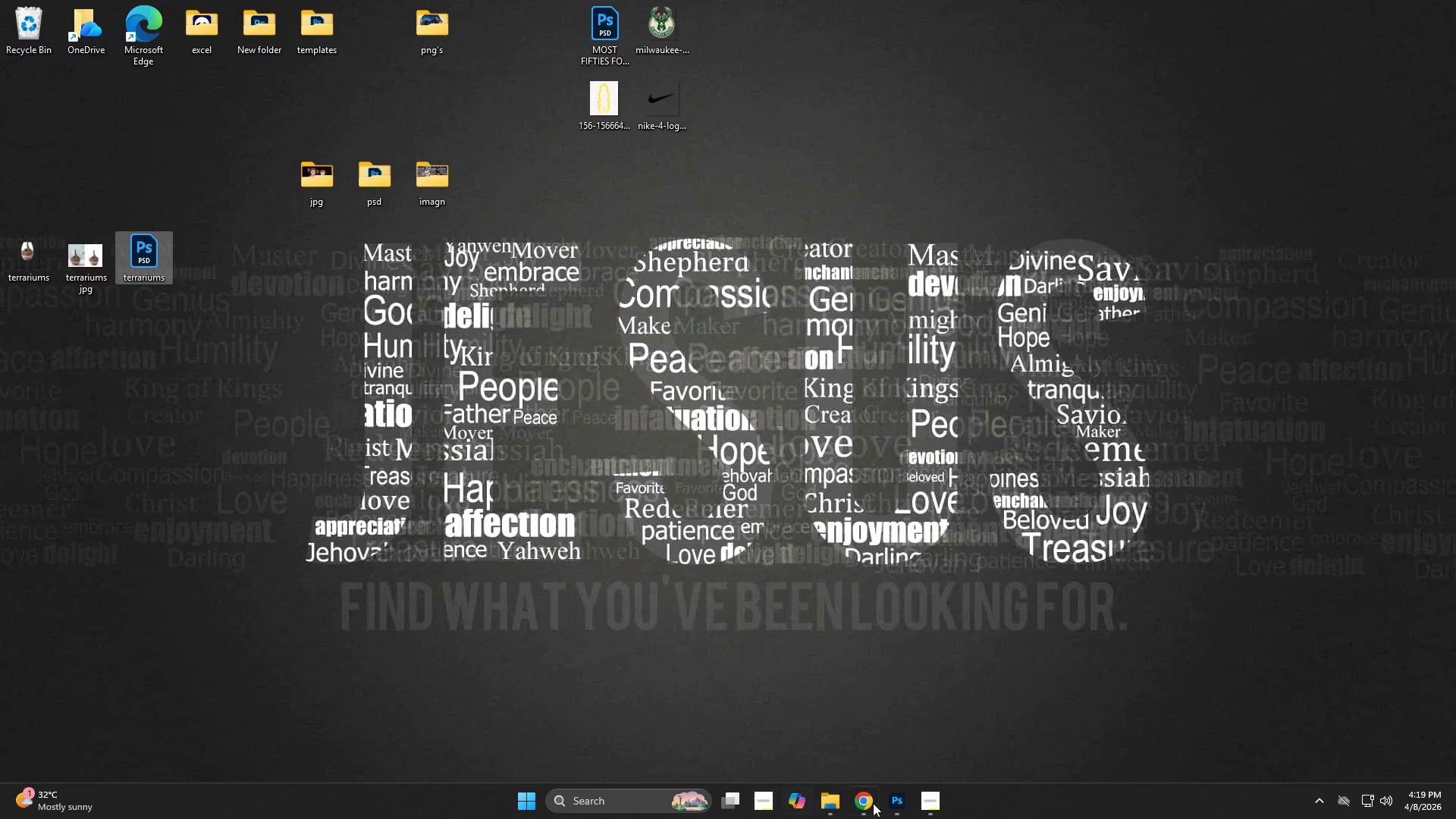 
left_click([869, 802])
 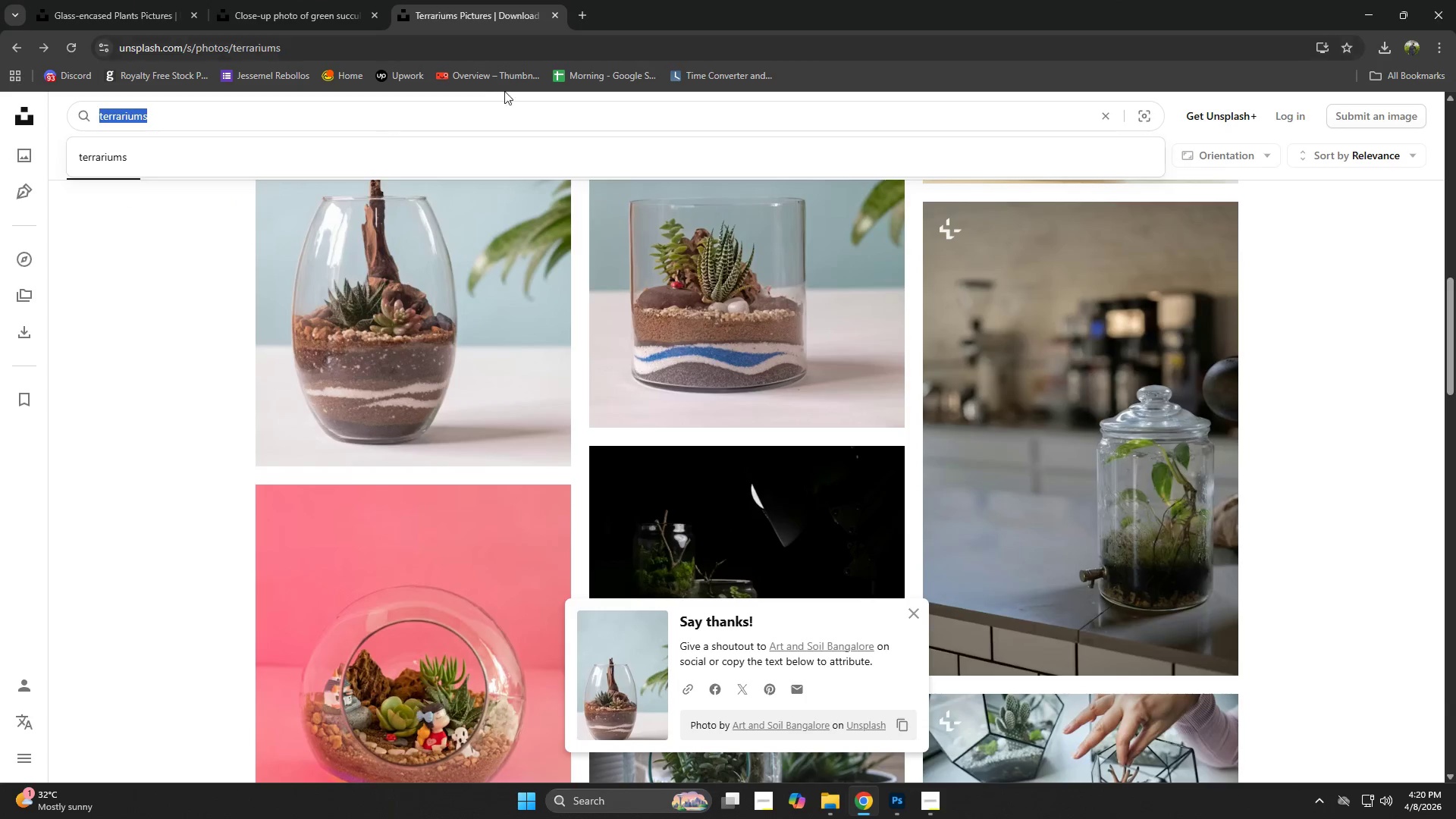 
left_click([271, 0])
 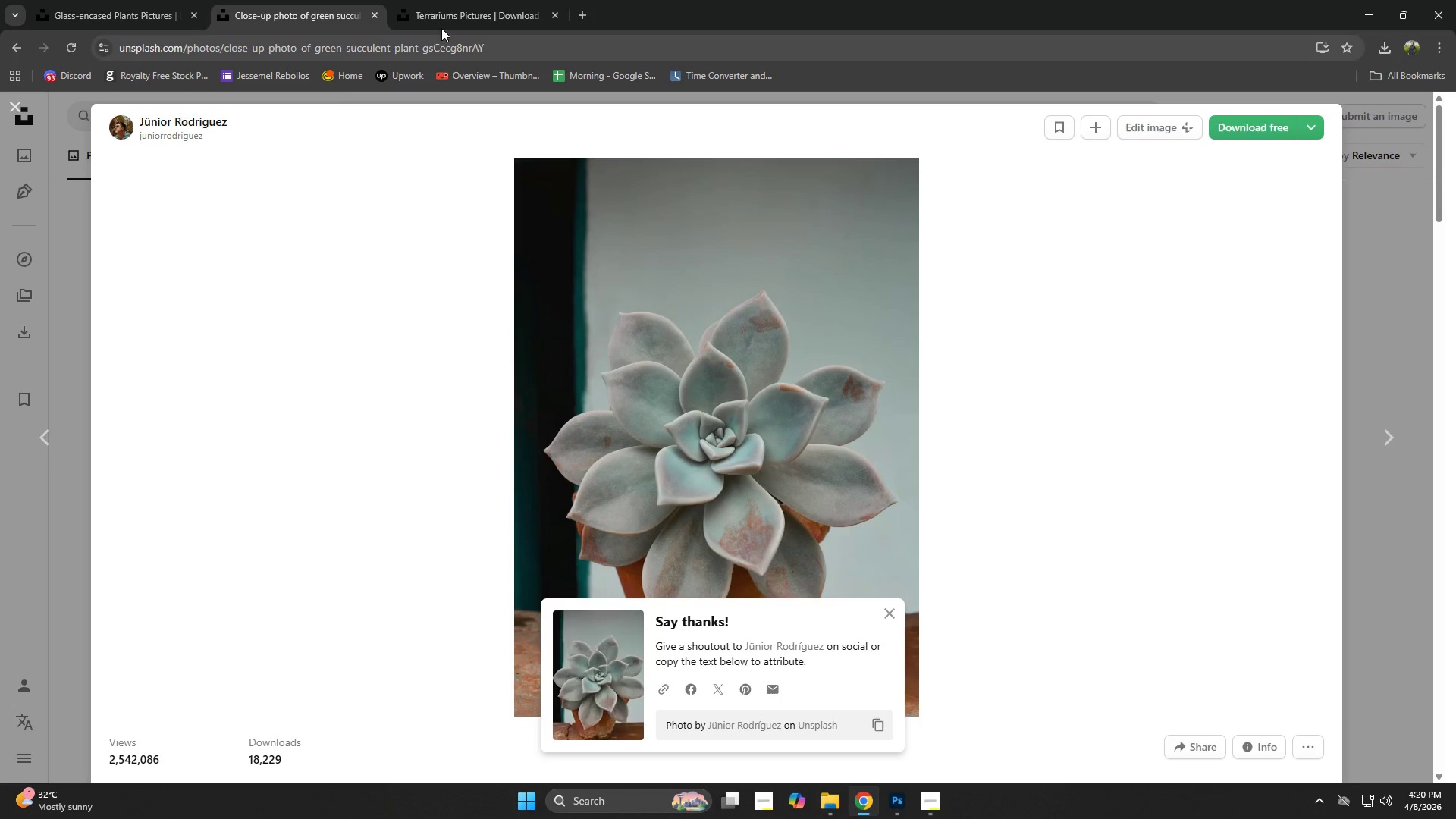 
left_click([406, 0])
 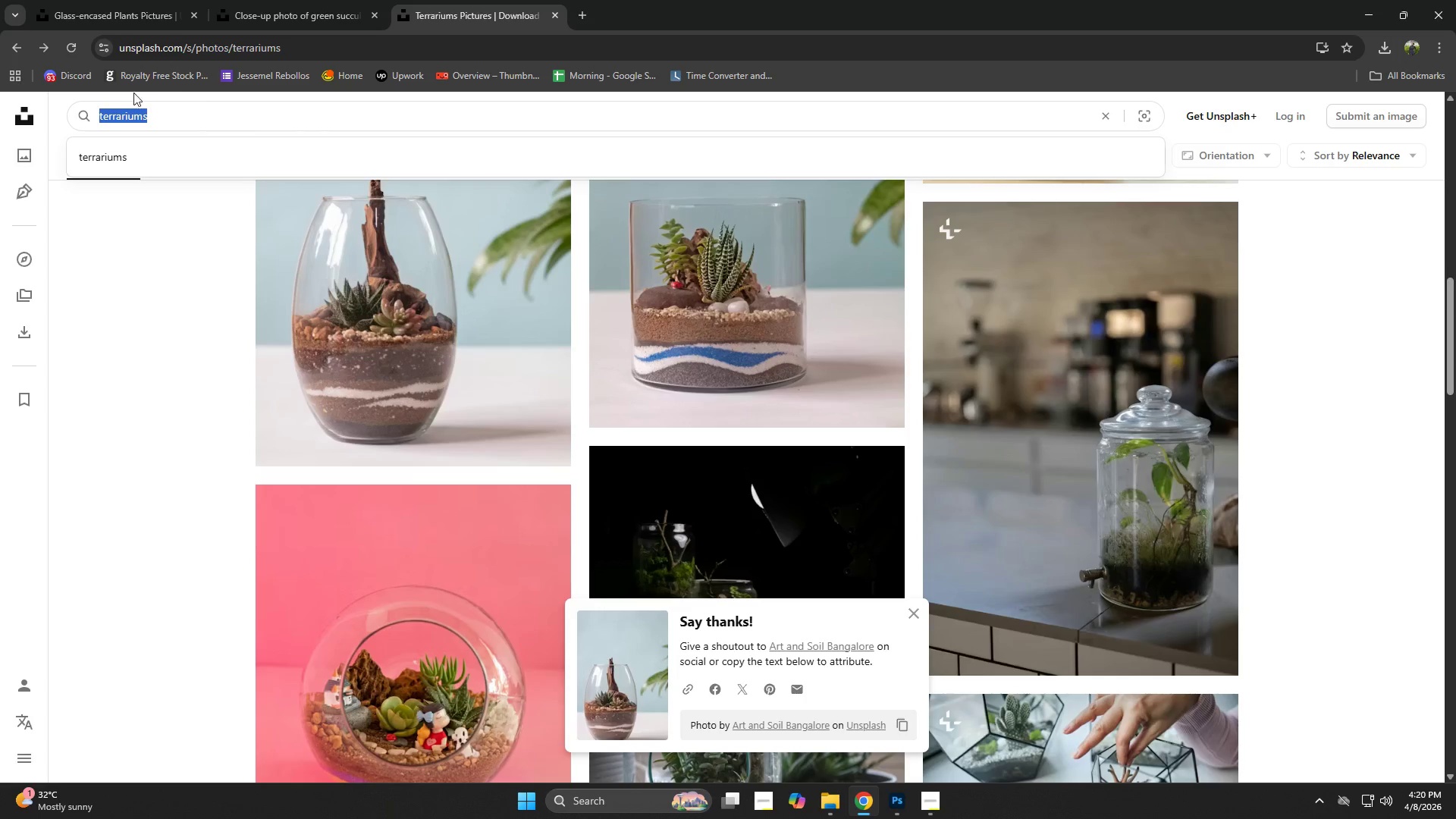 
left_click([168, 118])
 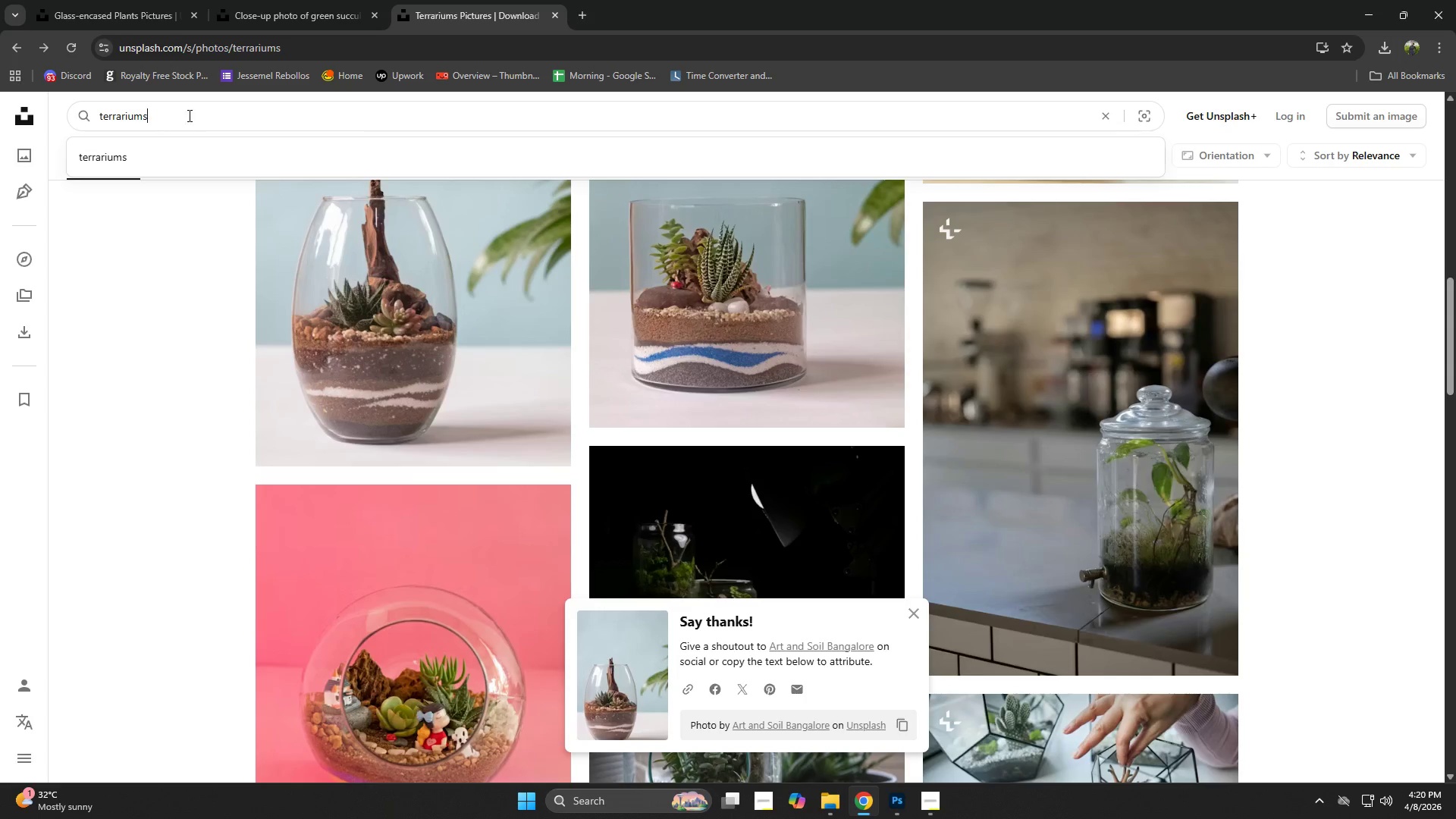 
left_click_drag(start_coordinate=[204, 115], to_coordinate=[81, 113])
 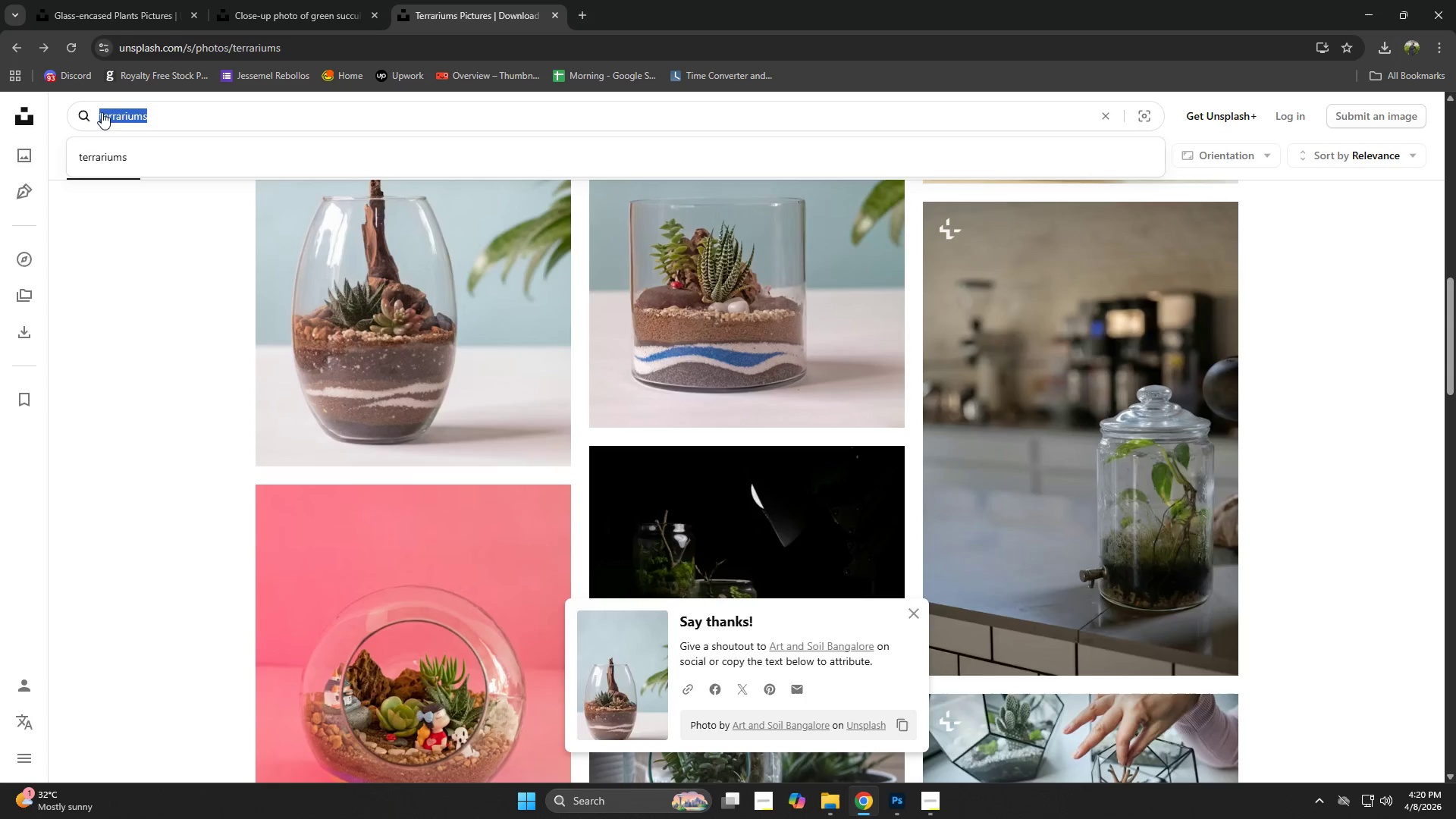 
key(Control+C)
 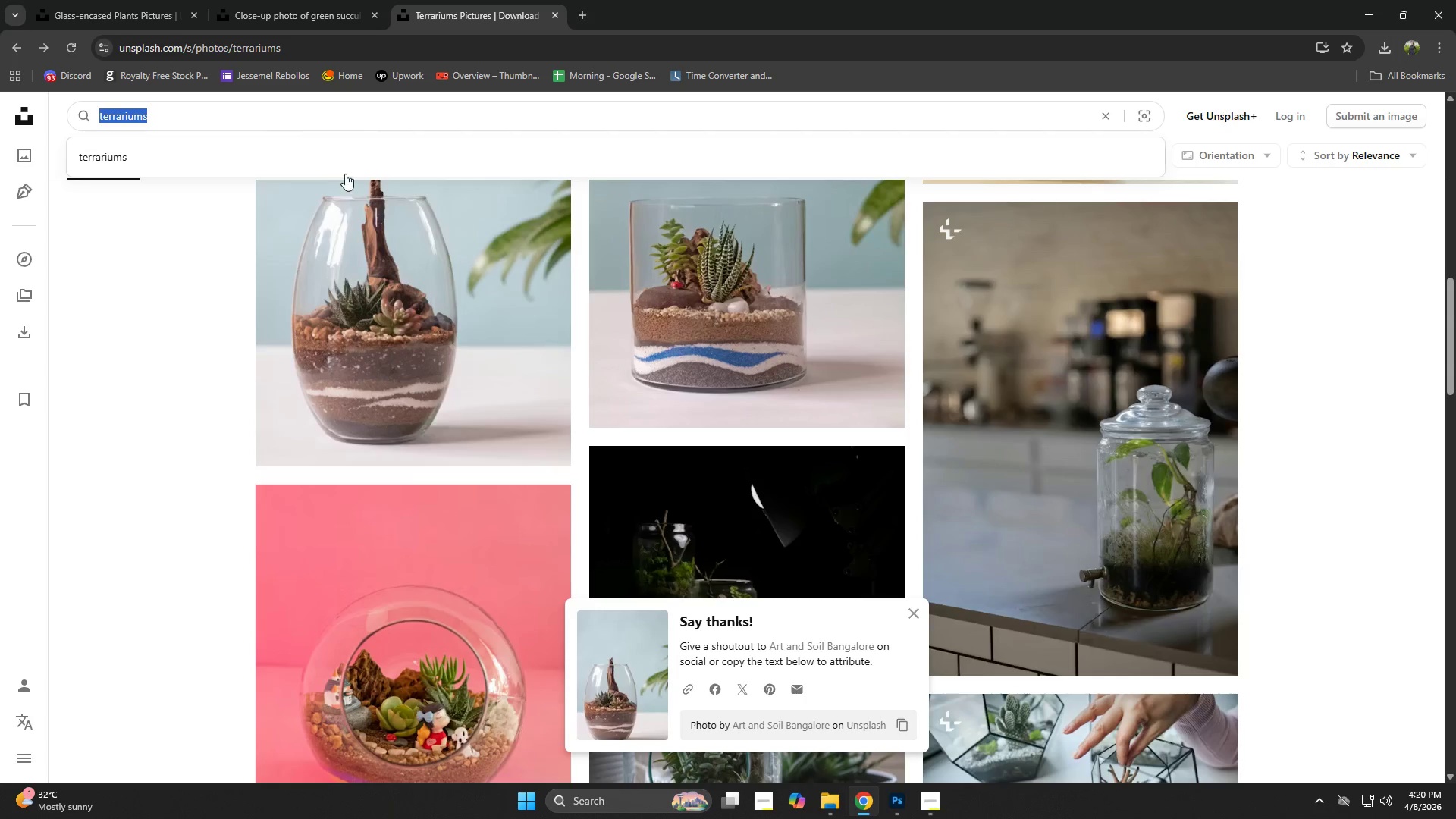 
key(Alt+Tab)
 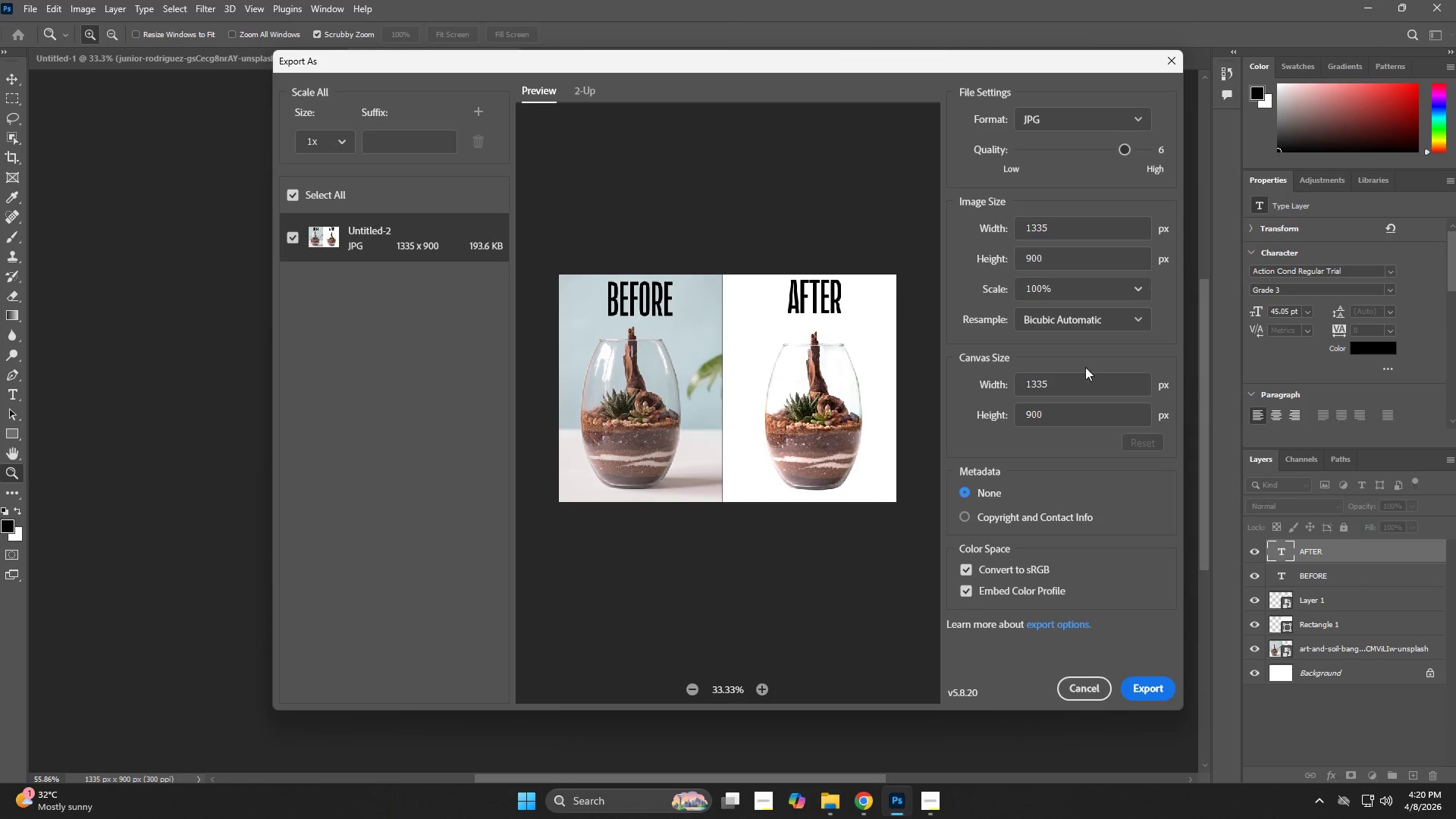 
left_click([1162, 685])
 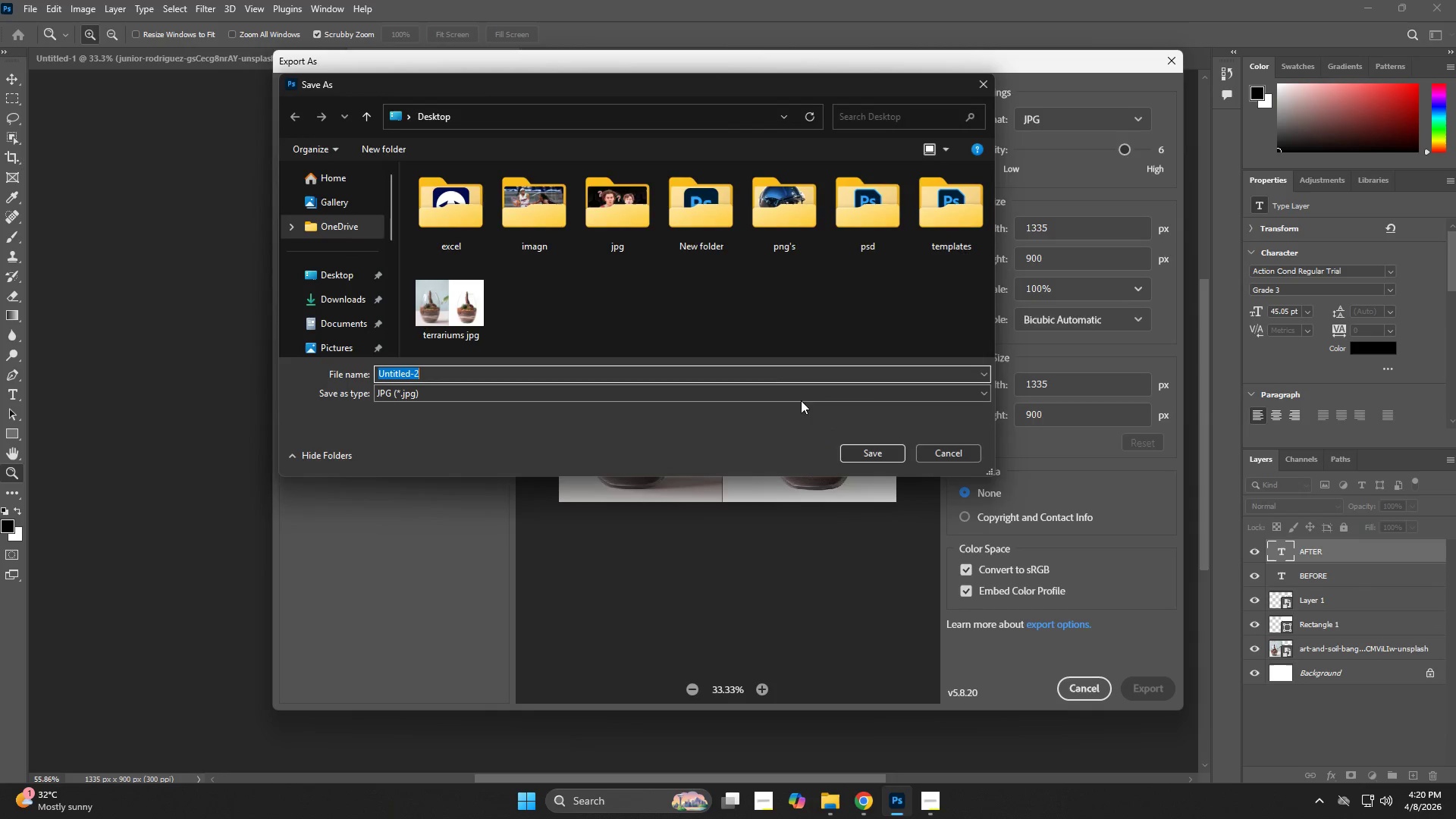 
key(Control+V)
 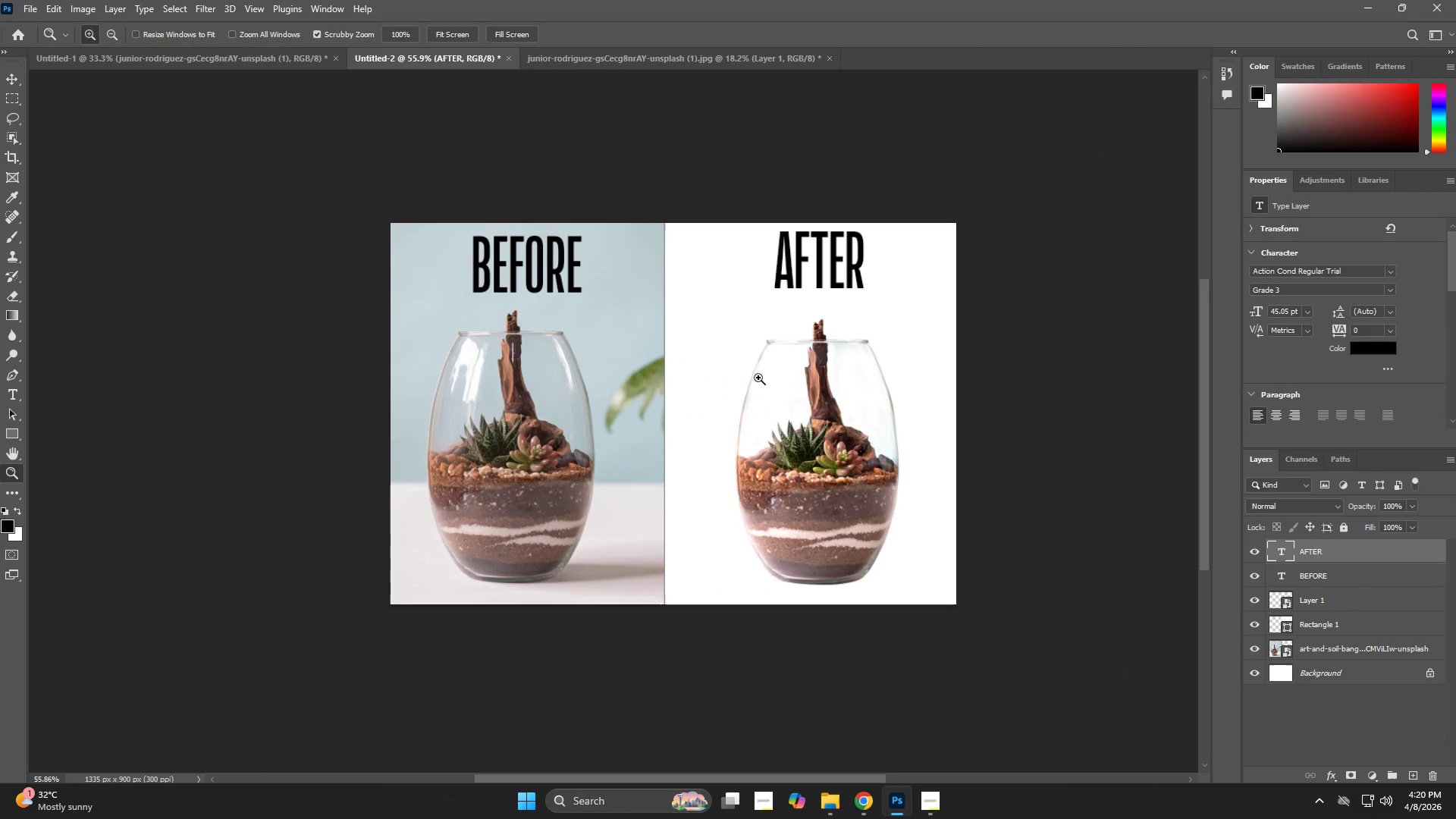 
left_click([1455, 818])
 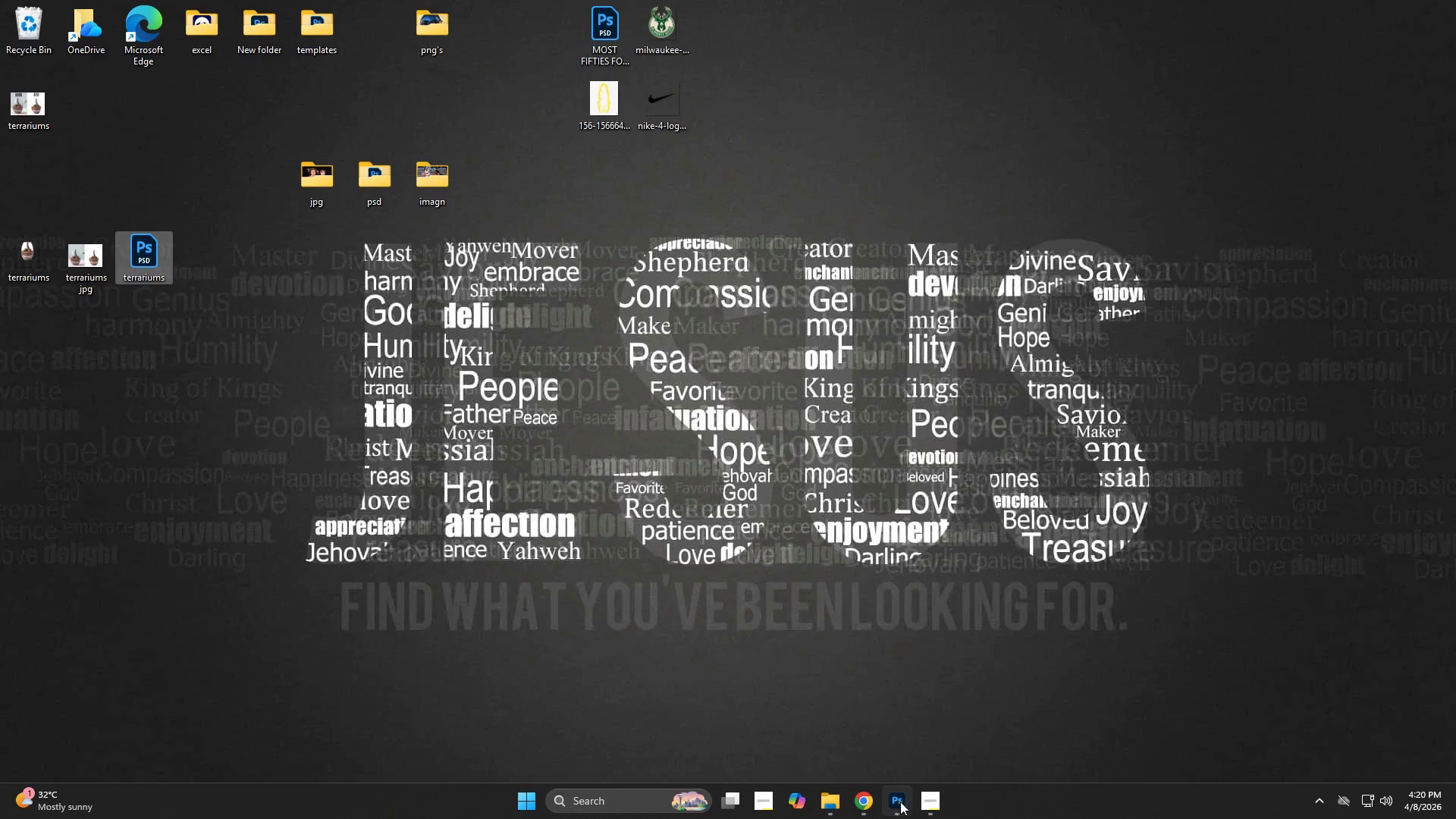 
right_click([84, 249])
 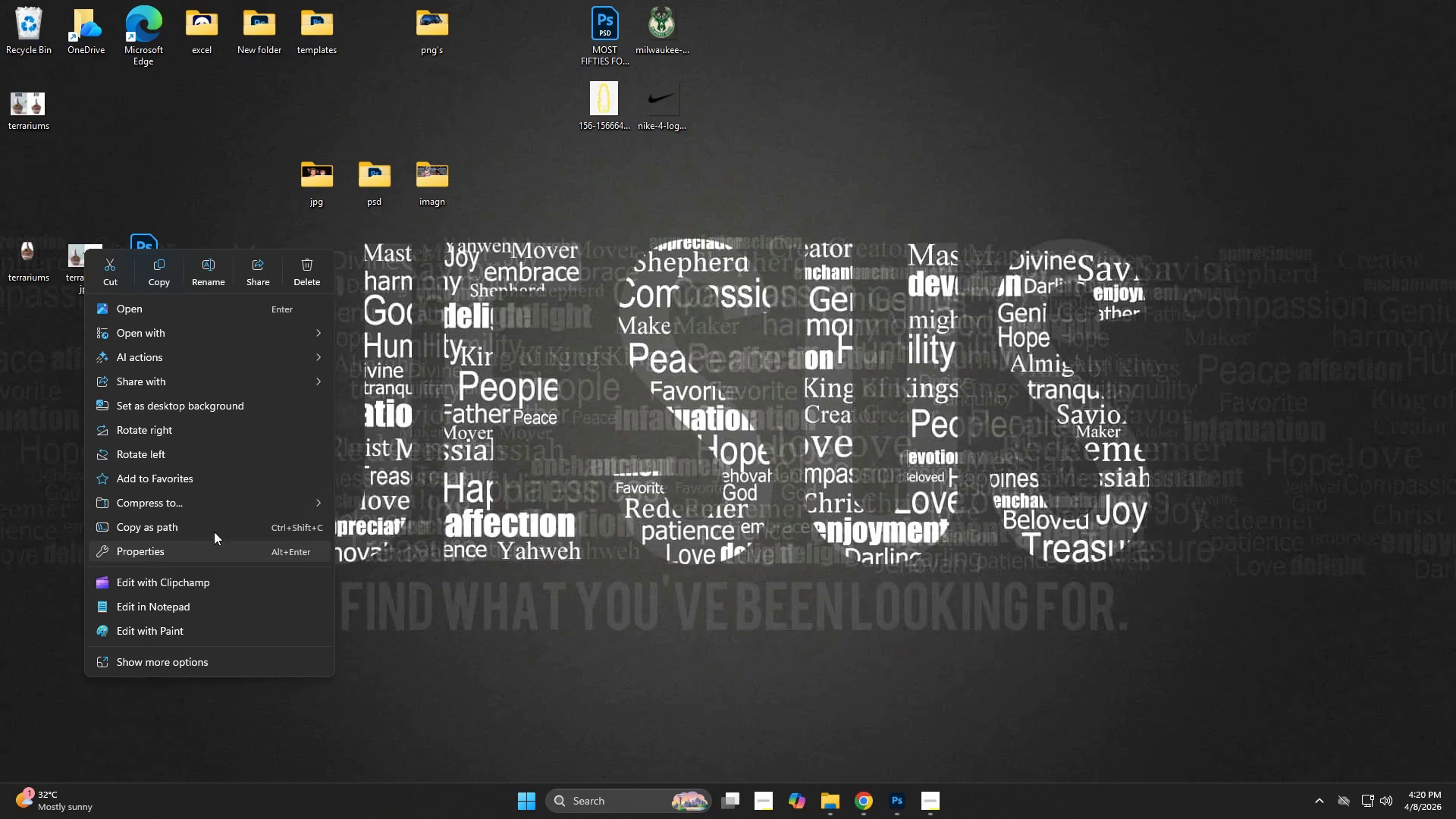 
left_click([302, 268])
 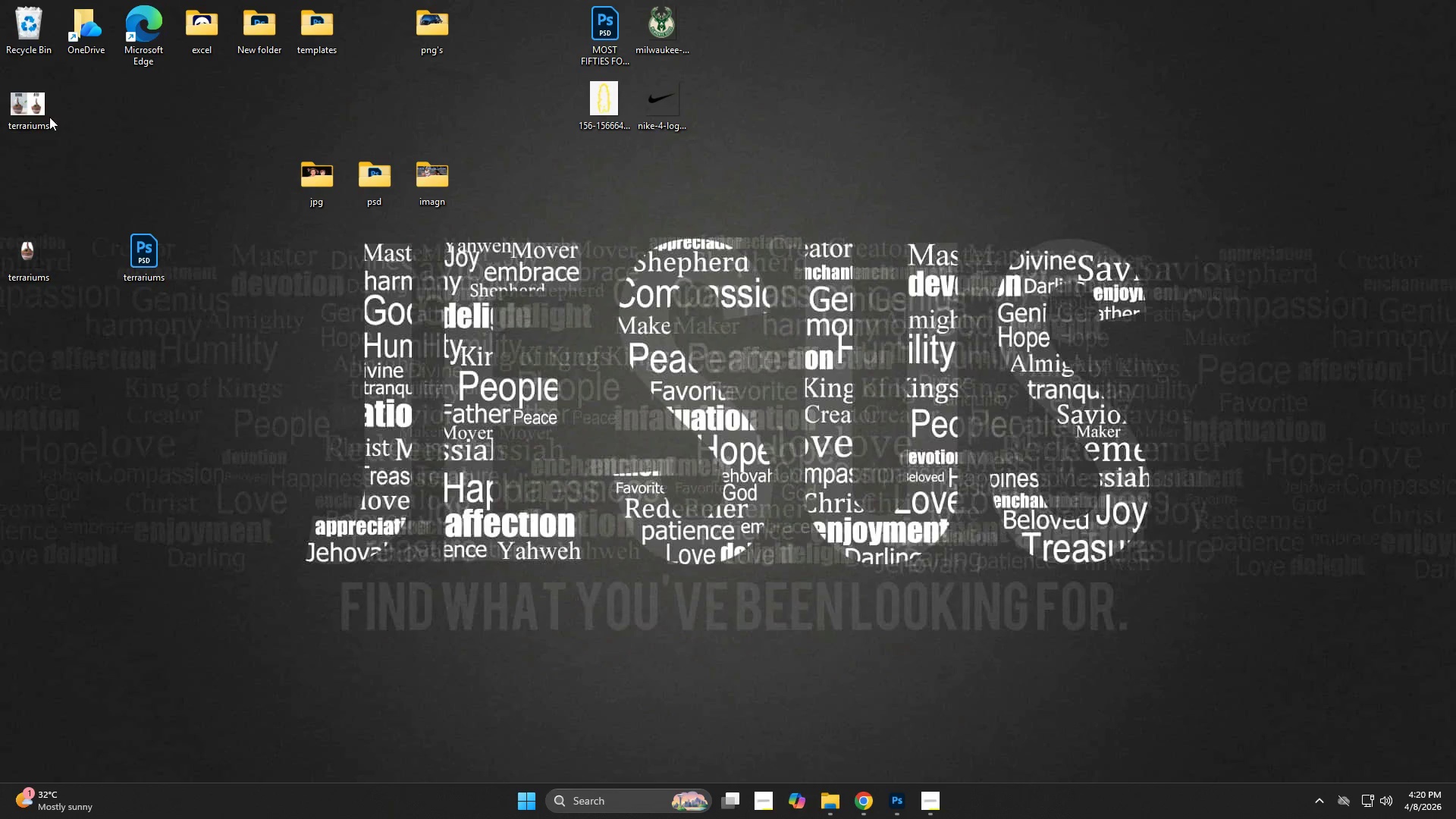 
left_click_drag(start_coordinate=[31, 107], to_coordinate=[91, 261])
 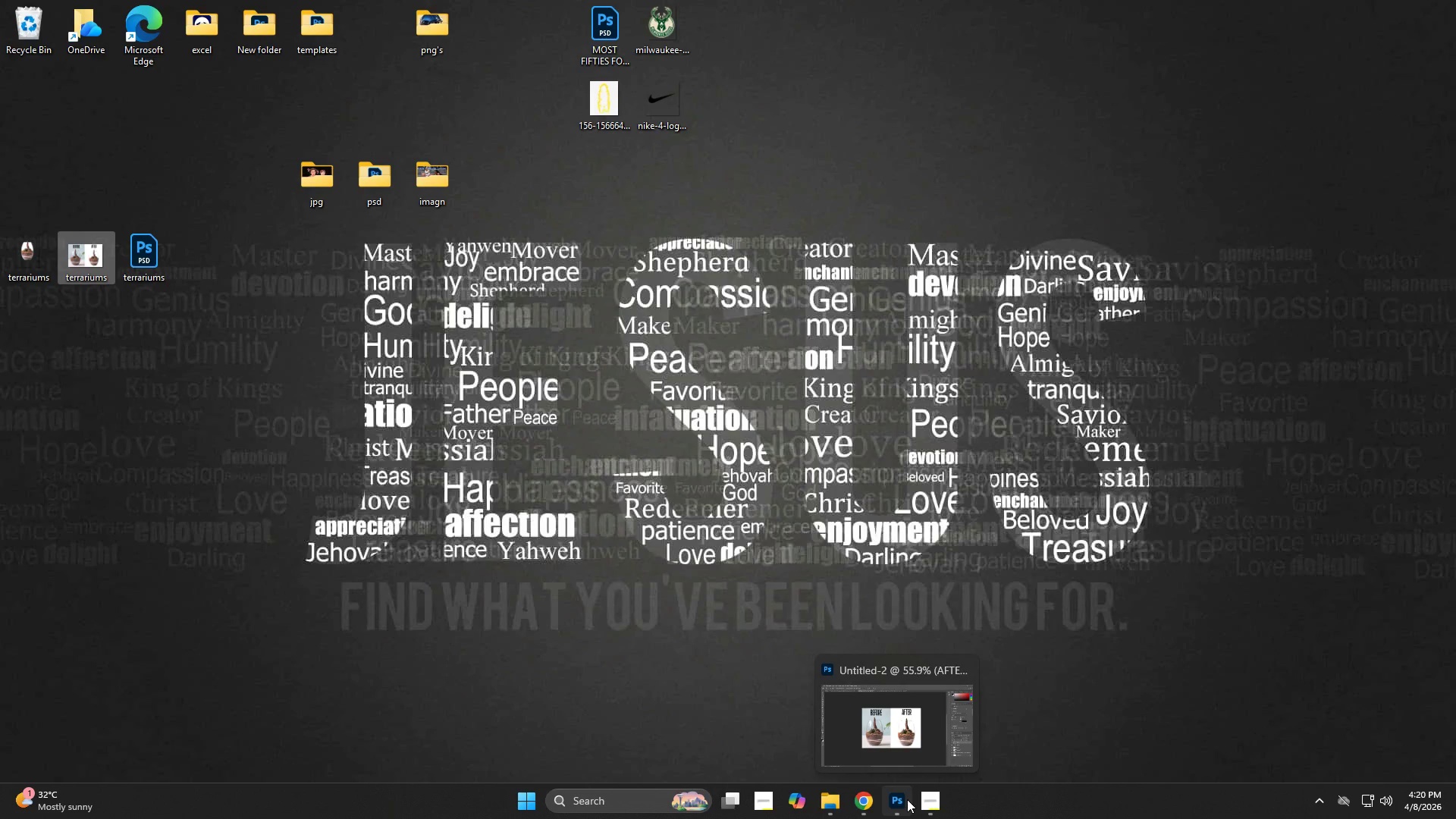 
left_click([907, 799])
 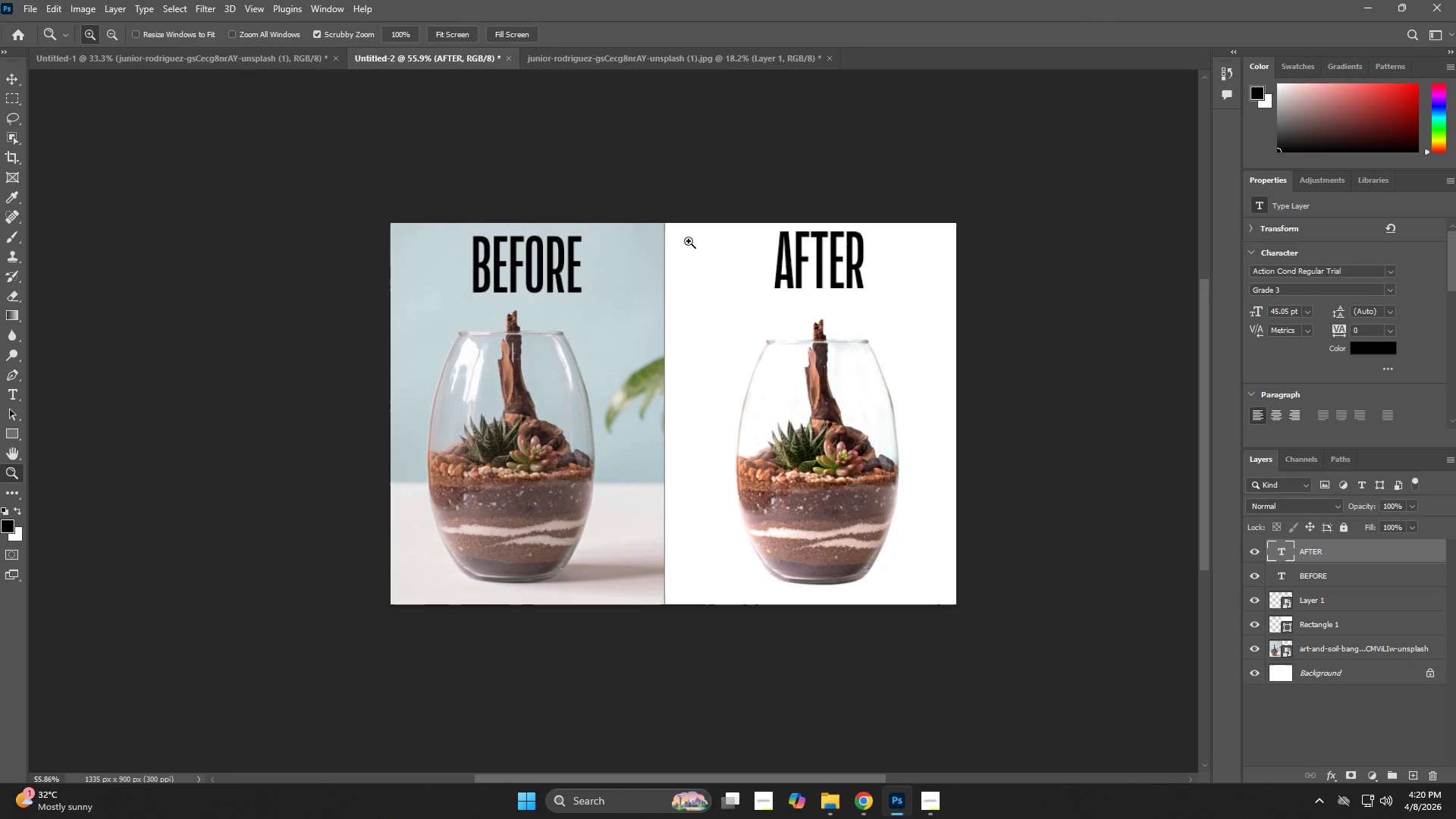 
left_click([598, 54])
 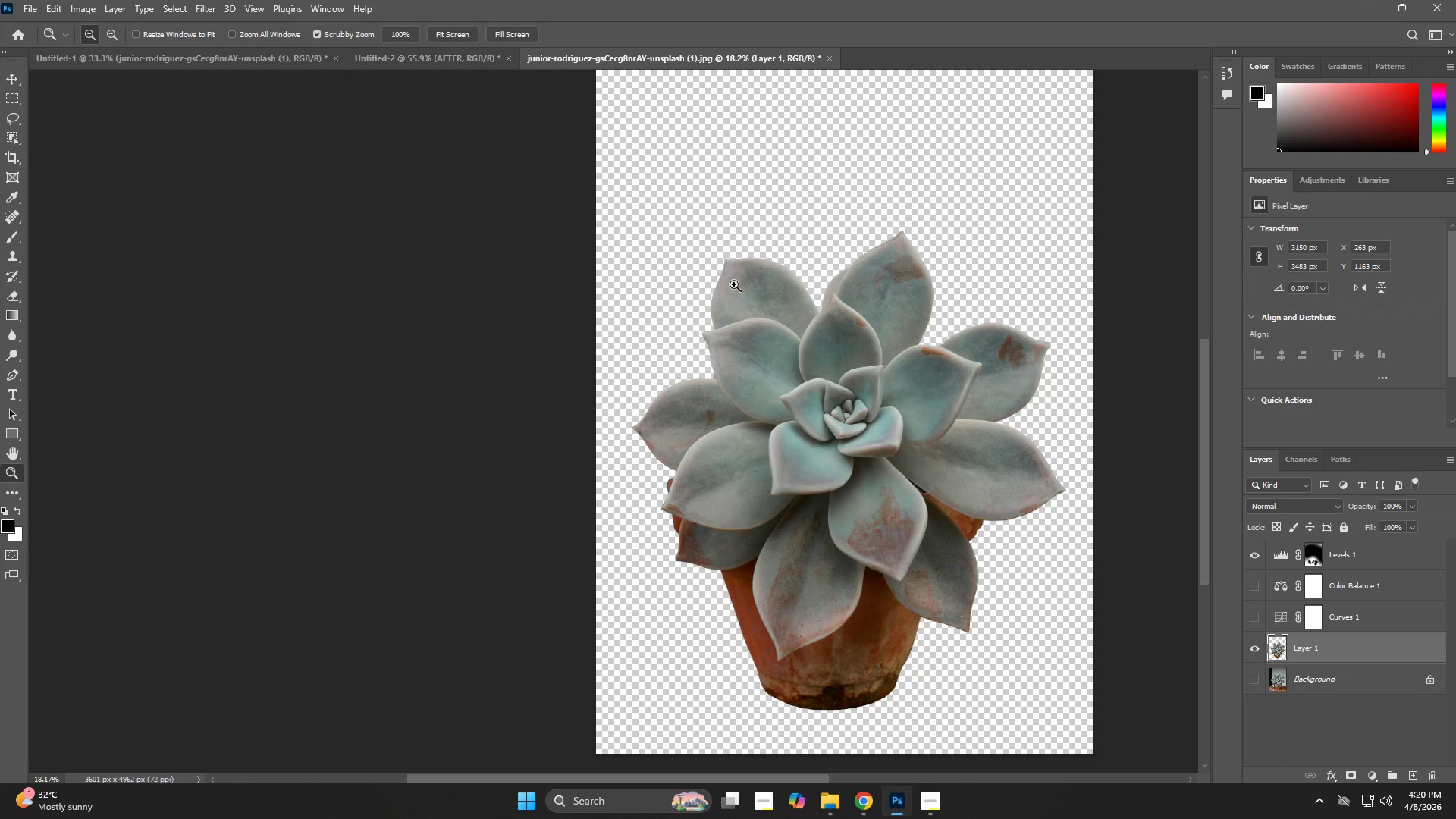 
left_click([287, 61])
 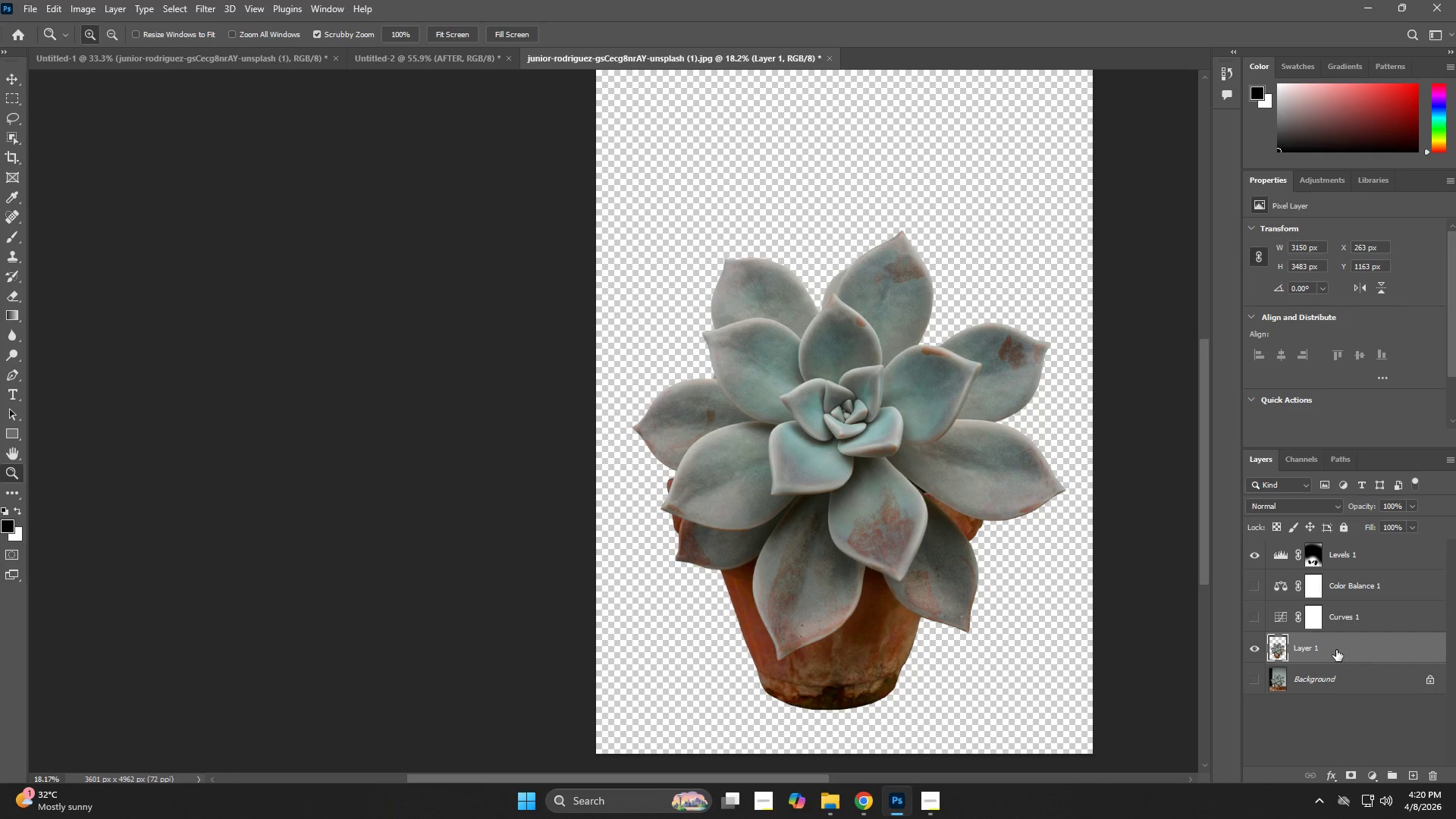 
wait(12.94)
 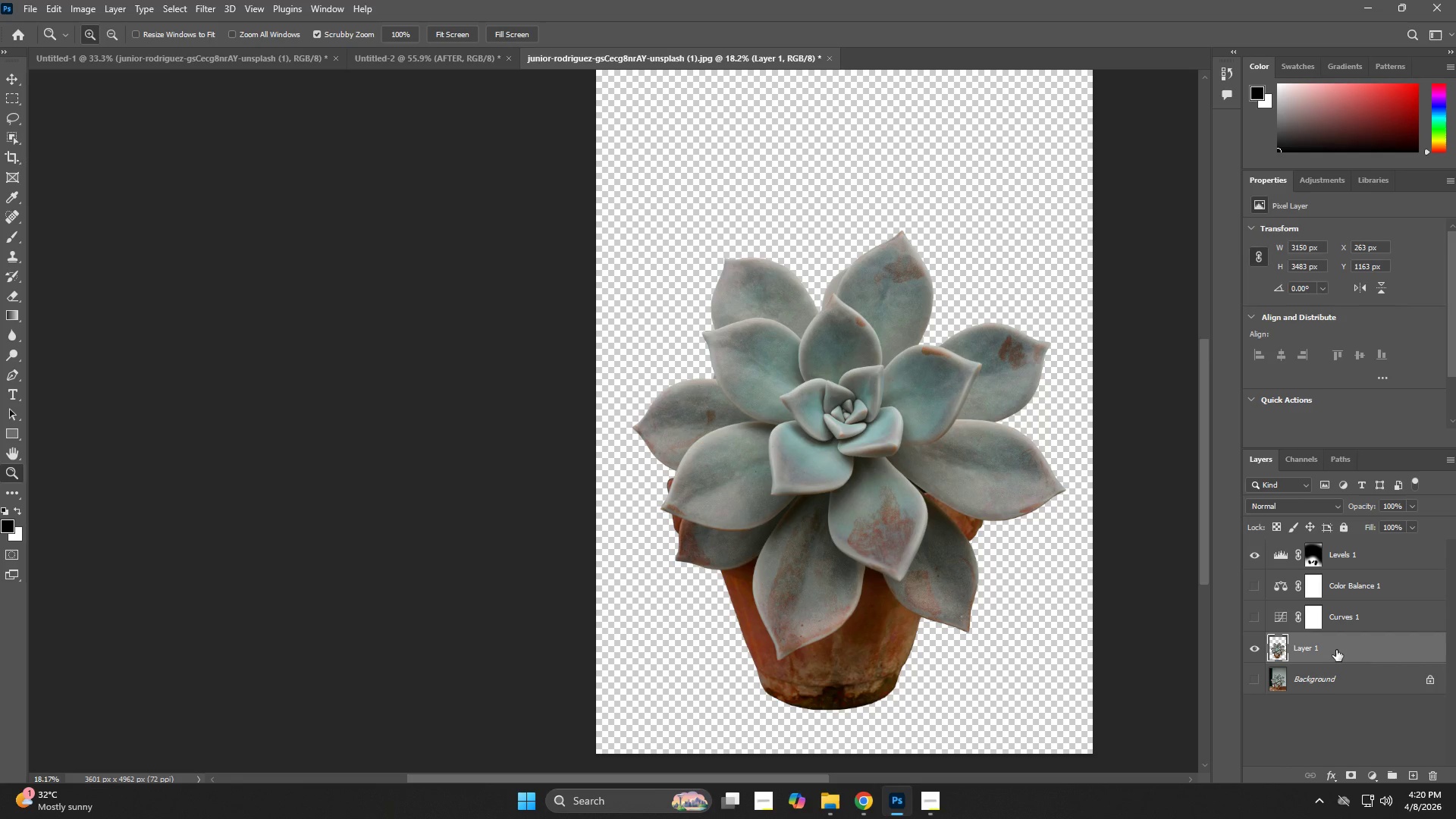 
left_click([1253, 585])
 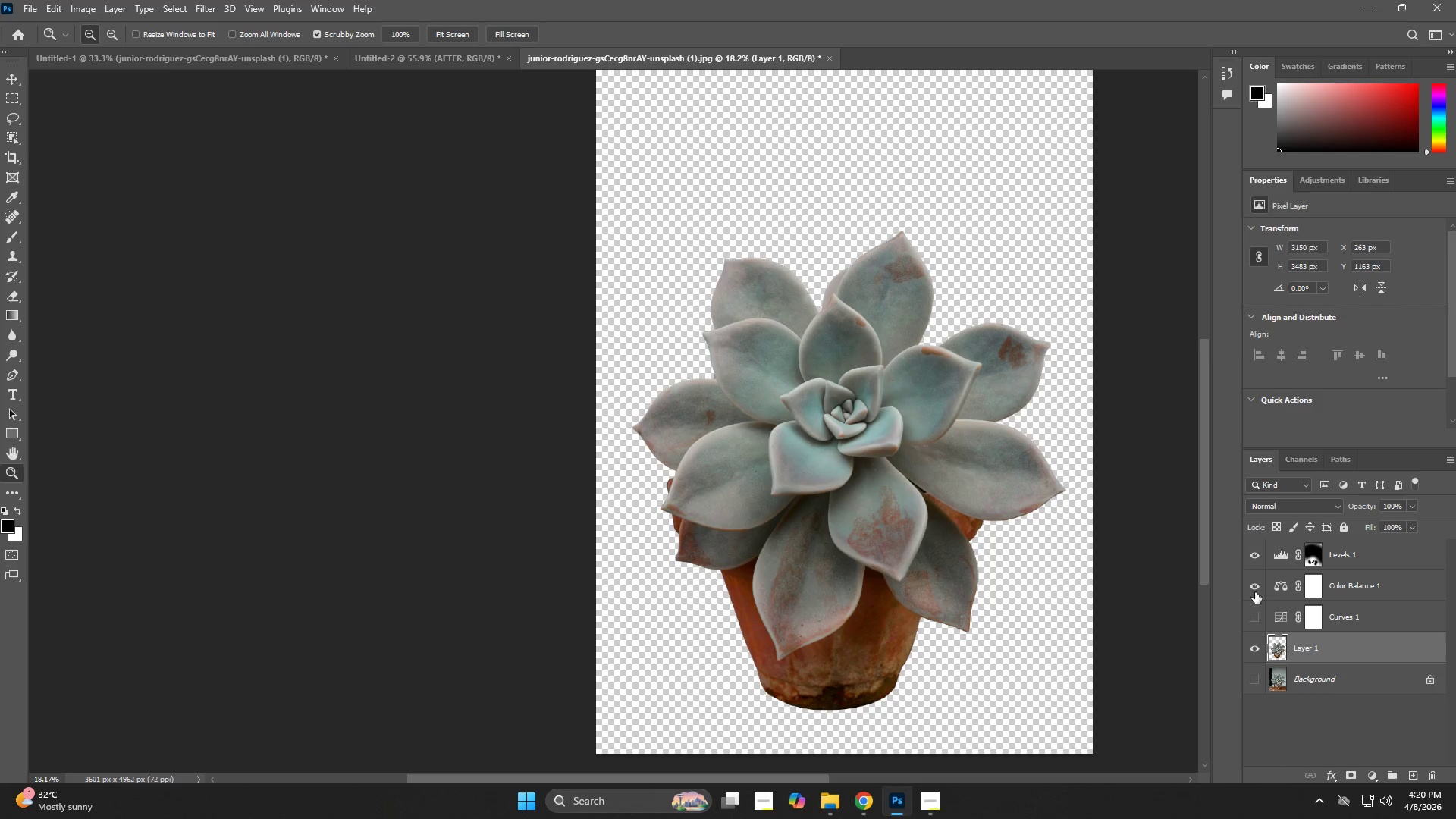 
left_click([1255, 613])
 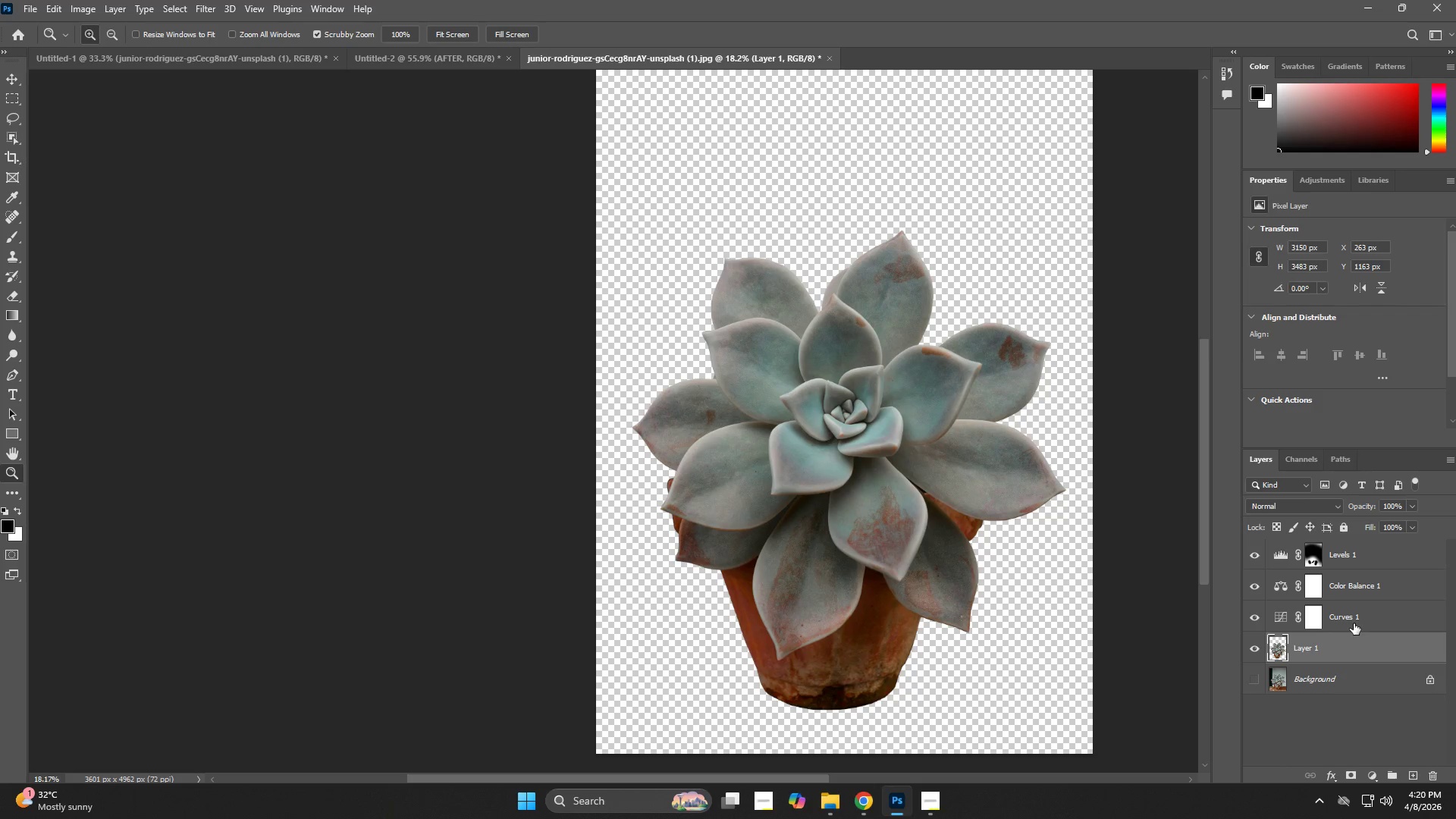 
left_click([1313, 624])
 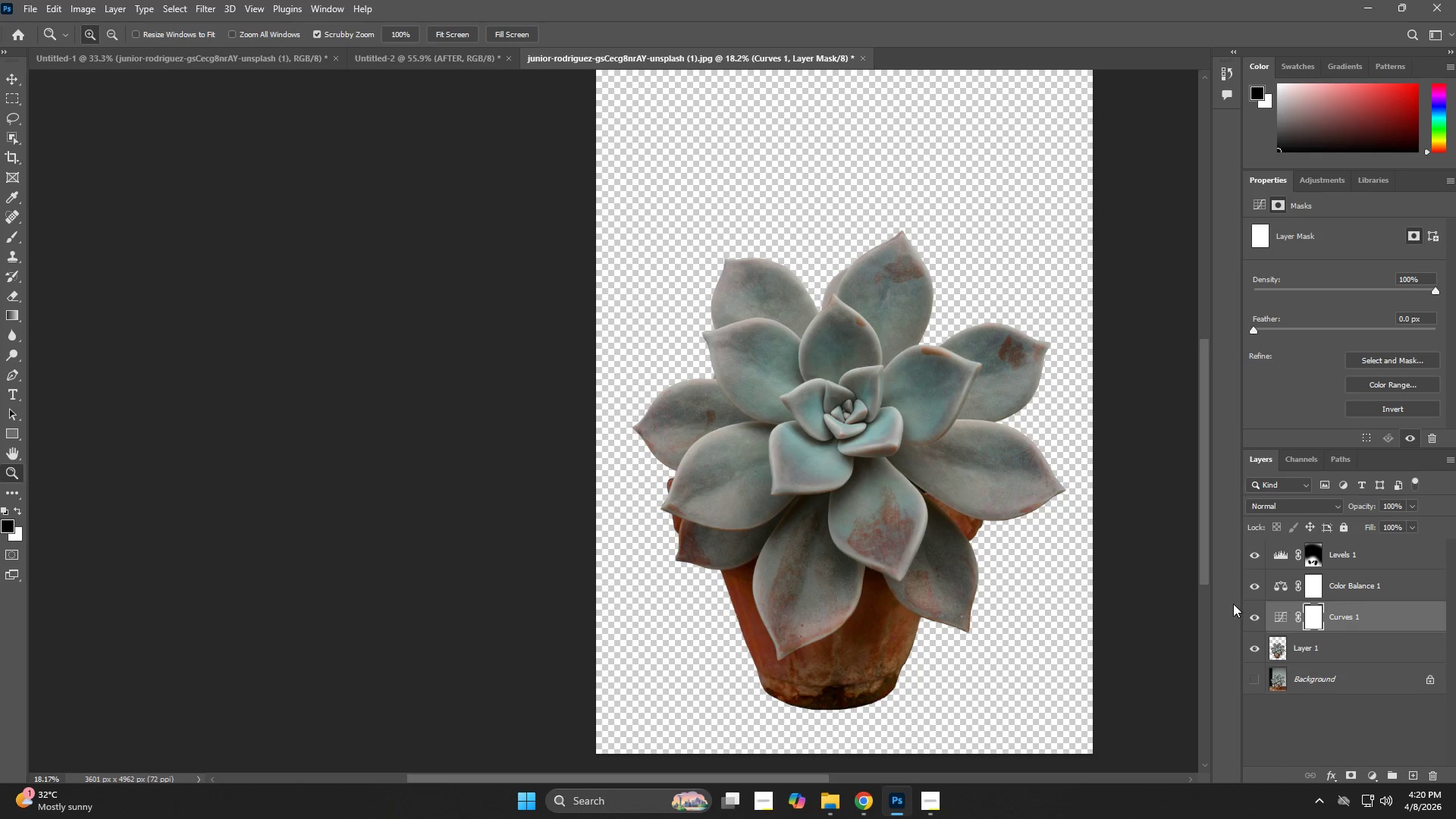 
key(B)
 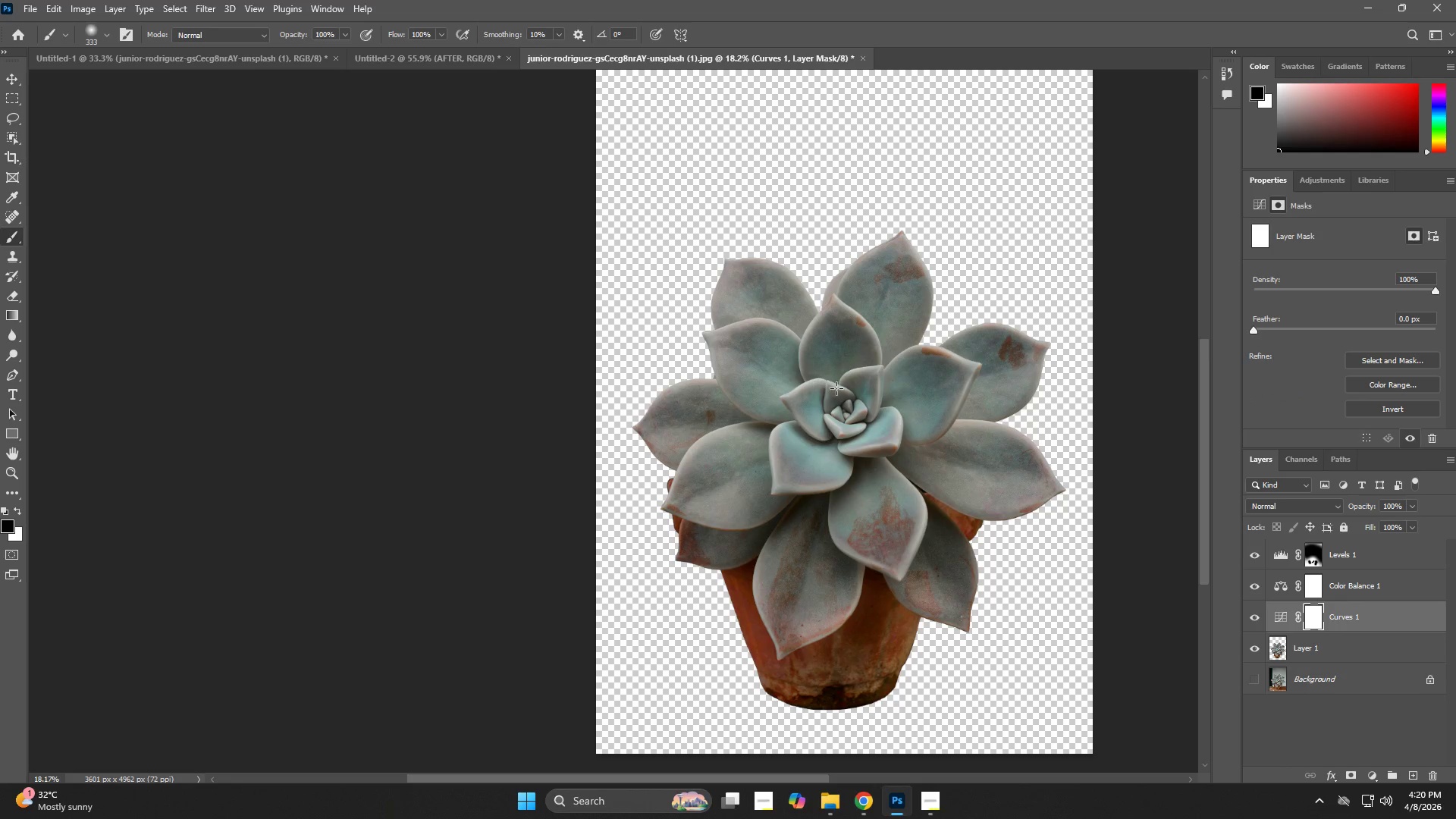 
hold_key(key=AltLeft, duration=0.58)
 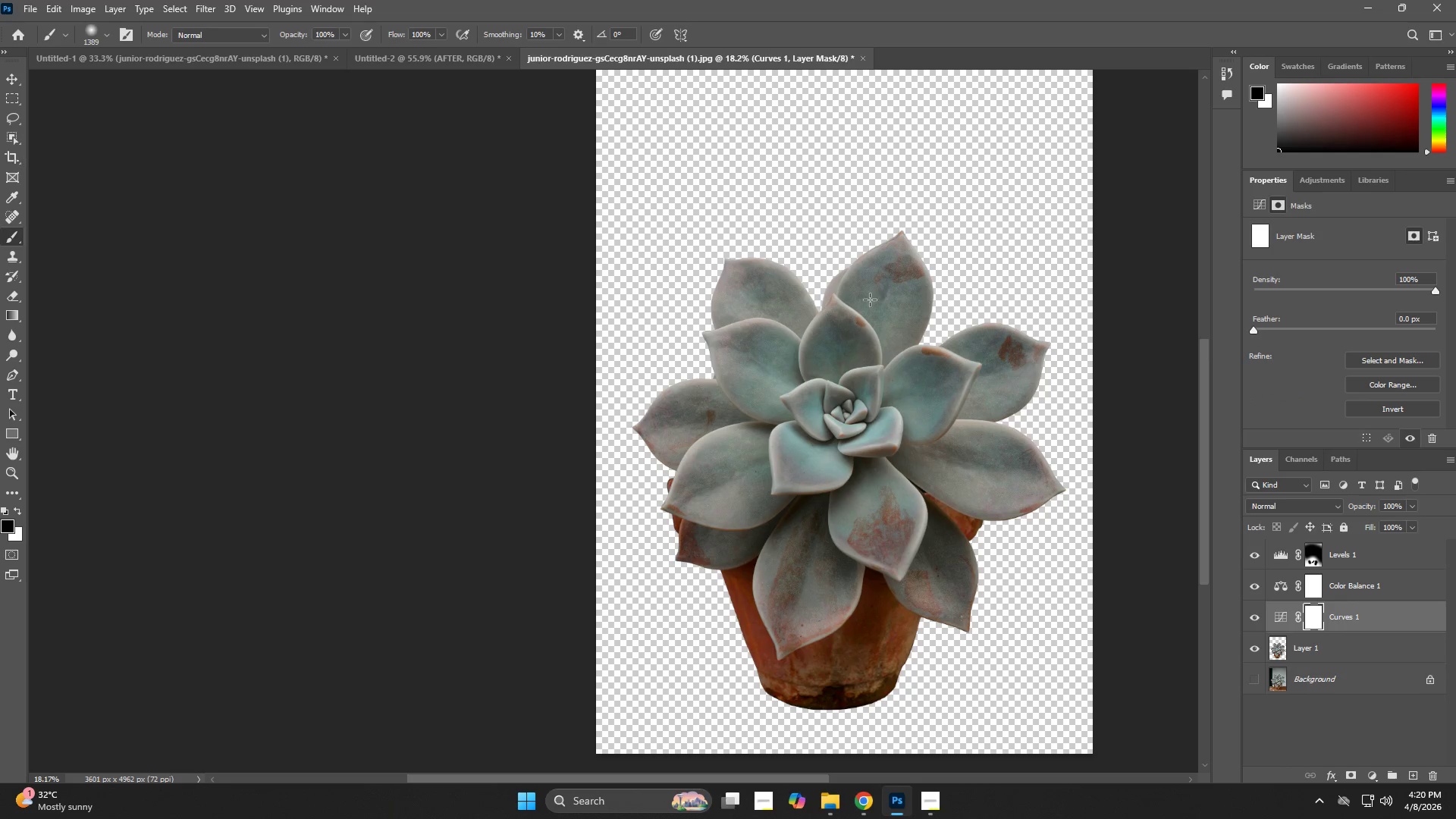 
key(CapsLock)
 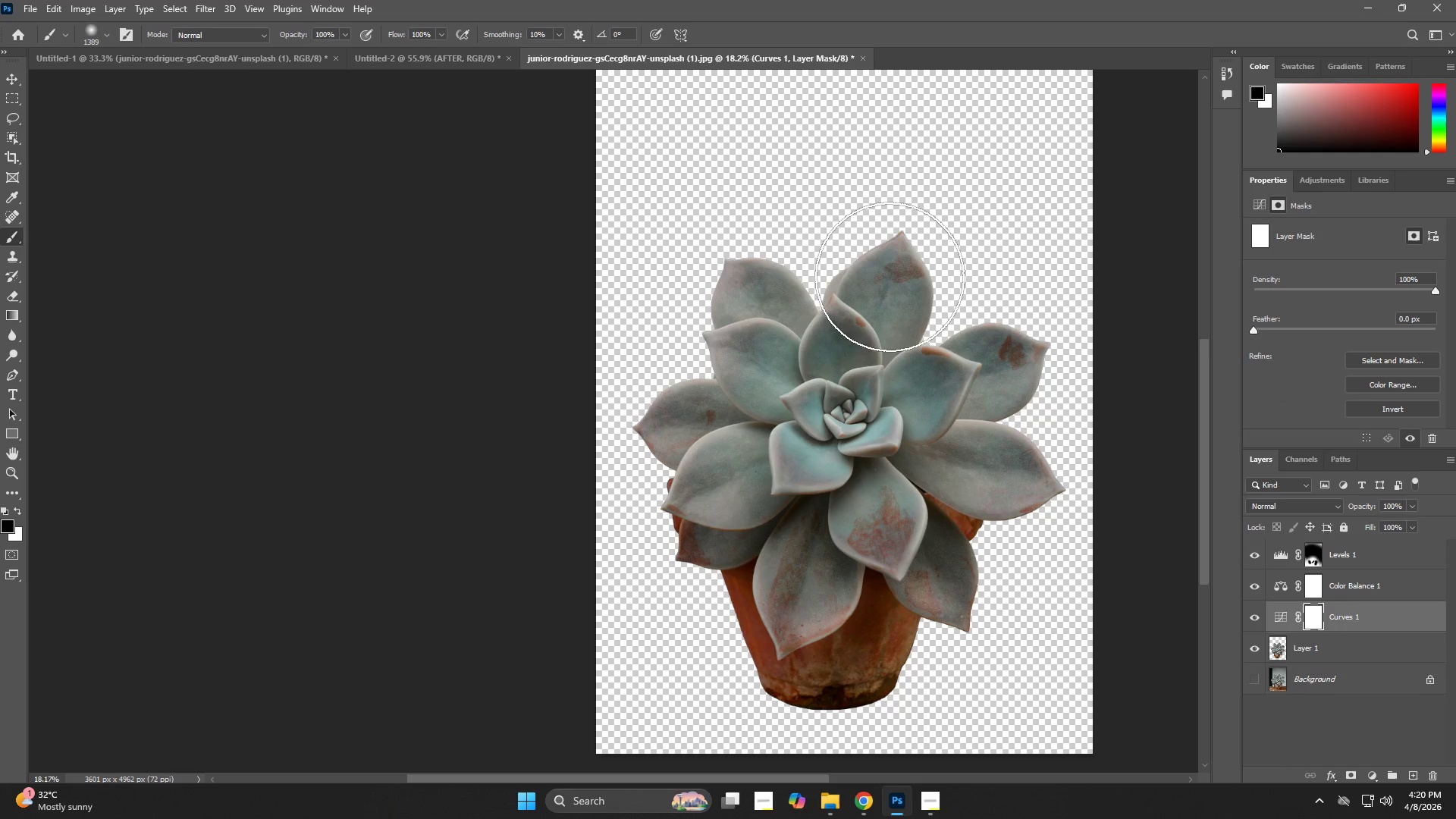 
left_click_drag(start_coordinate=[858, 273], to_coordinate=[799, 300])
 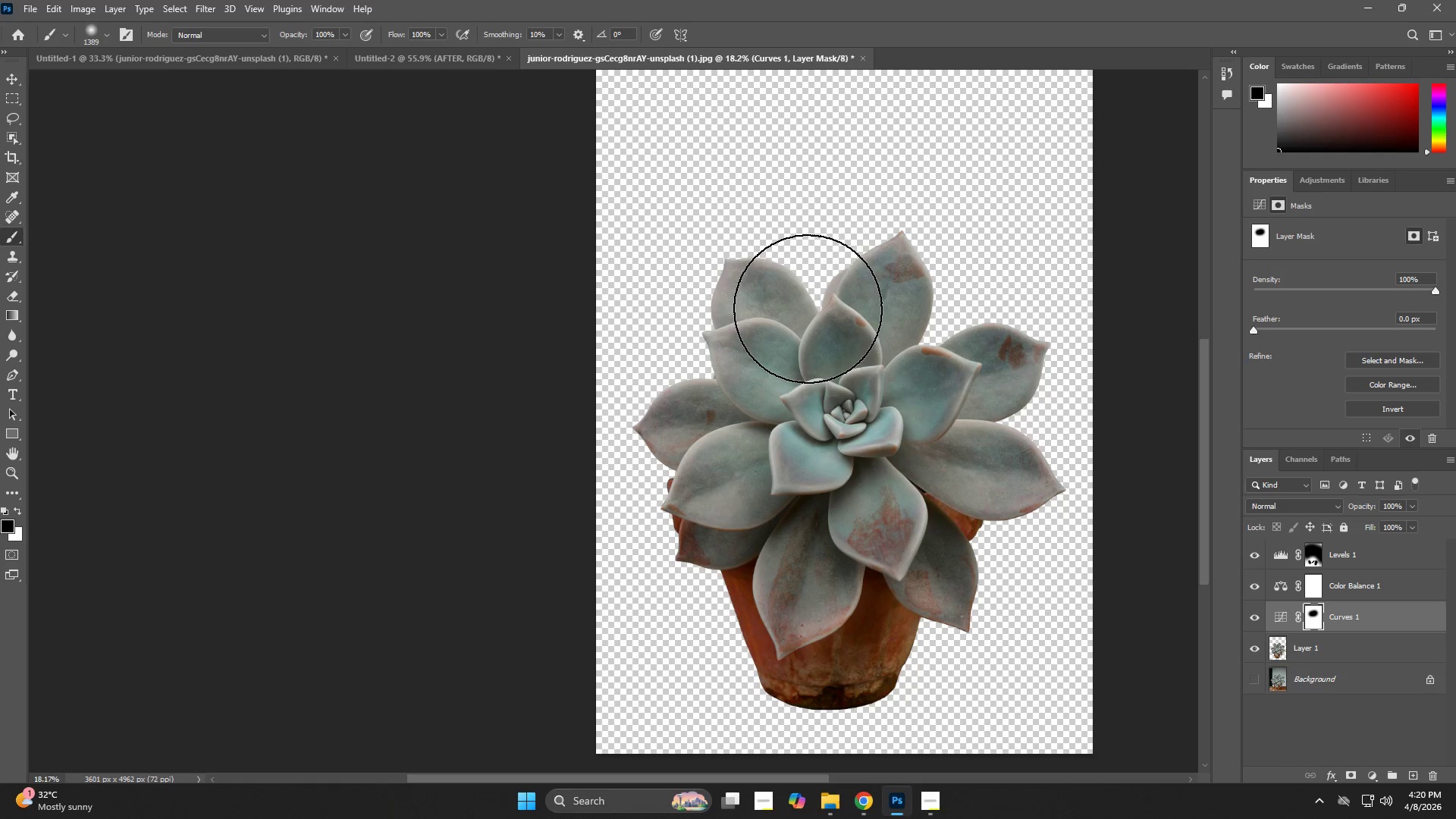 
key(X)
 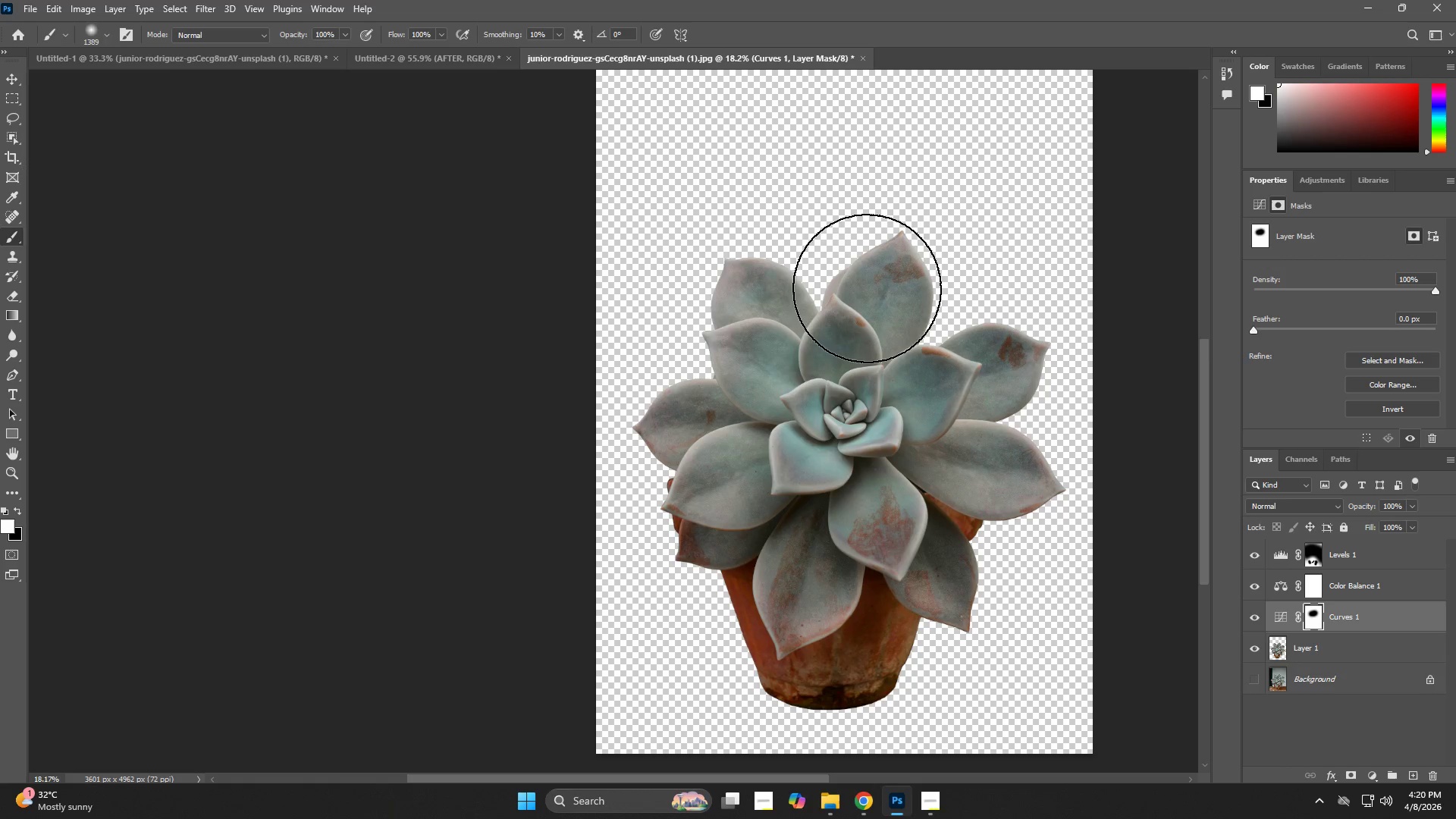 
left_click_drag(start_coordinate=[782, 287], to_coordinate=[859, 292])
 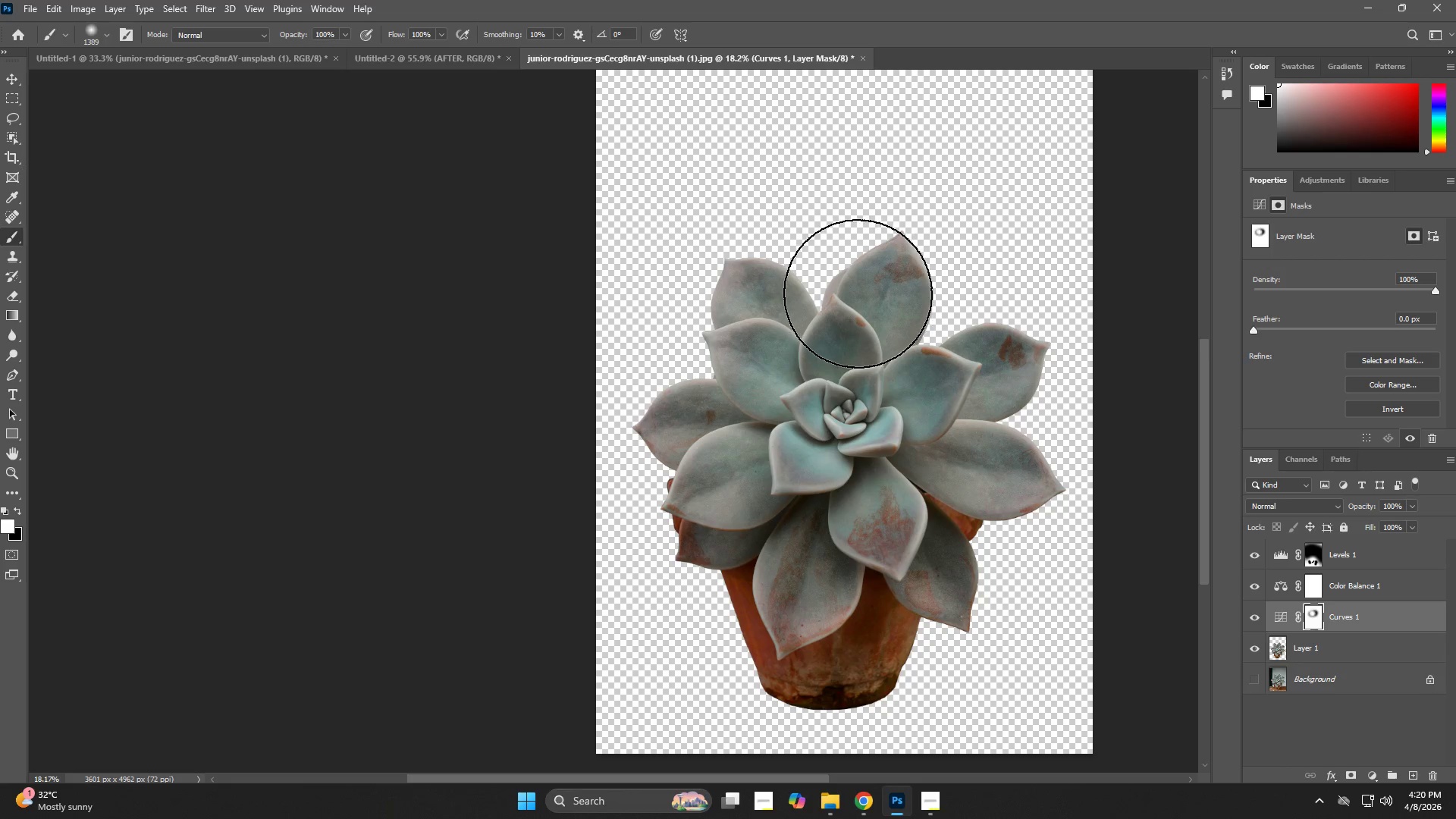 
key(CapsLock)
 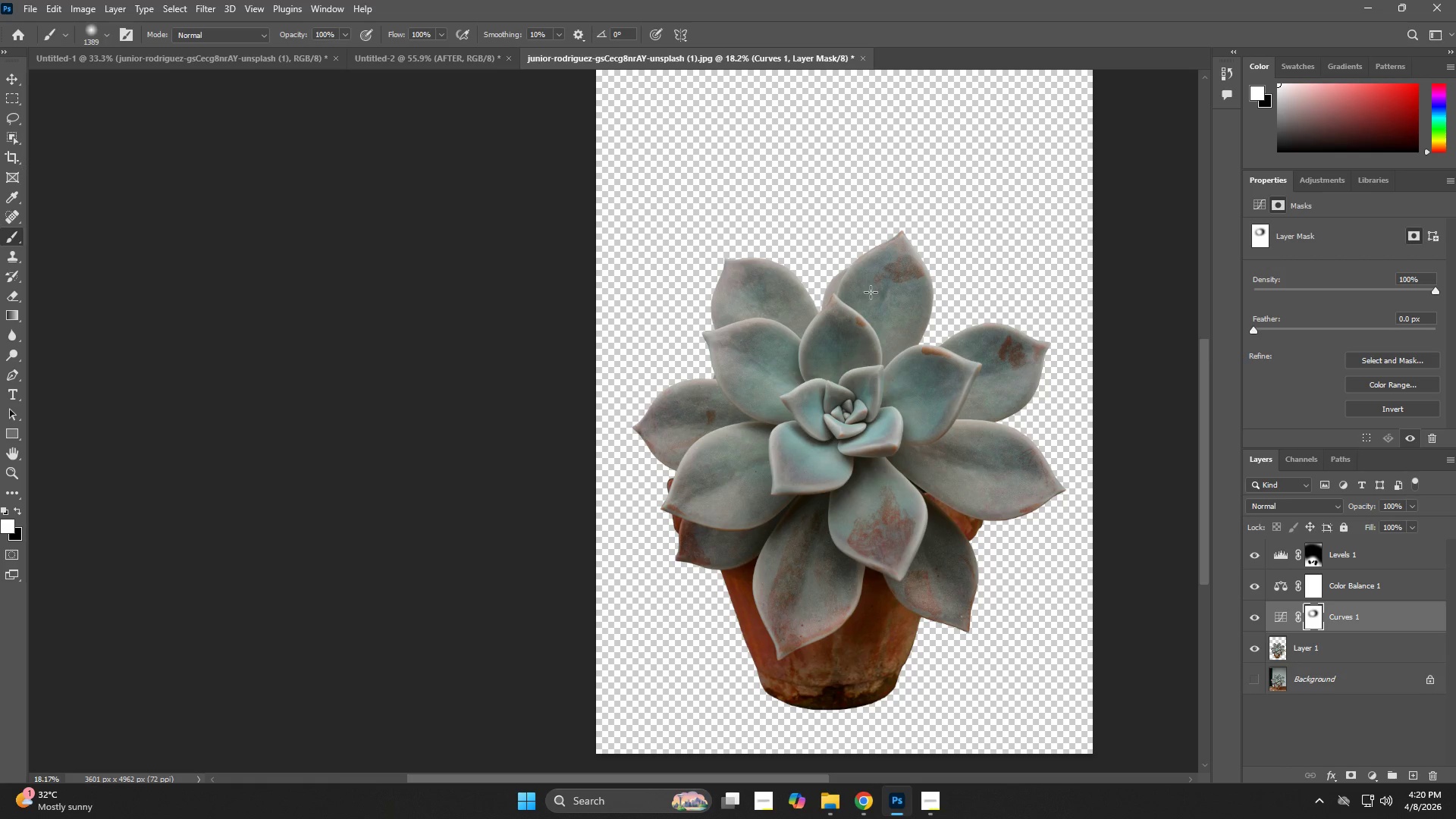 
key(Control+ControlLeft)
 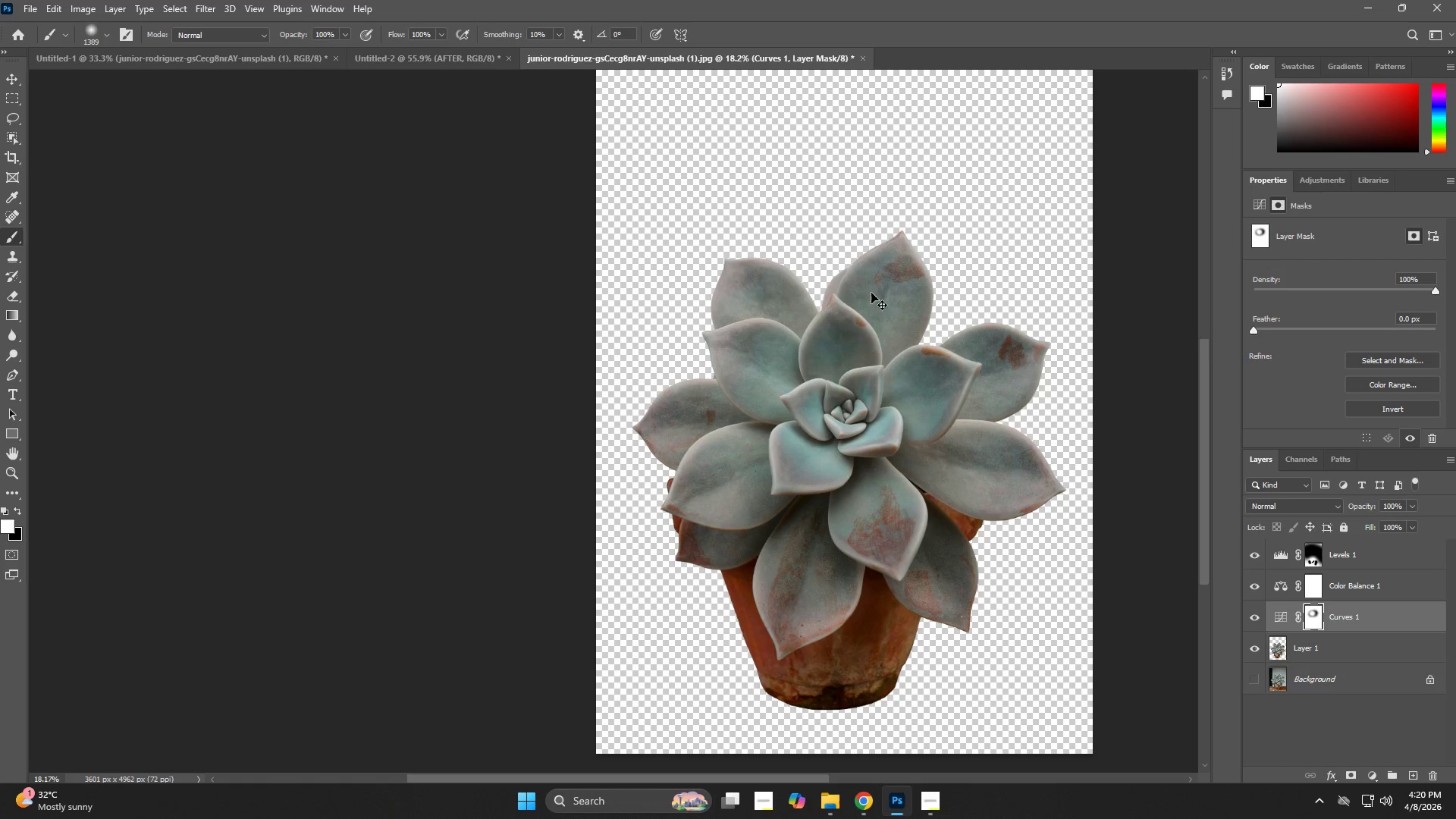 
key(Control+Z)
 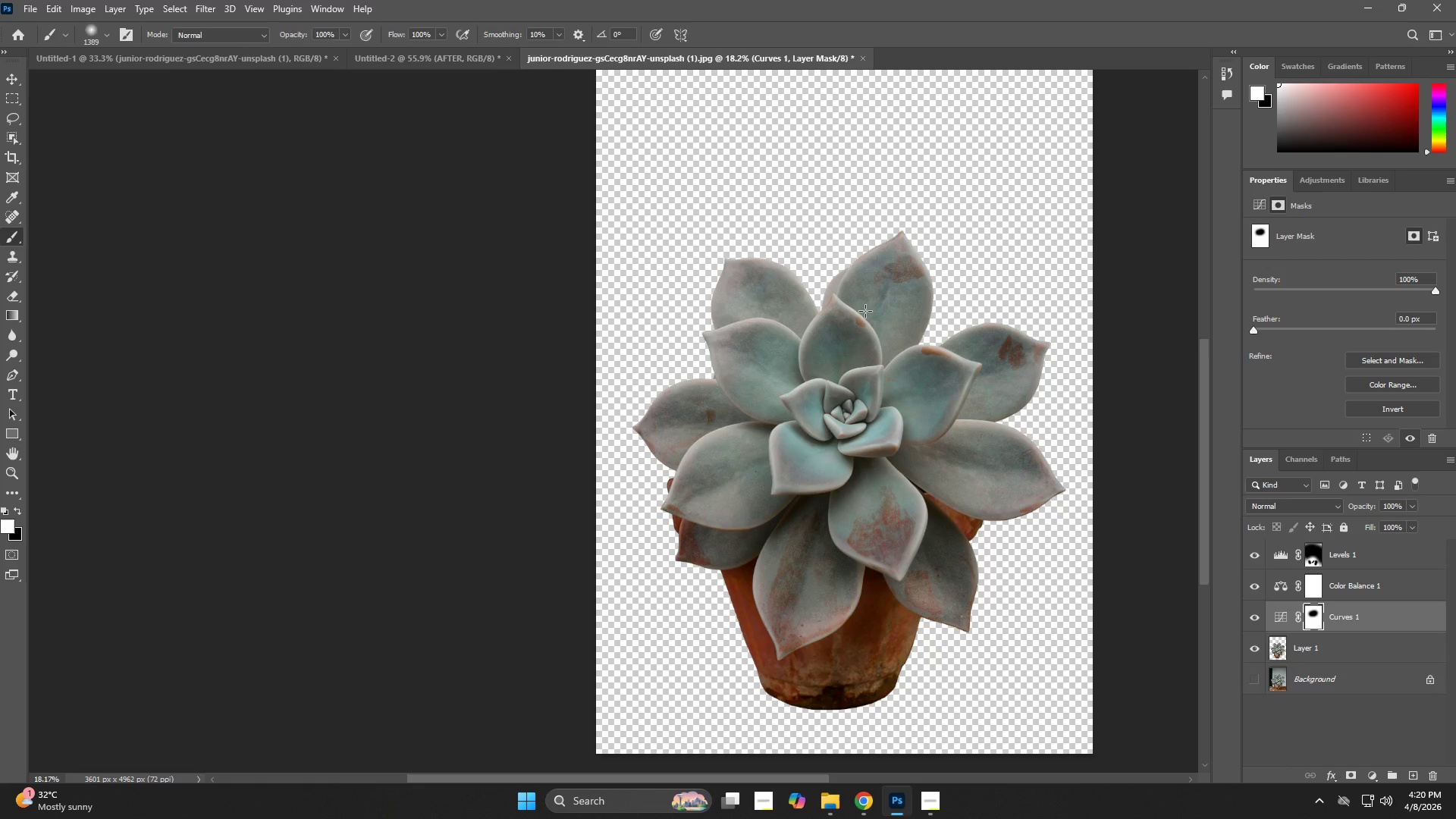 
type(VB)
 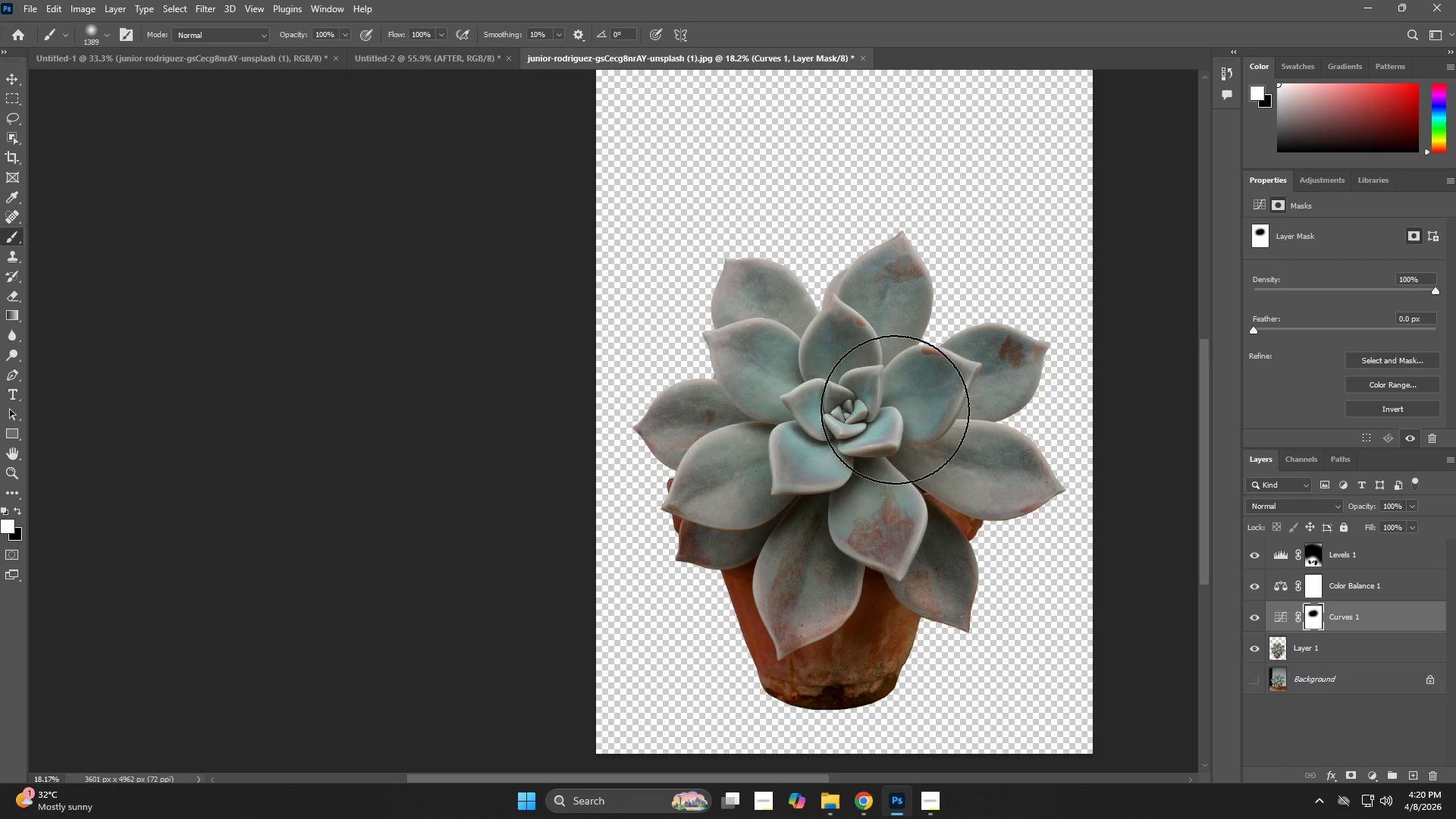 
hold_key(key=AltLeft, duration=0.42)
 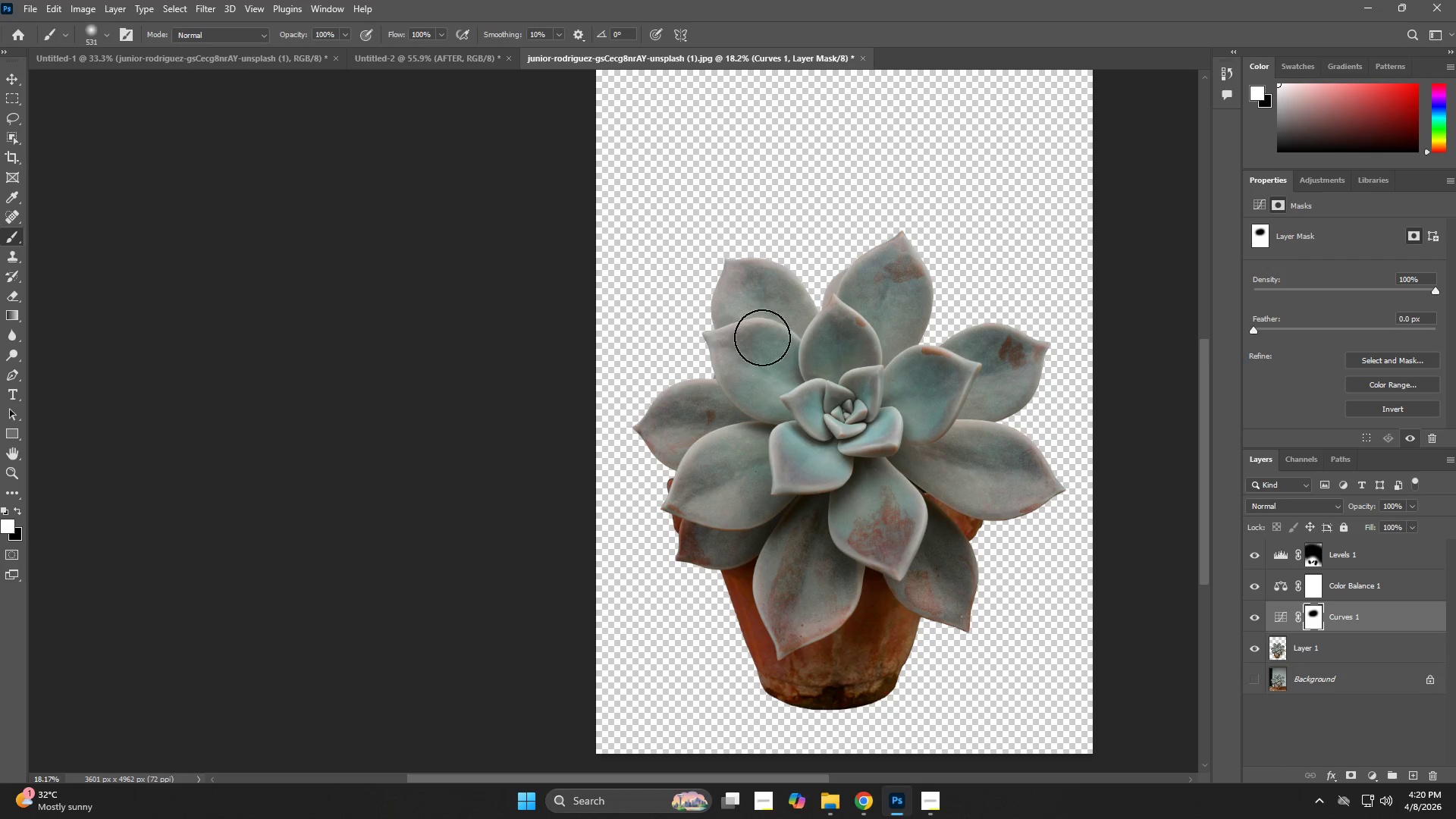 
left_click_drag(start_coordinate=[751, 342], to_coordinate=[777, 485])
 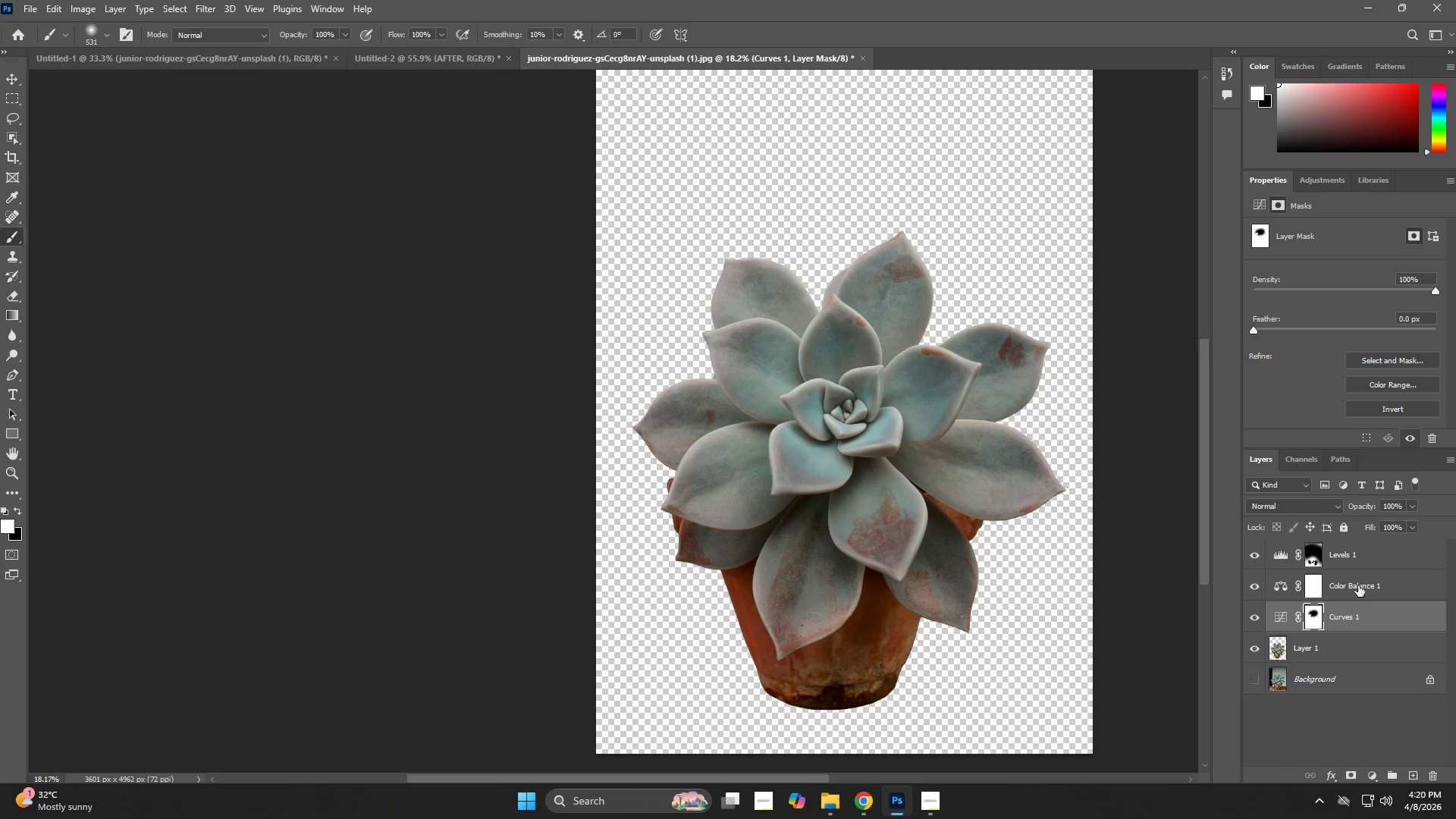 
left_click_drag(start_coordinate=[988, 364], to_coordinate=[989, 388])
 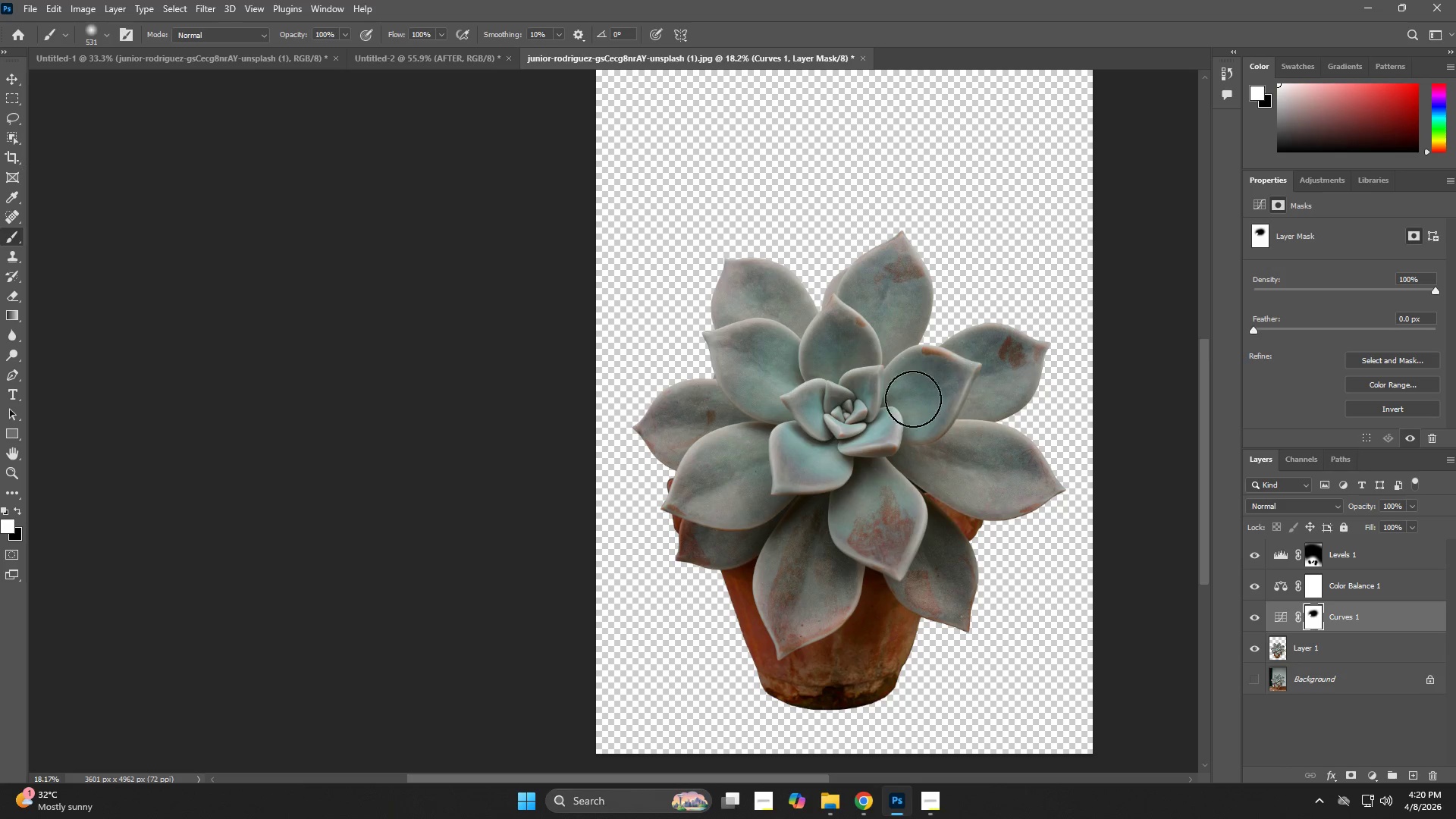 
type(vbx)
 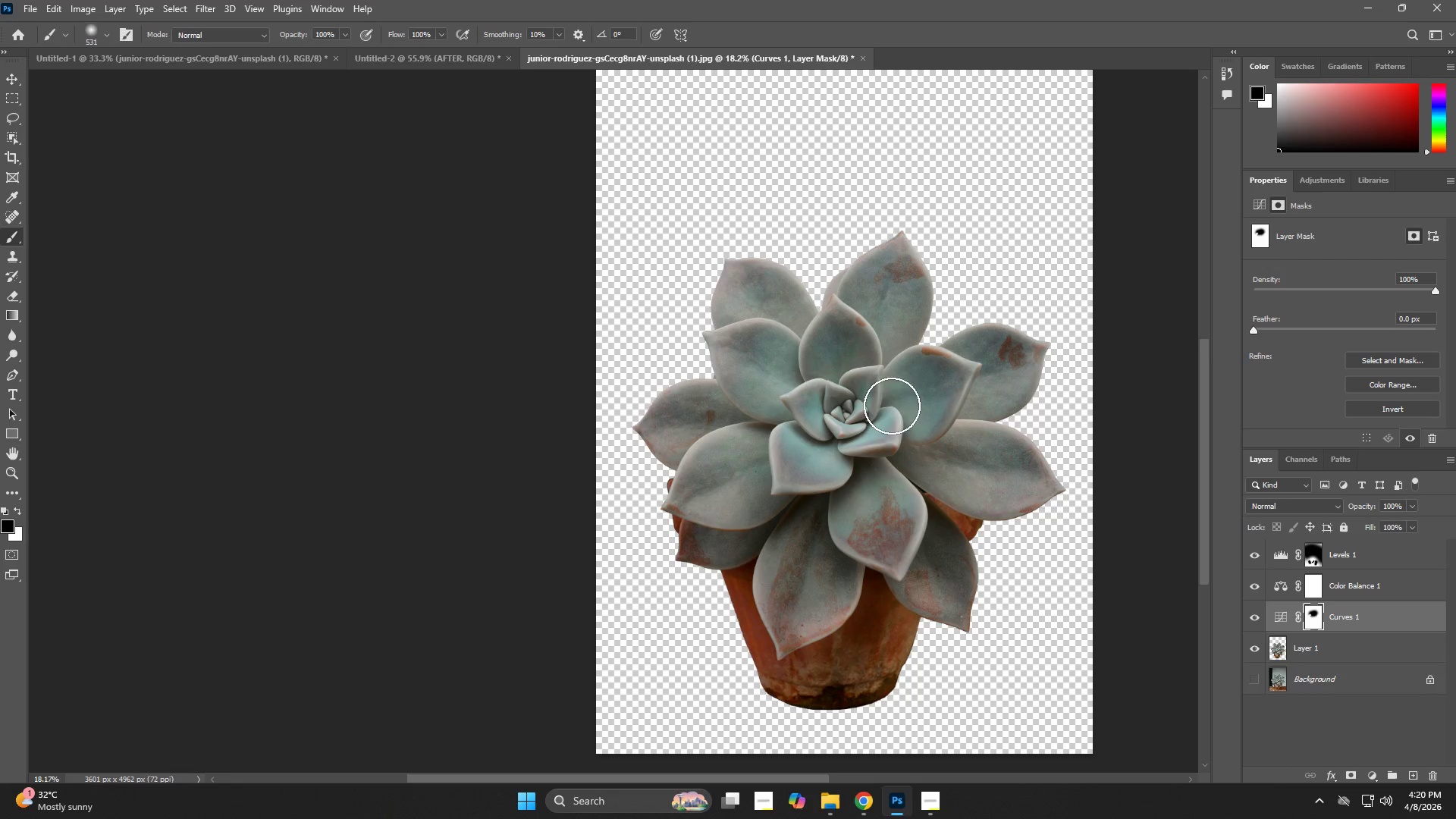 
left_click_drag(start_coordinate=[892, 405], to_coordinate=[857, 478])
 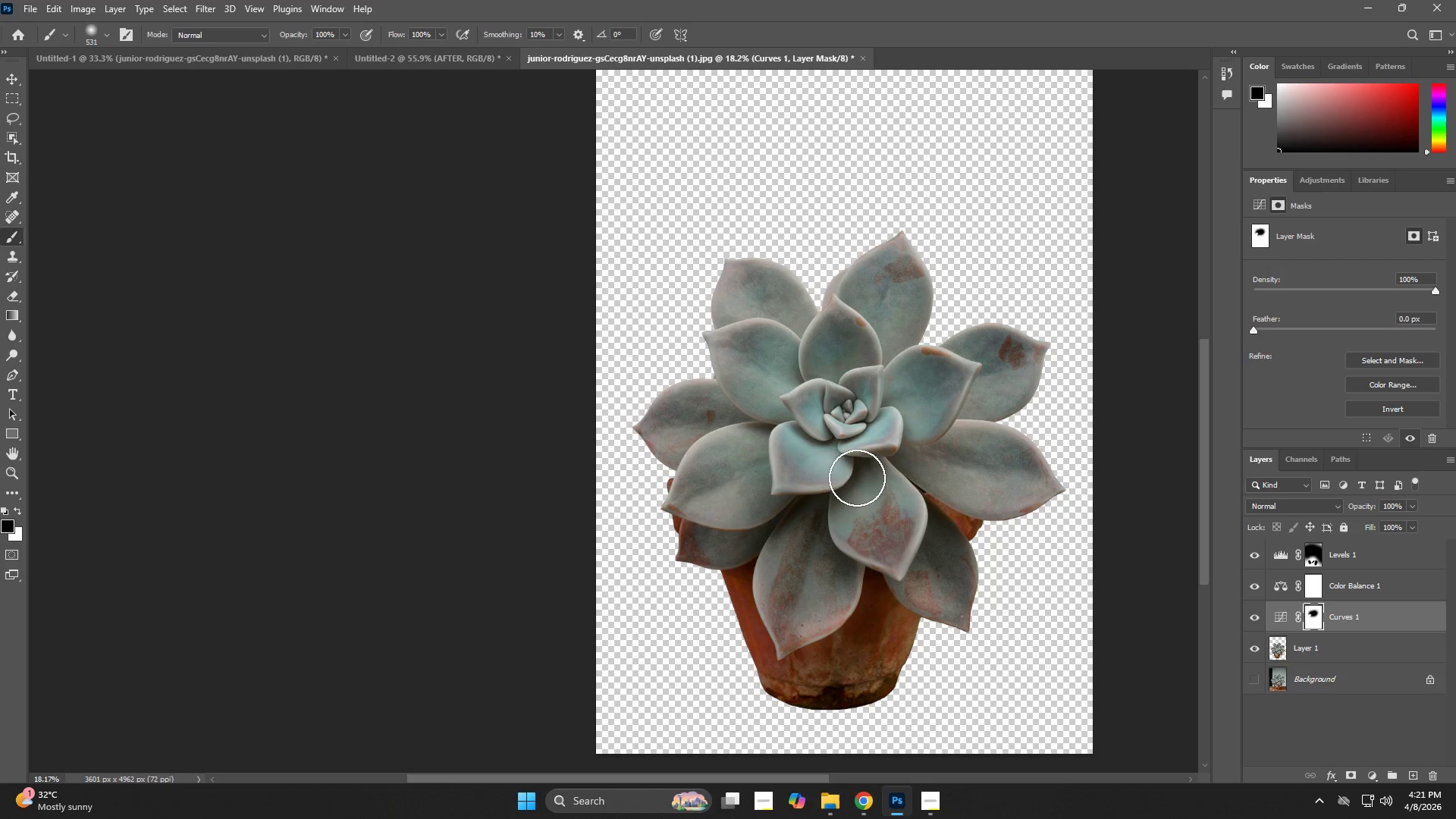 
left_click_drag(start_coordinate=[858, 491], to_coordinate=[872, 518])
 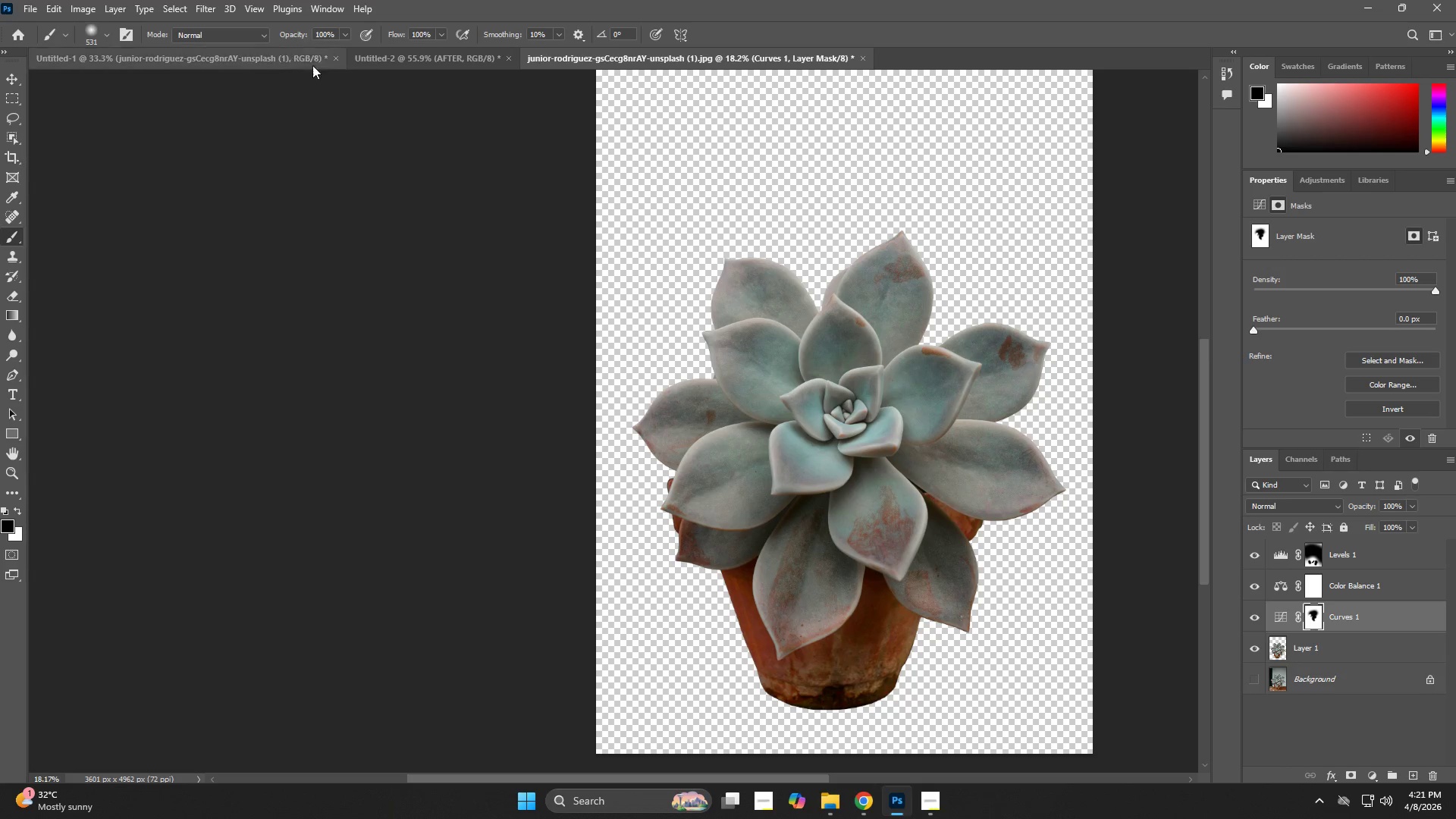 
left_click([306, 52])
 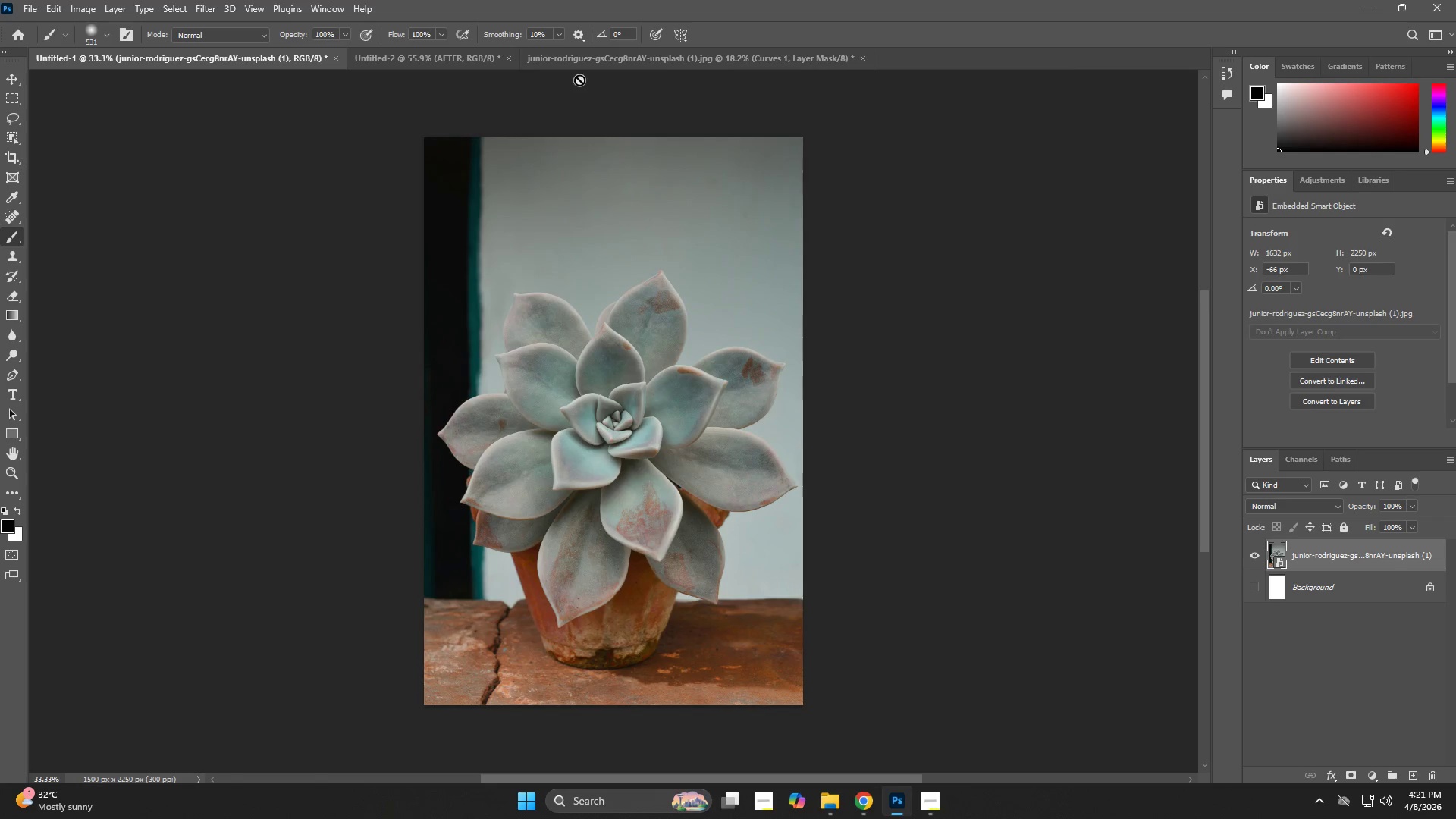 
left_click([599, 66])
 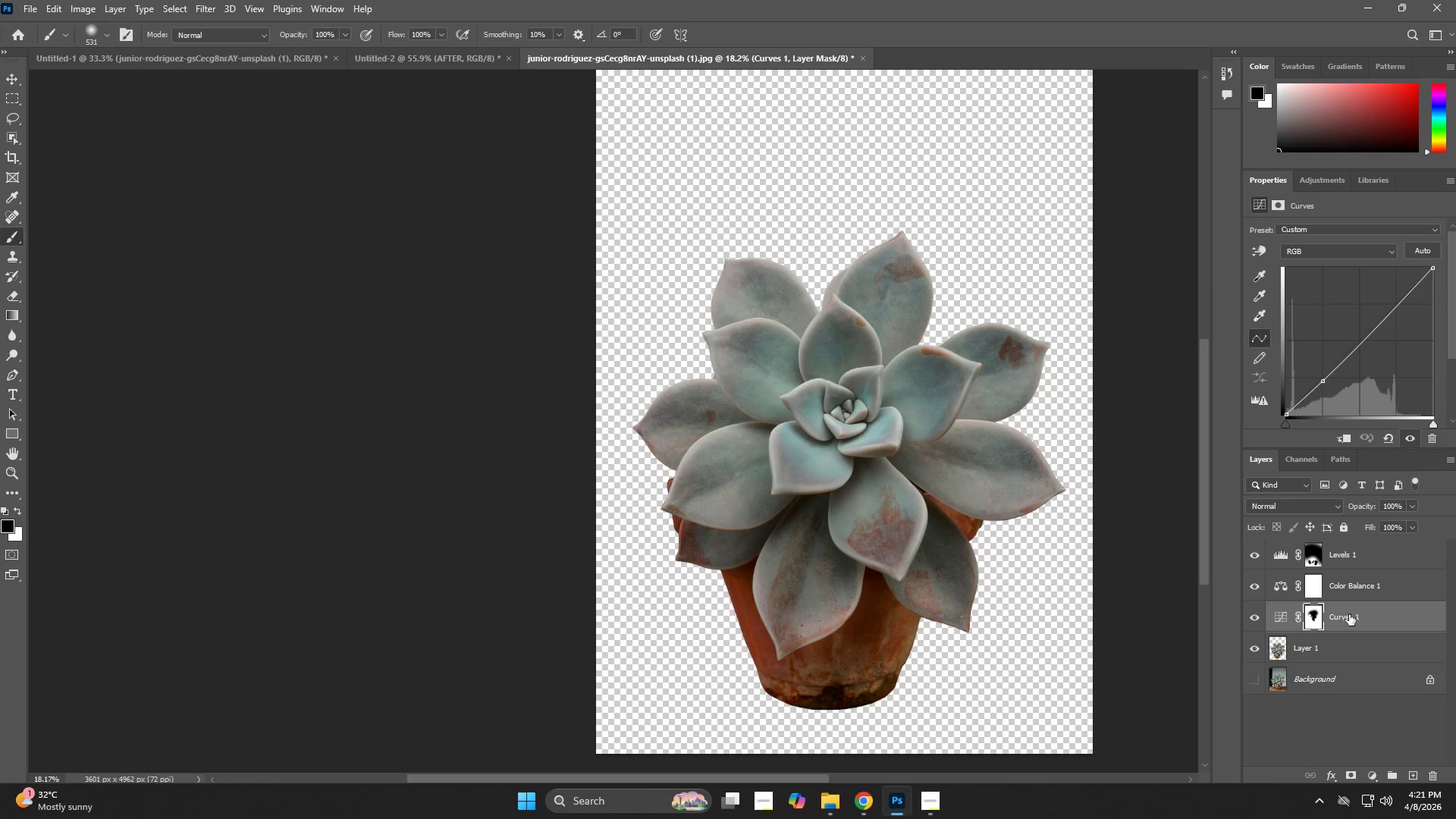 
left_click([1352, 596])
 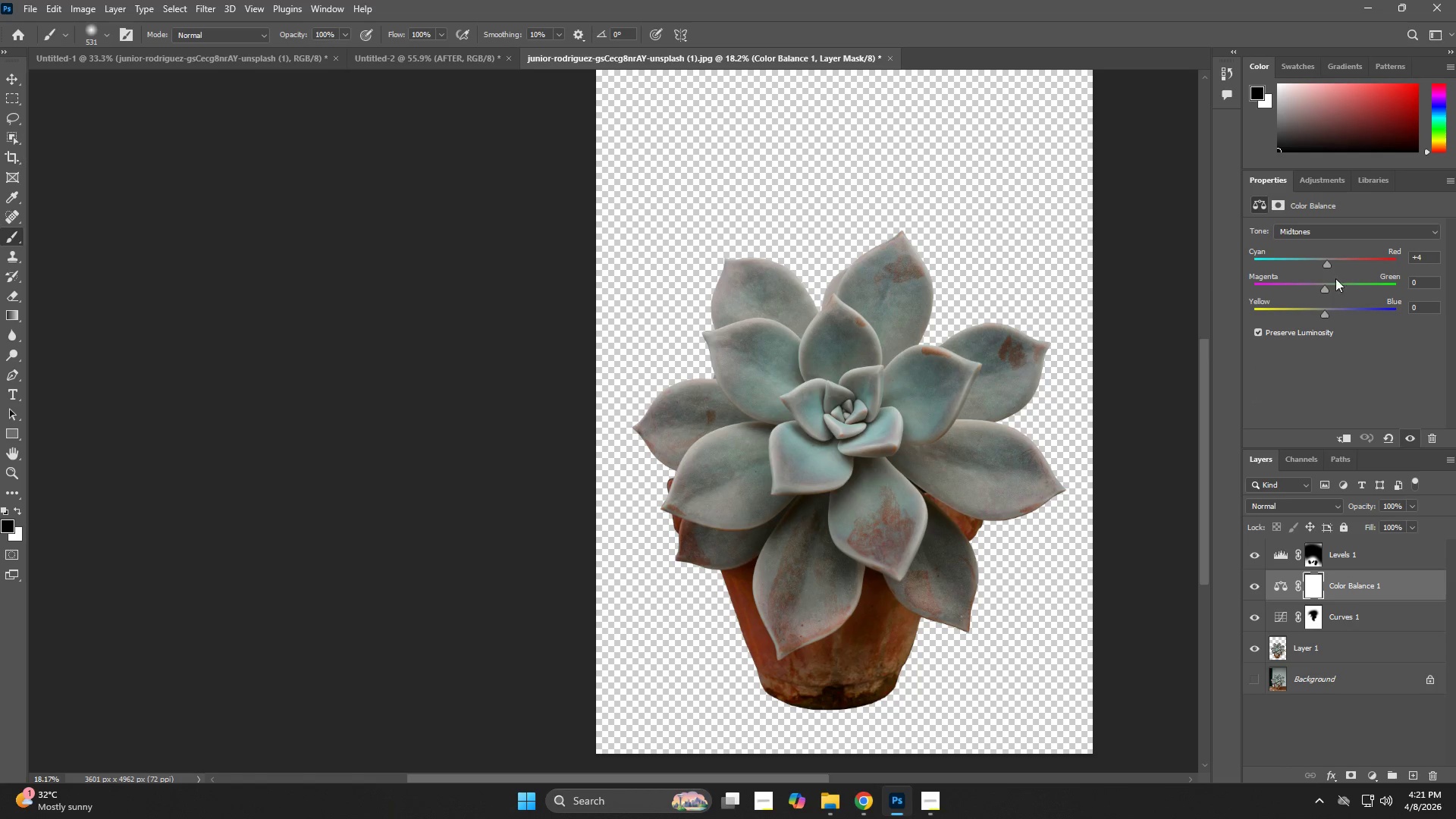 
left_click_drag(start_coordinate=[1335, 259], to_coordinate=[1330, 262])
 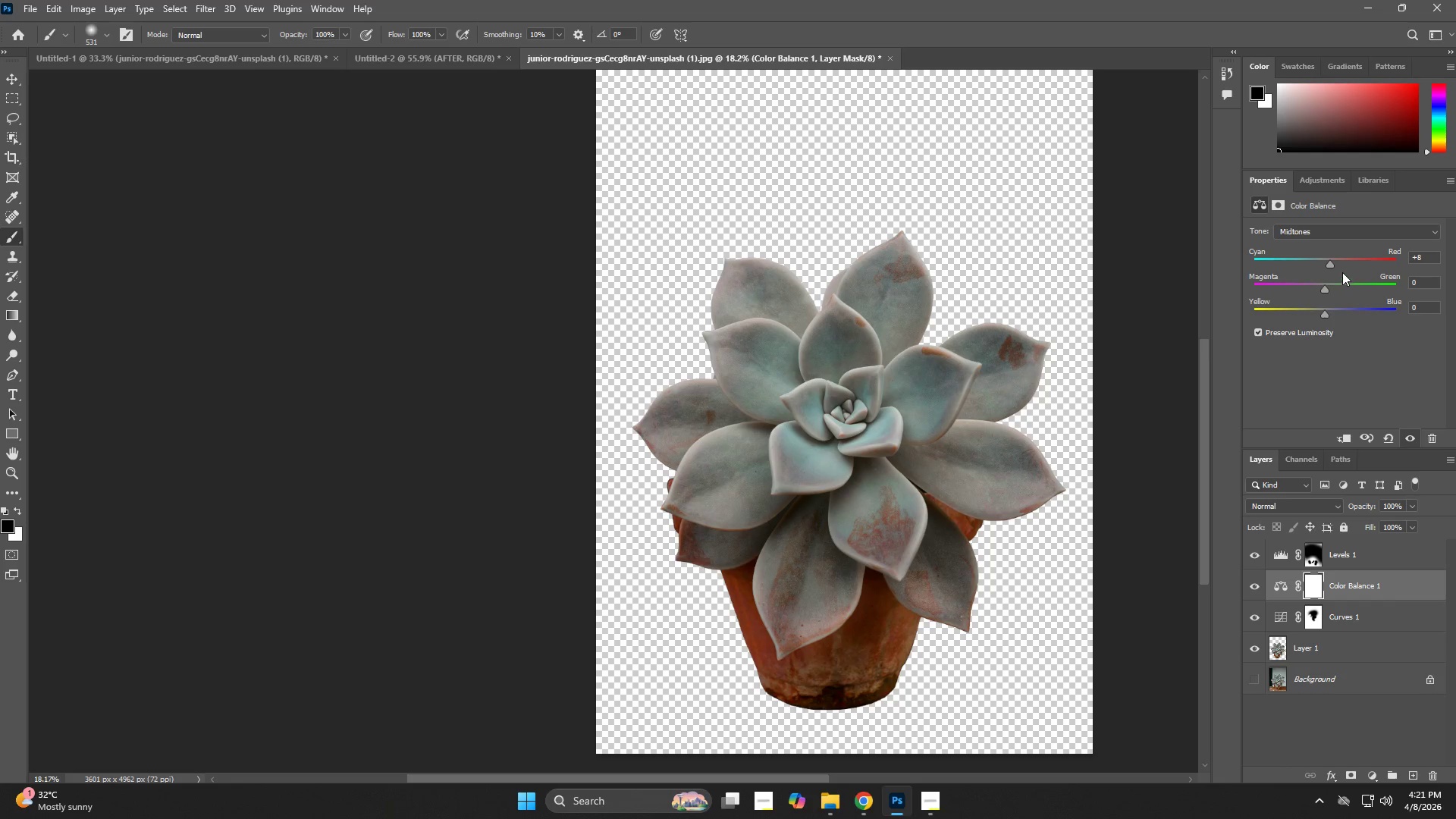 
left_click_drag(start_coordinate=[1338, 259], to_coordinate=[1348, 259])
 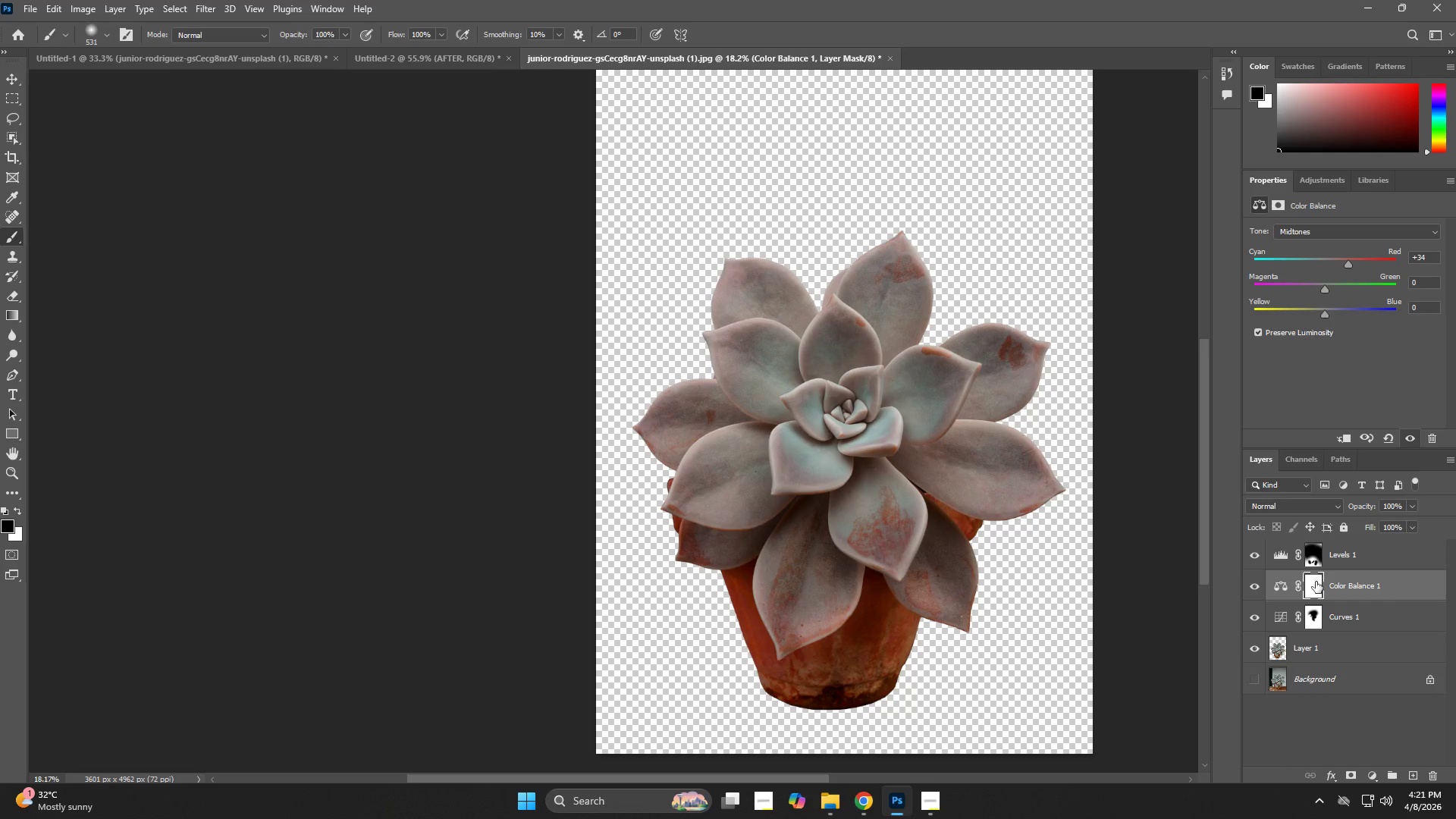 
key(Control+I)
 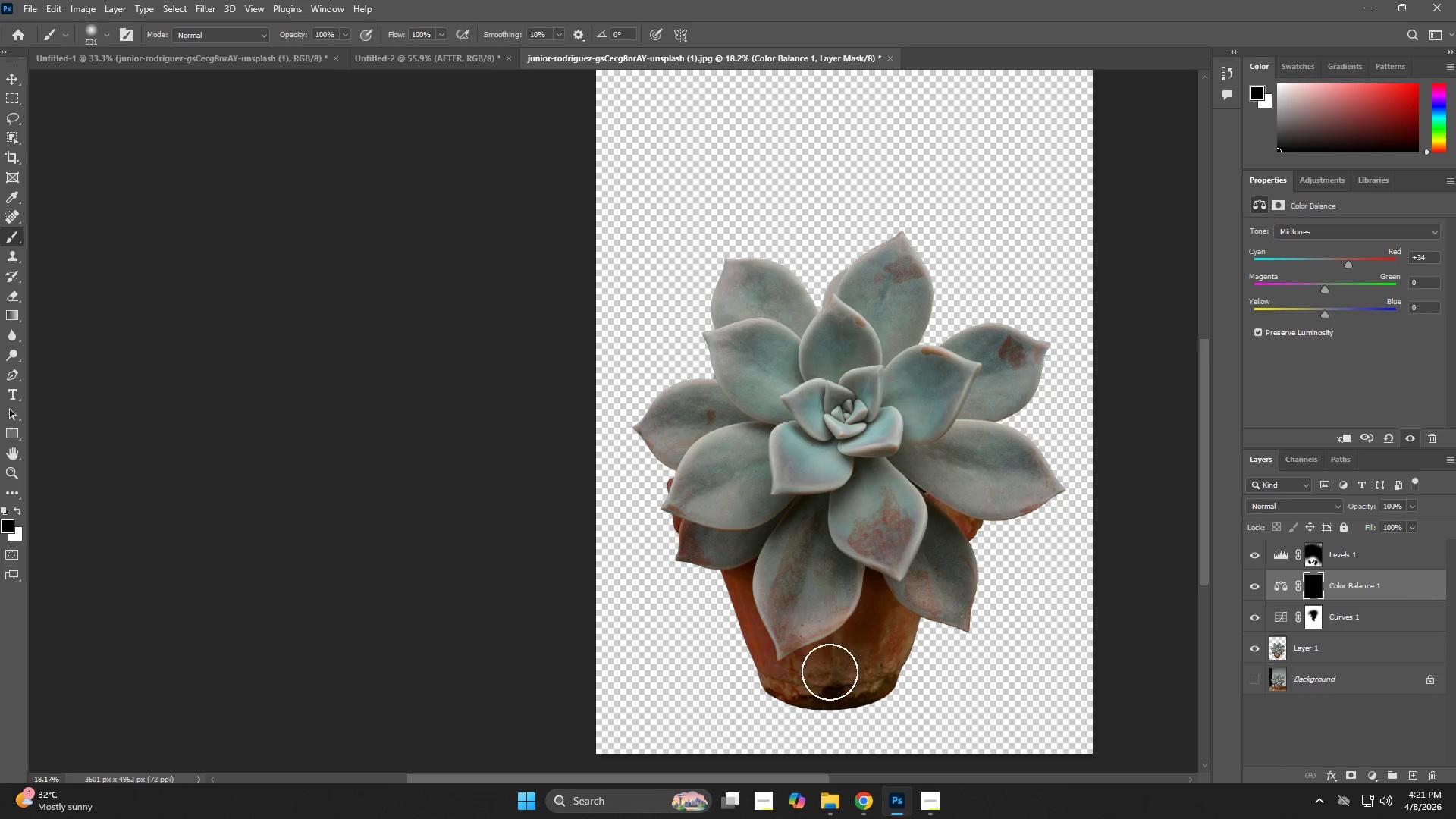 
type(zz)
 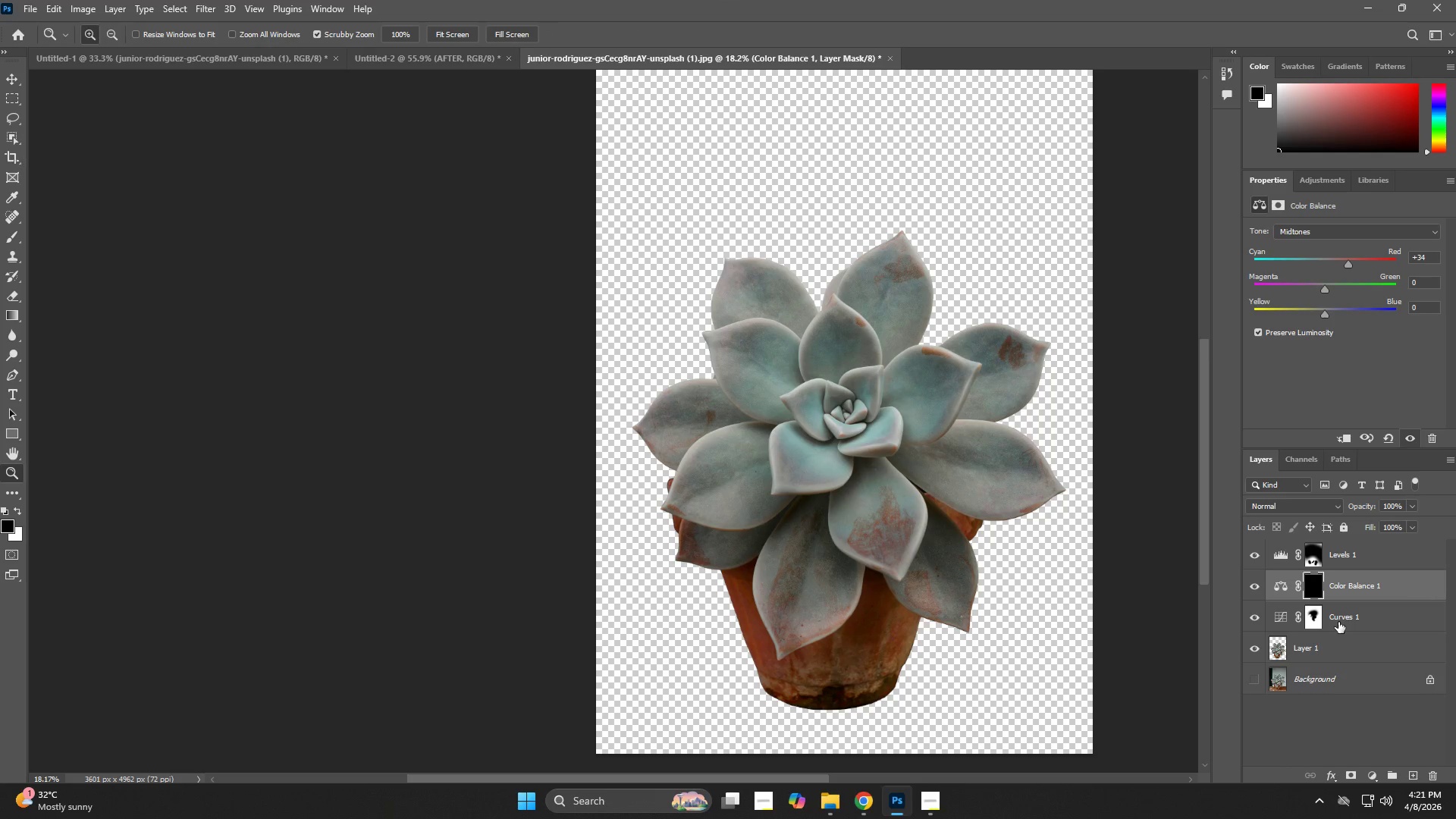 
left_click([1338, 620])
 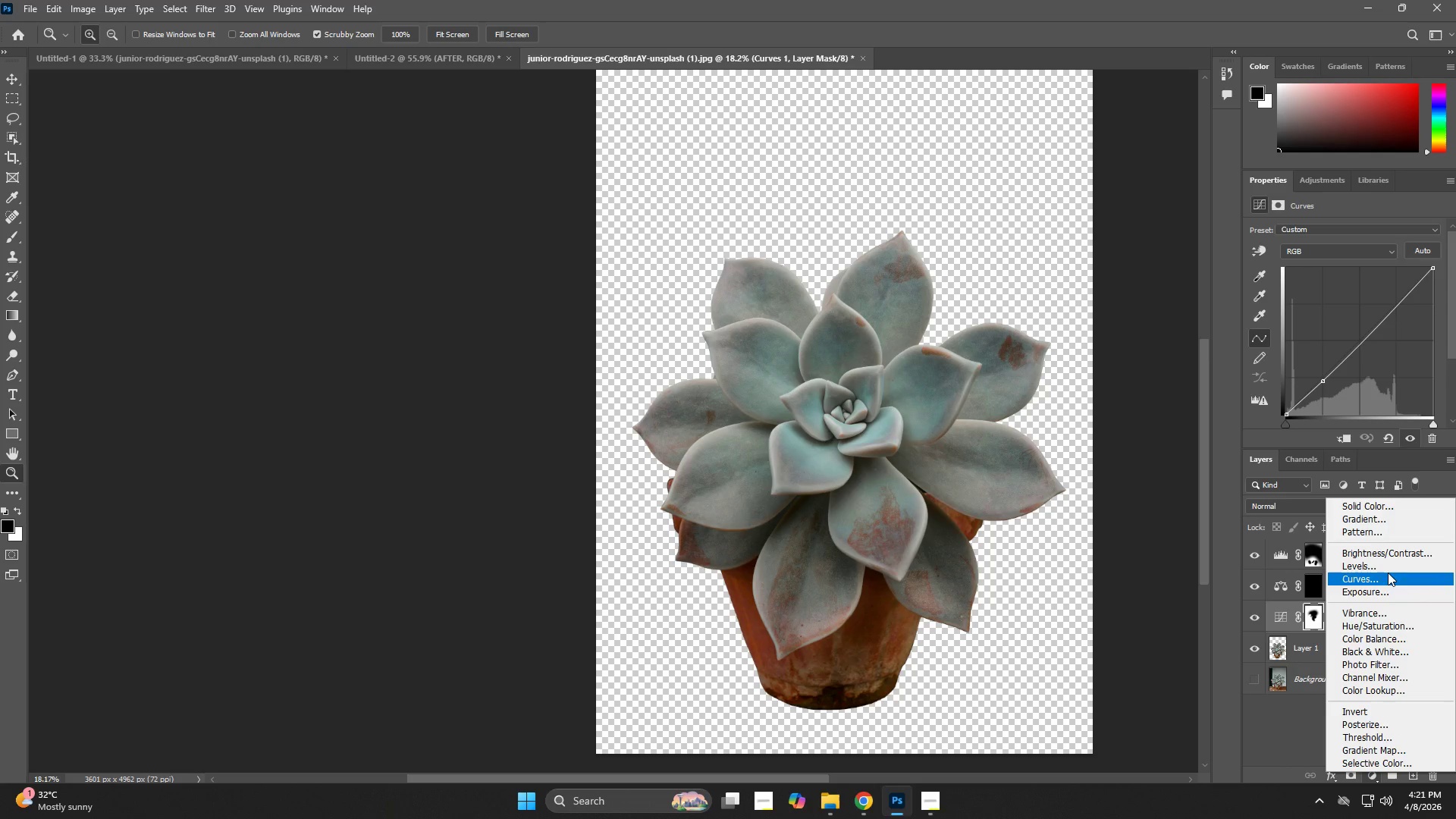 
left_click([1380, 626])
 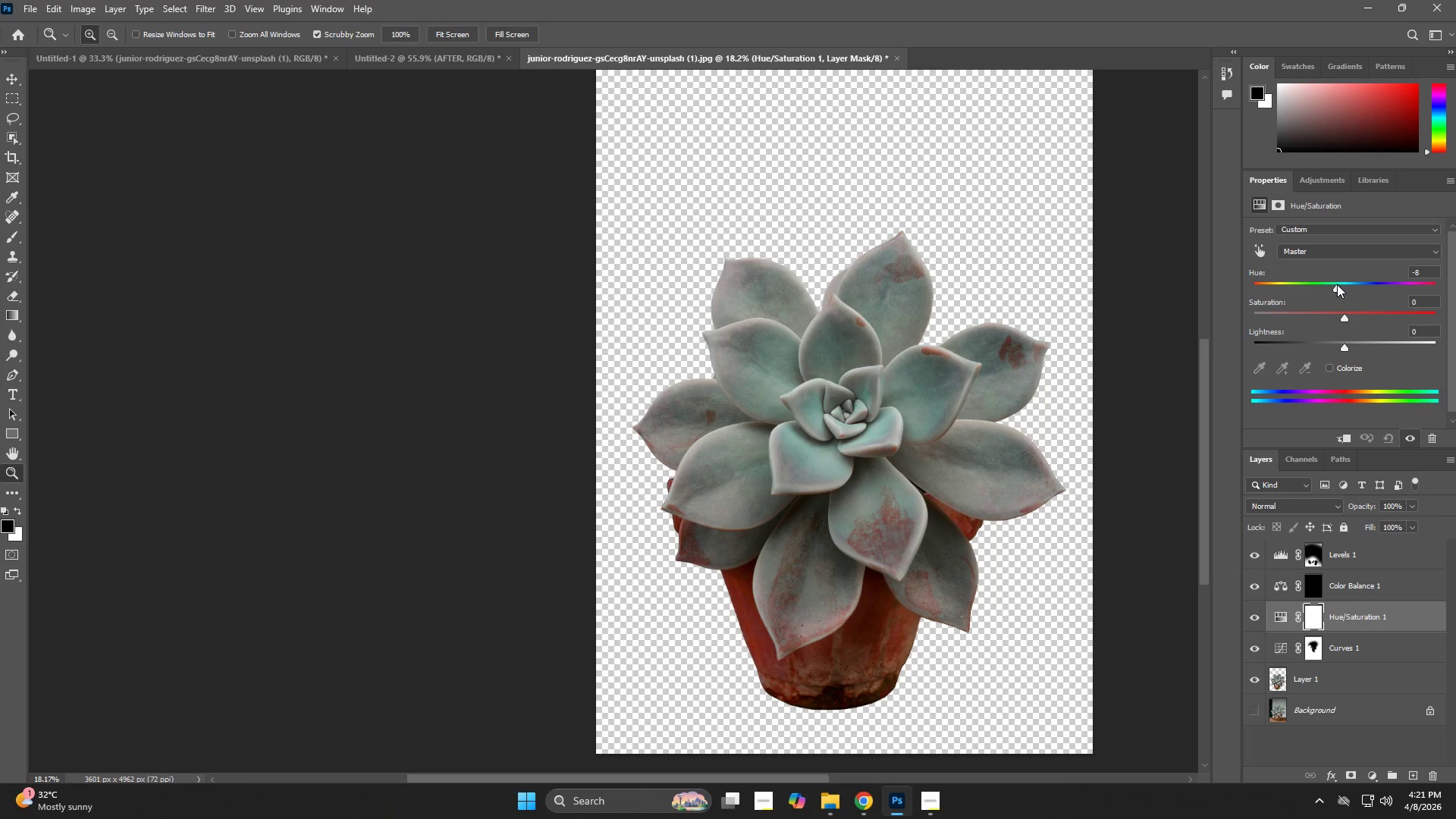 
left_click([1337, 284])
 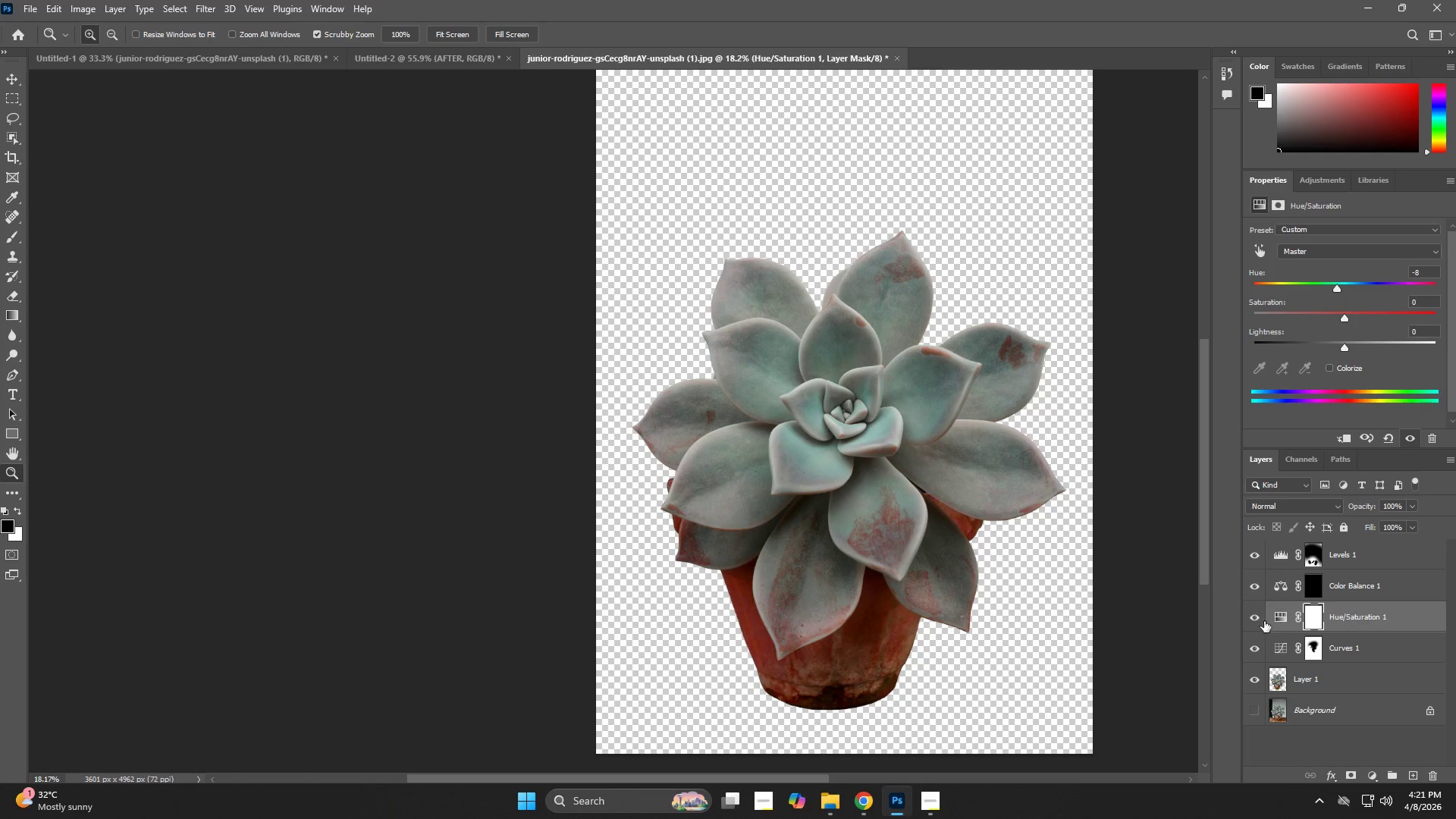 
left_click([1260, 616])
 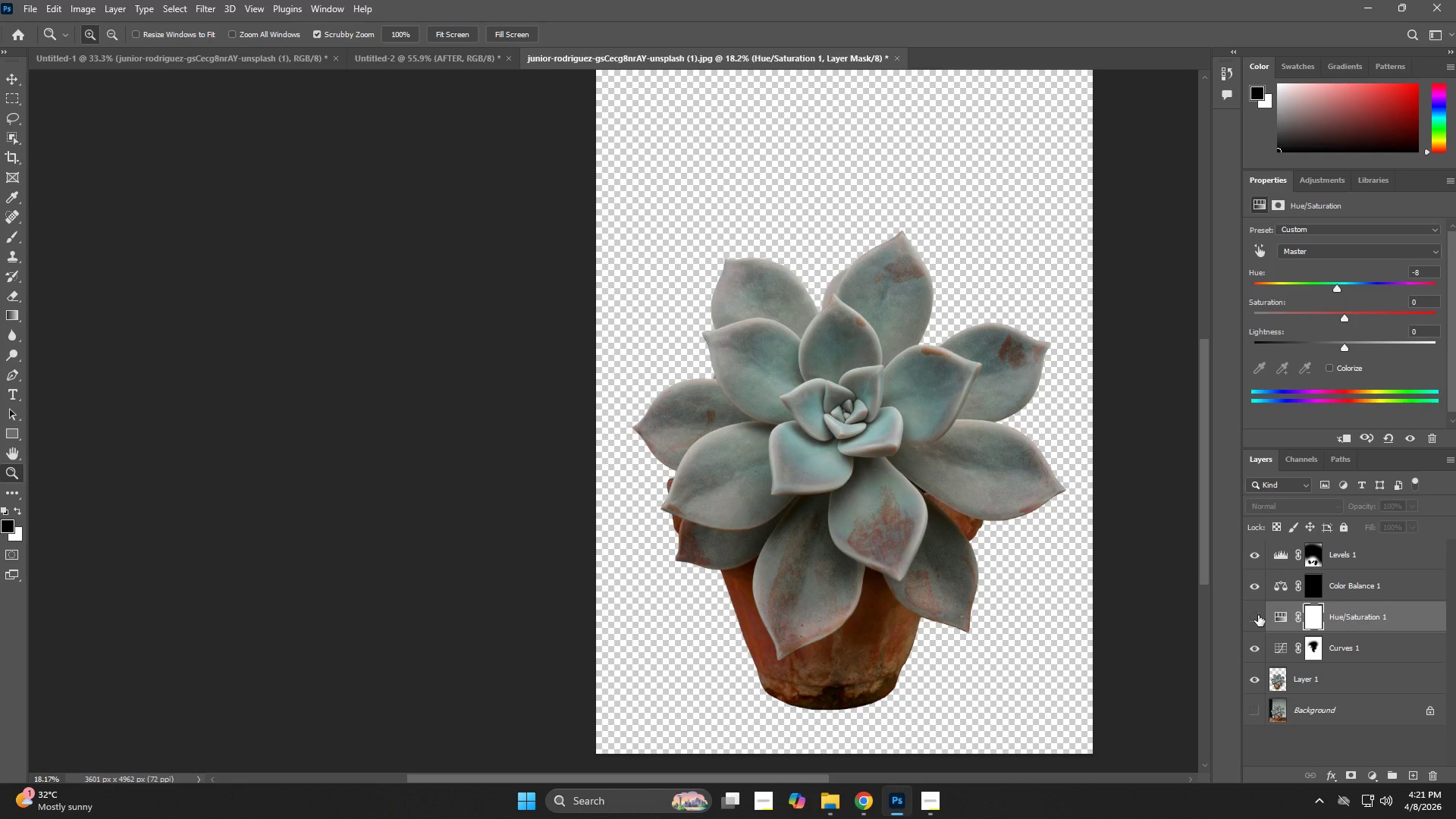 
left_click([1258, 615])
 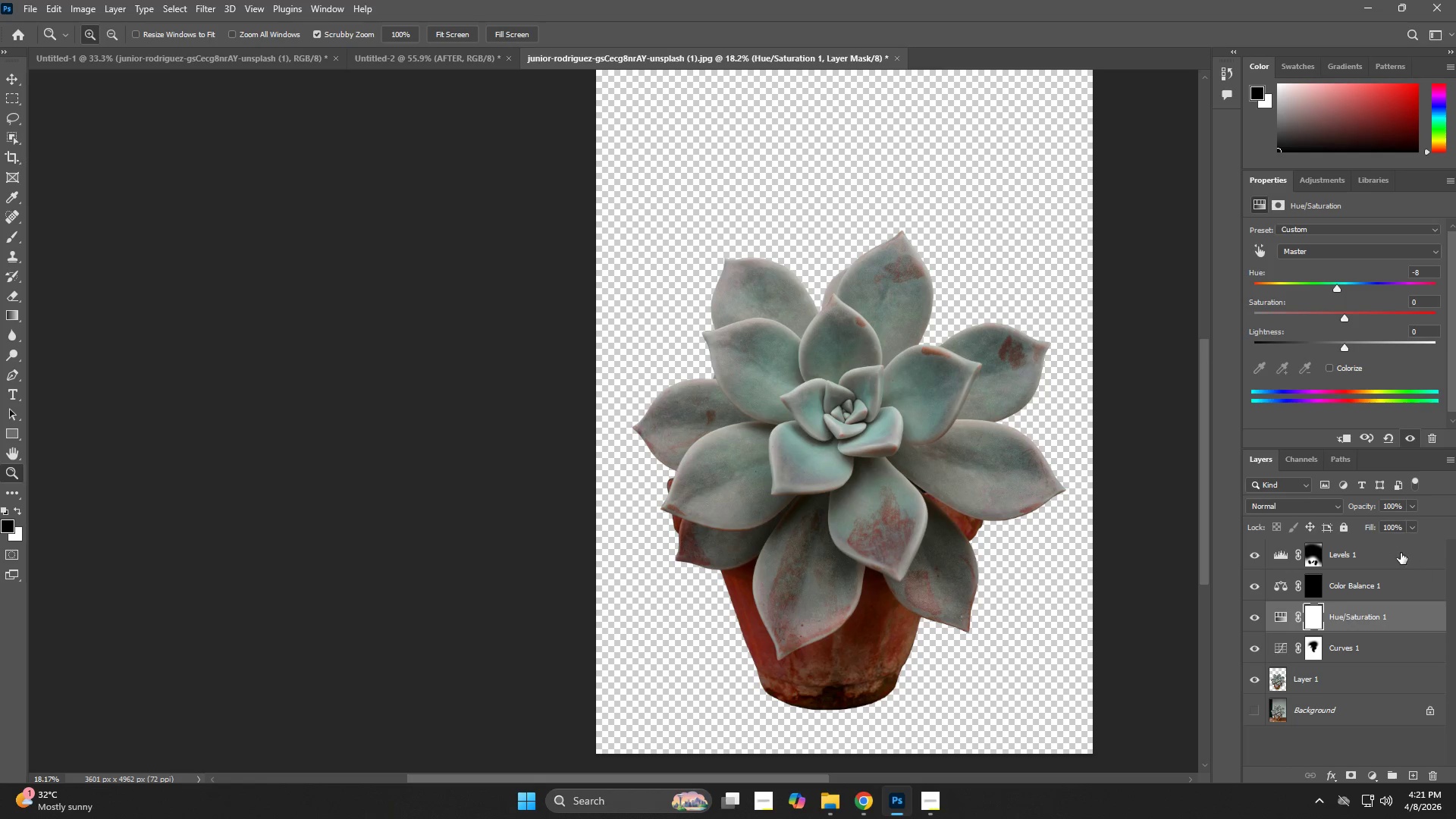 
left_click([1371, 554])
 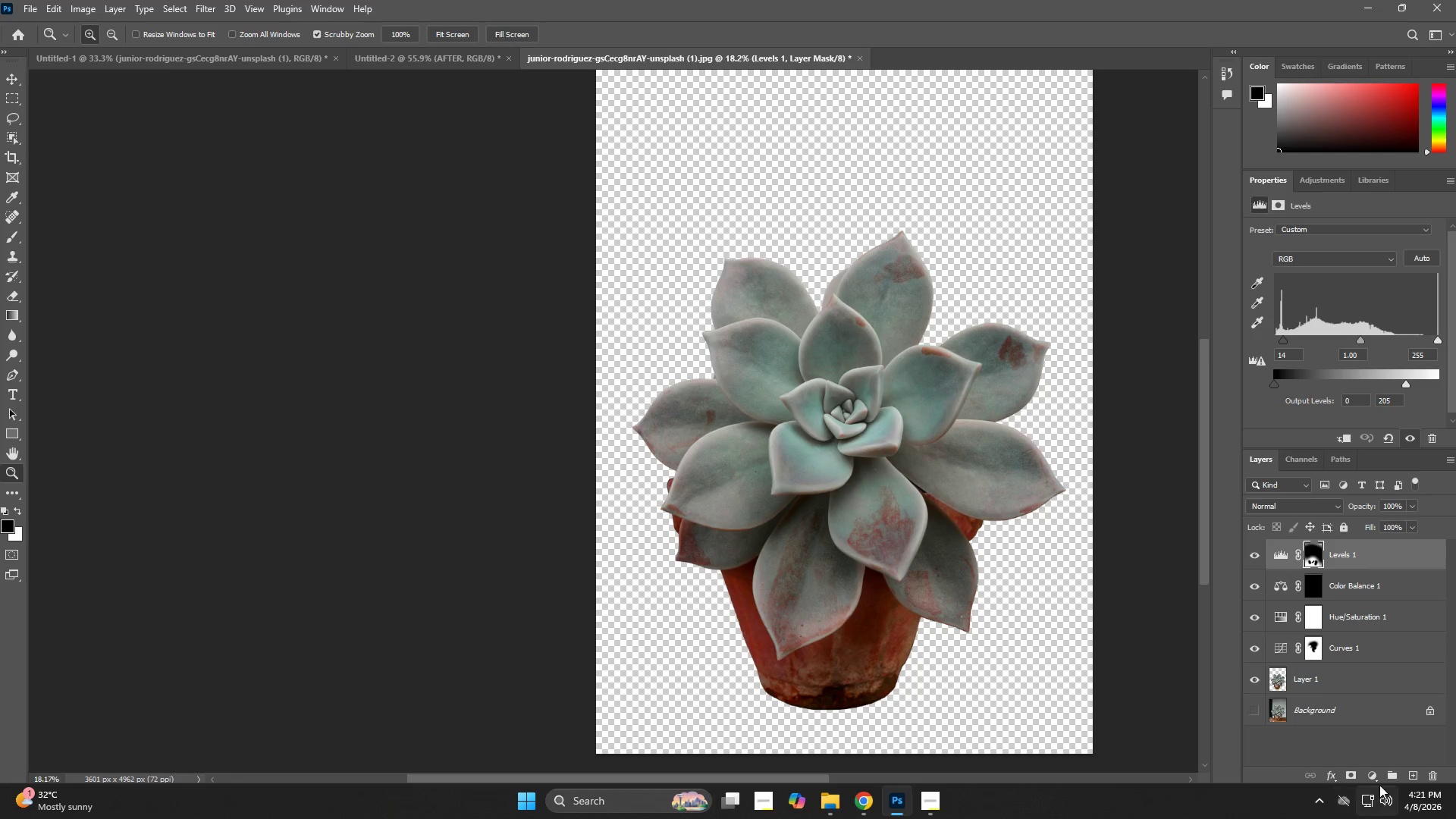 
left_click([1373, 776])
 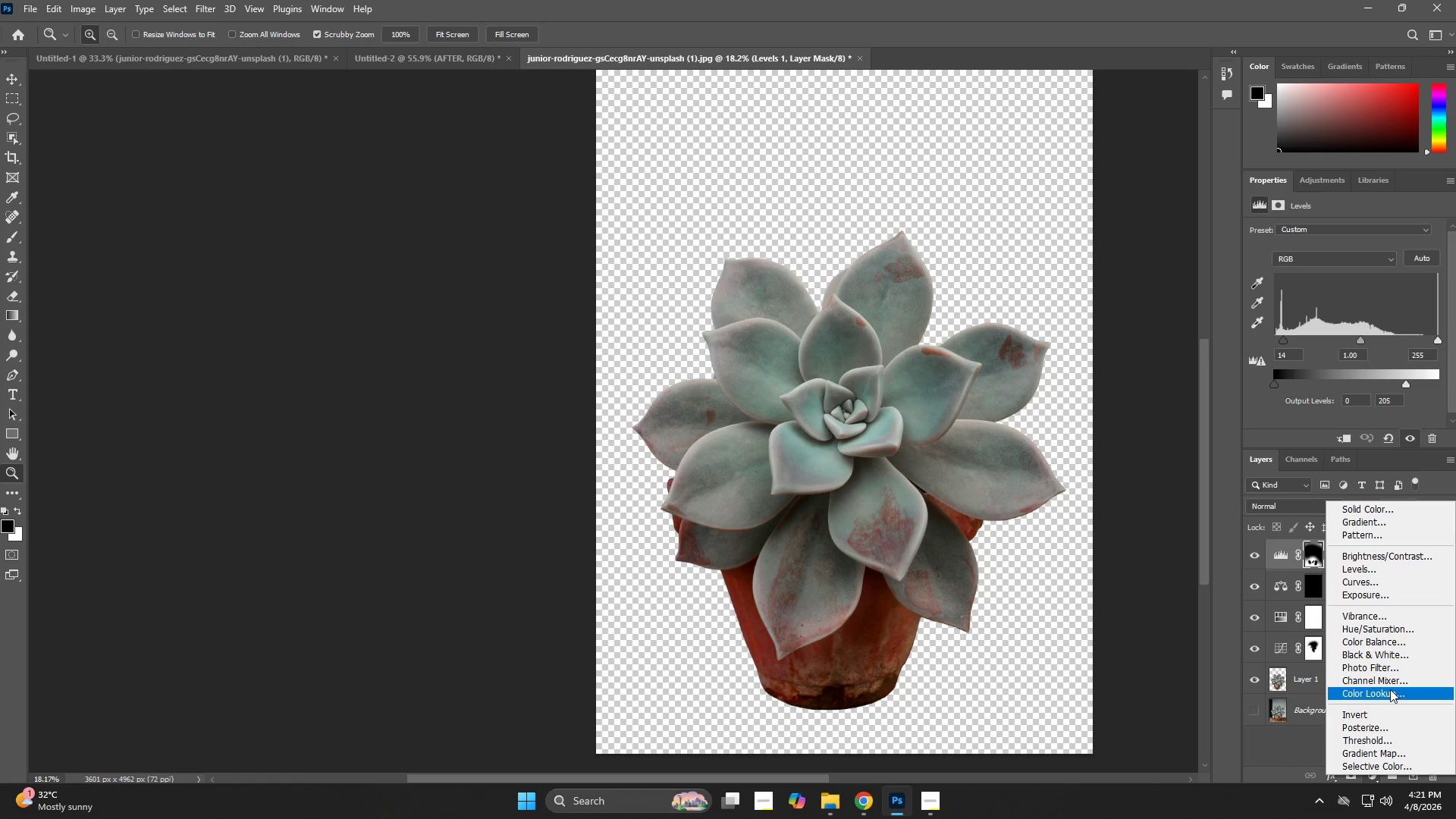 
left_click([1380, 698])
 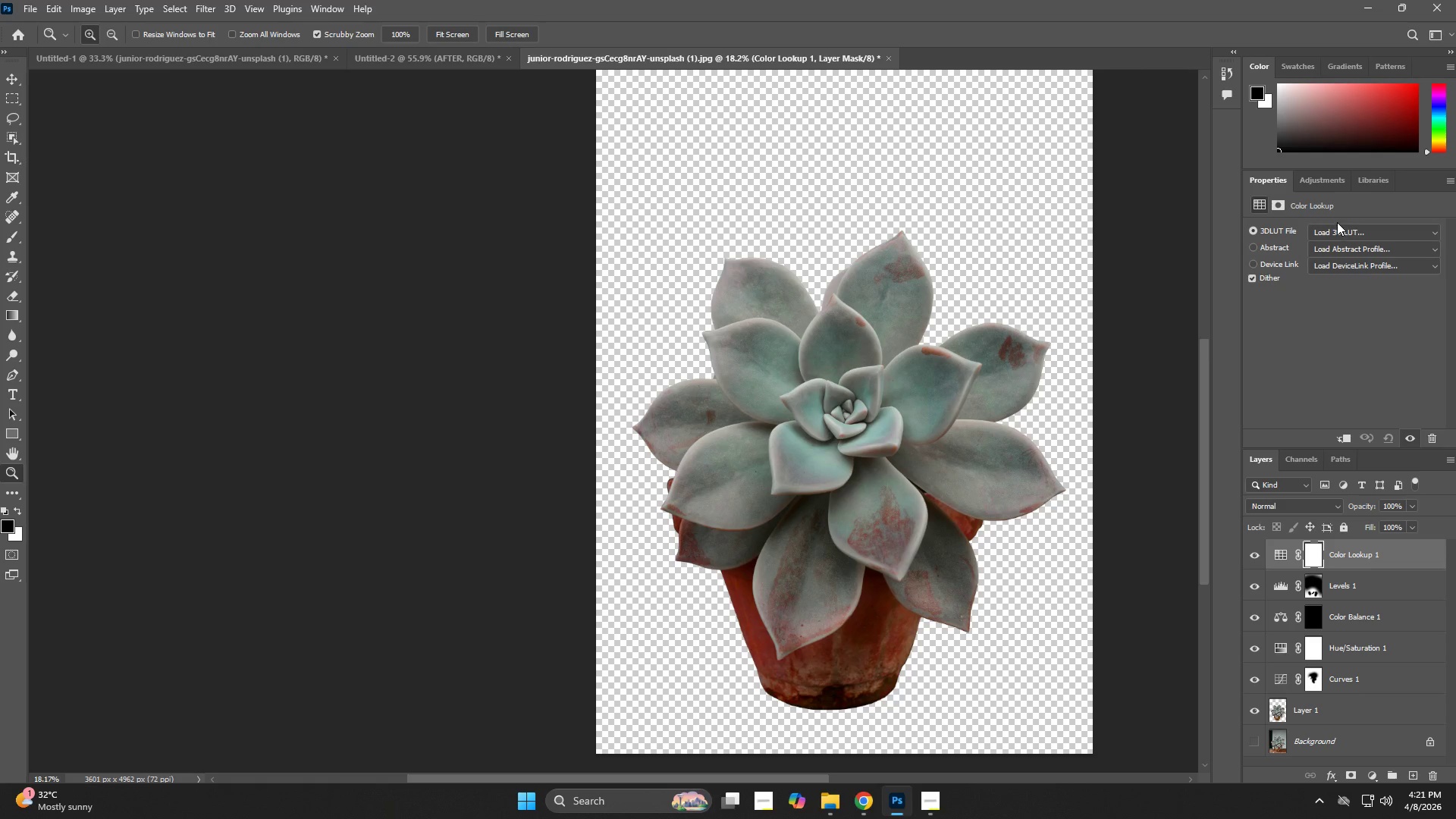 
double_click([1337, 230])
 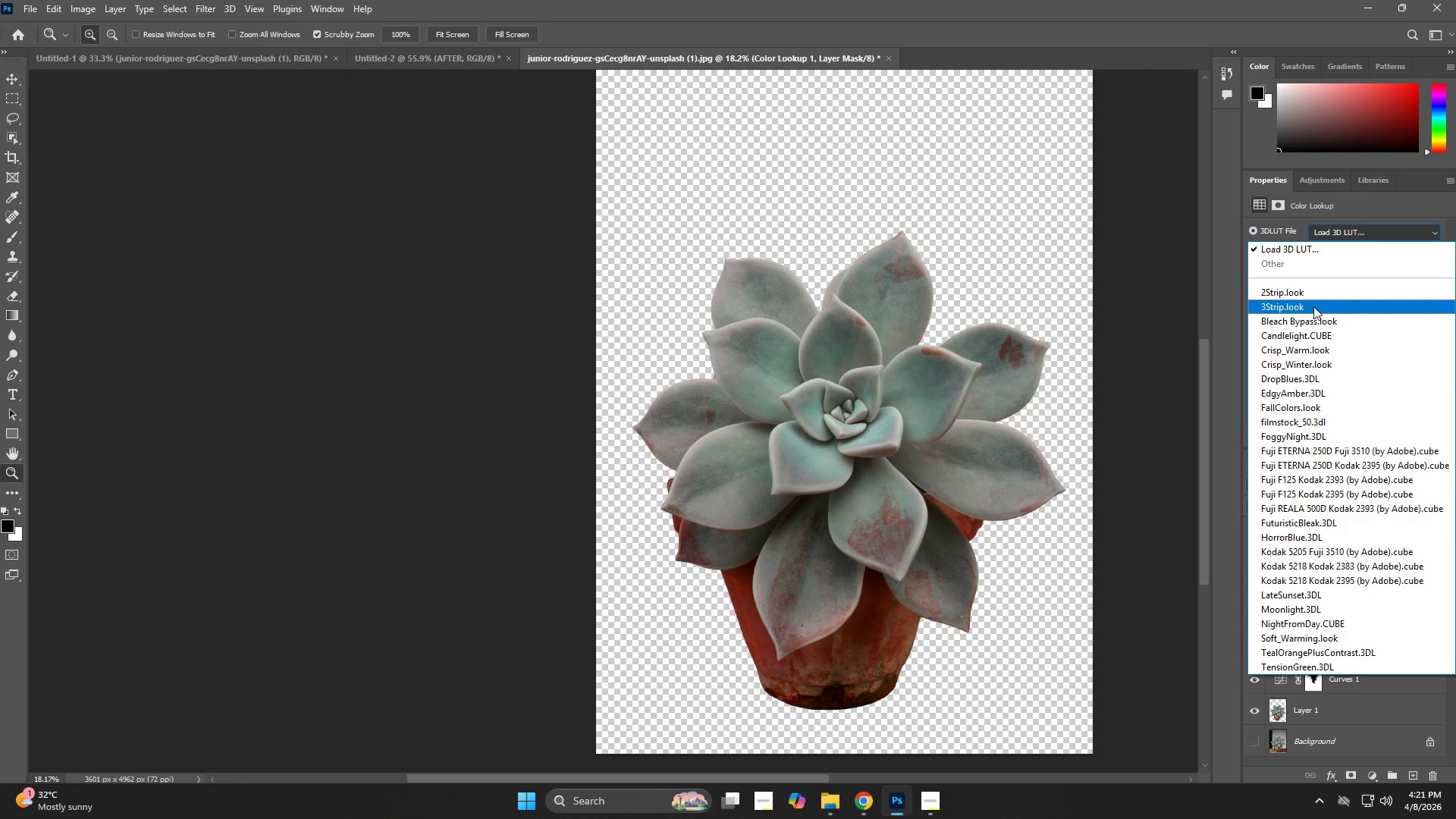 
left_click([1313, 306])
 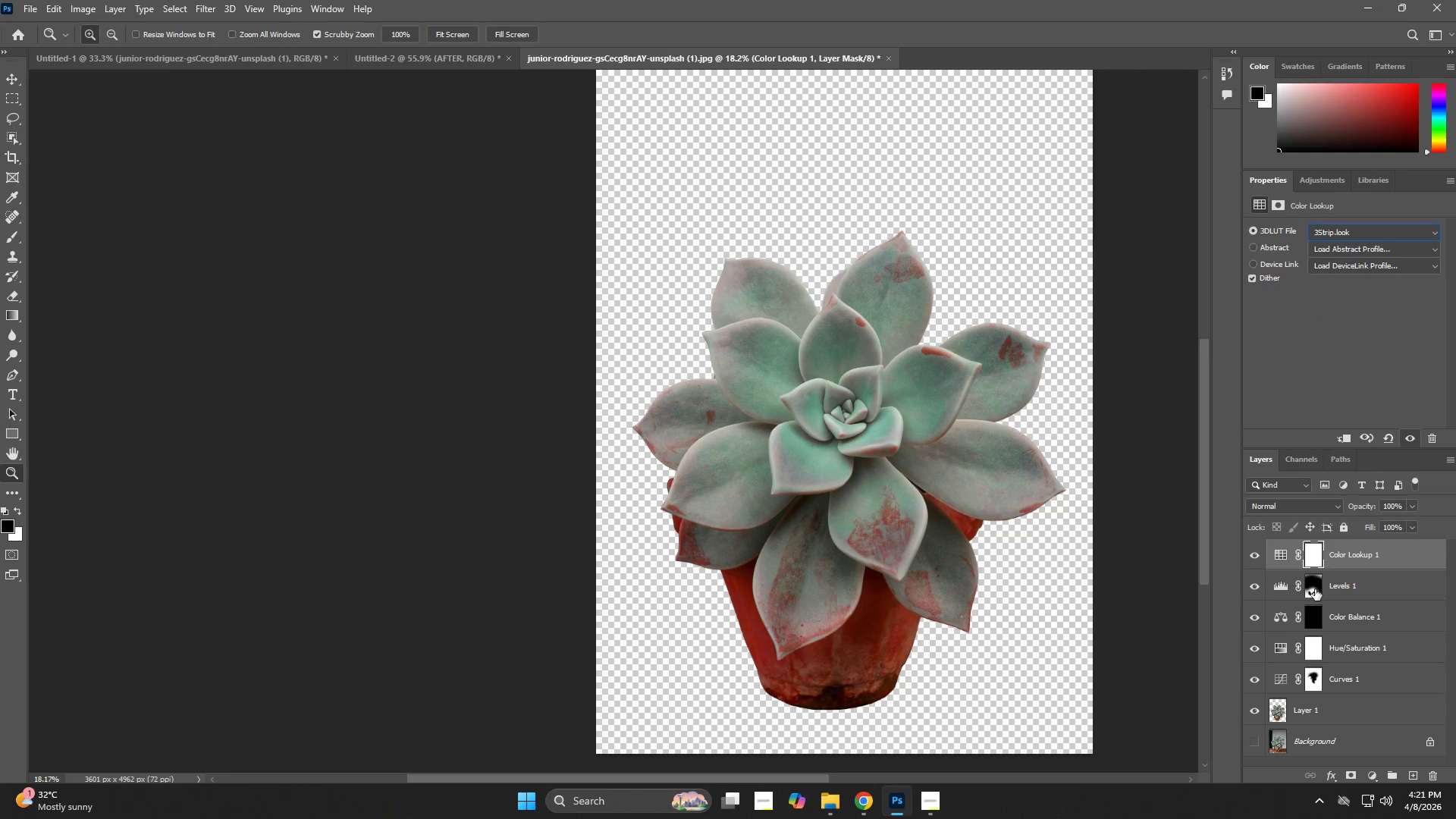 
wait(6.08)
 